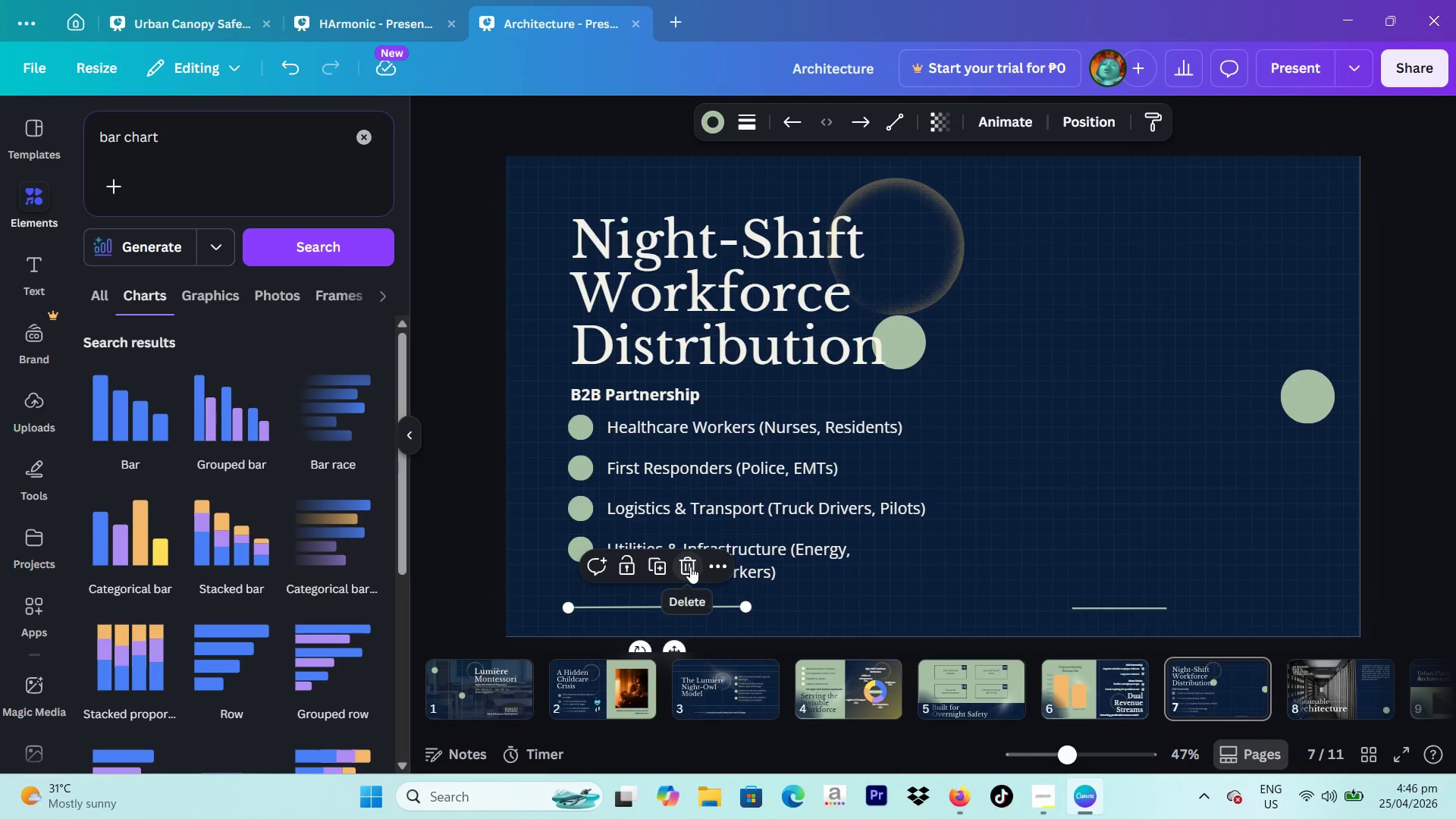 
left_click([657, 566])
 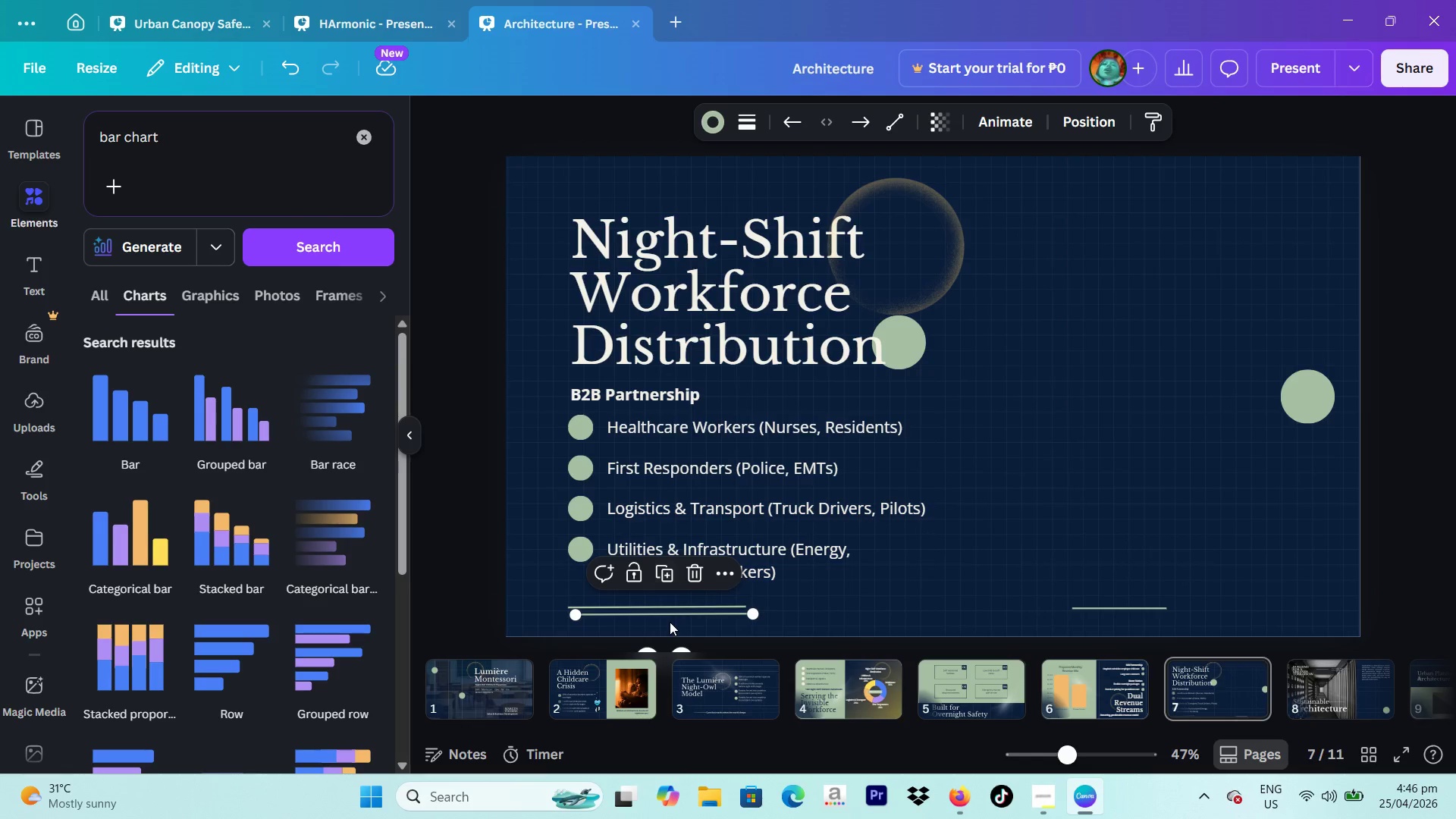 
left_click_drag(start_coordinate=[670, 622], to_coordinate=[670, 617])
 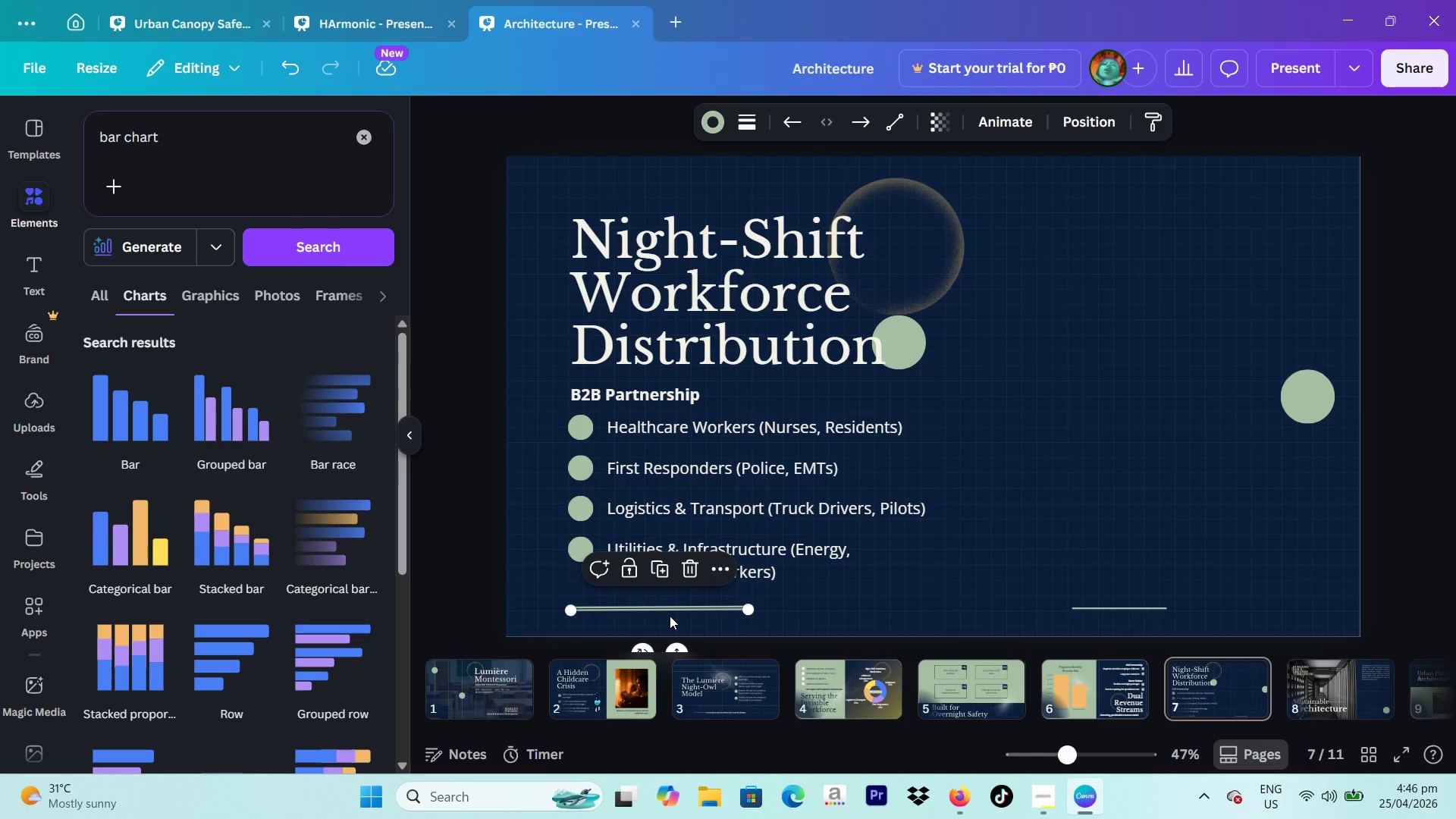 
left_click_drag(start_coordinate=[670, 616], to_coordinate=[954, 684])
 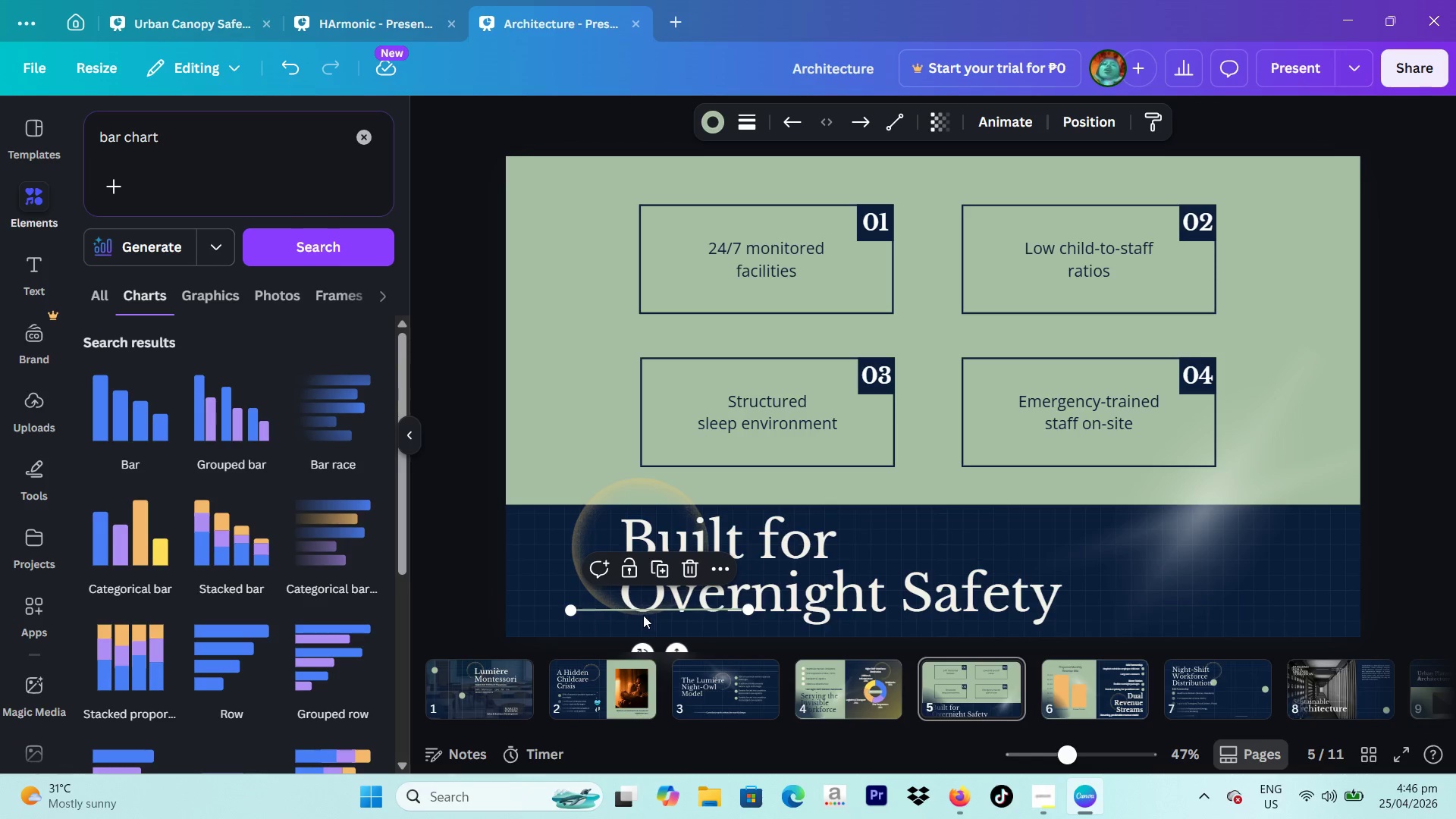 
left_click_drag(start_coordinate=[631, 610], to_coordinate=[1157, 600])
 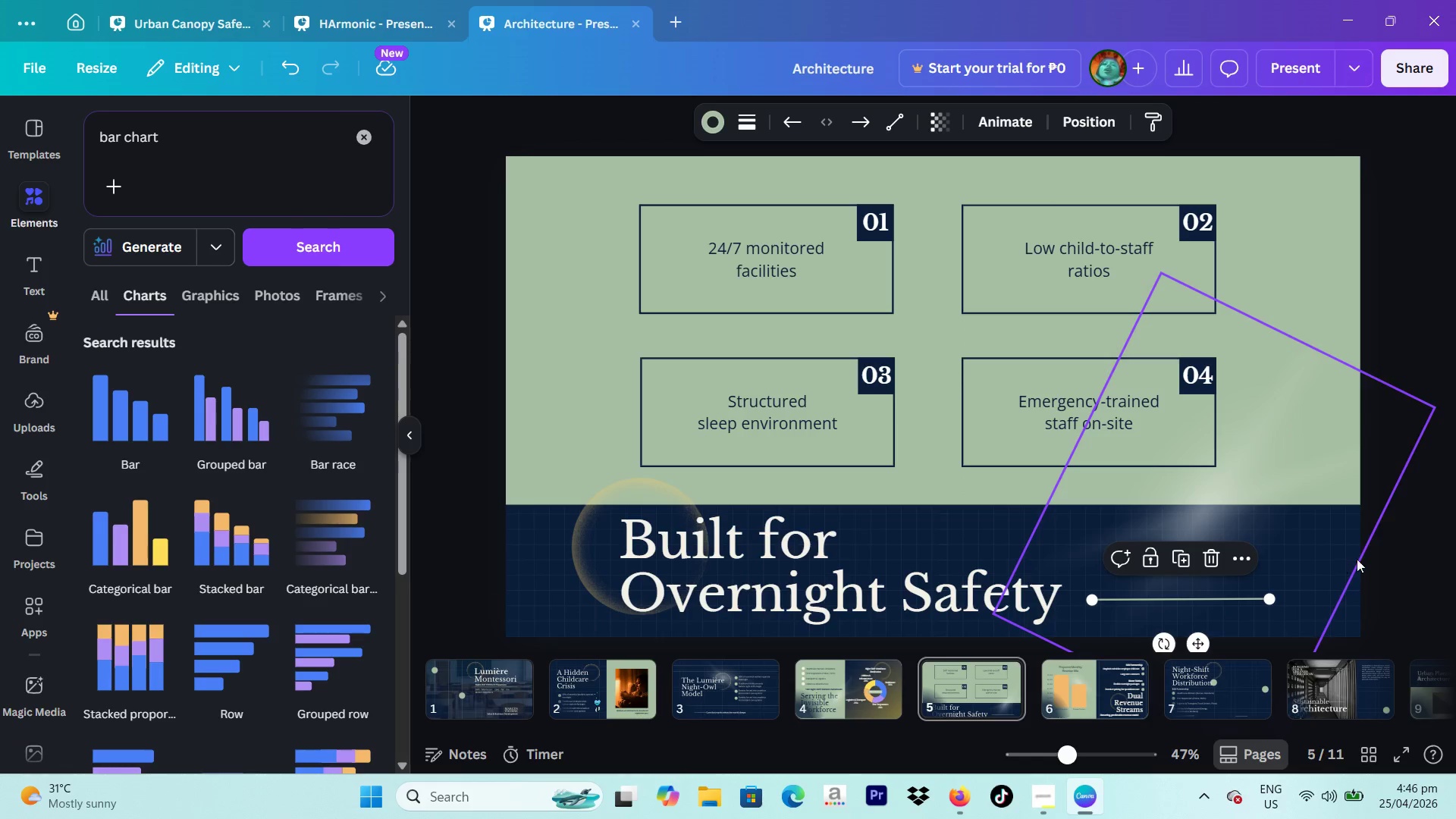 
left_click_drag(start_coordinate=[1379, 554], to_coordinate=[1431, 550])
 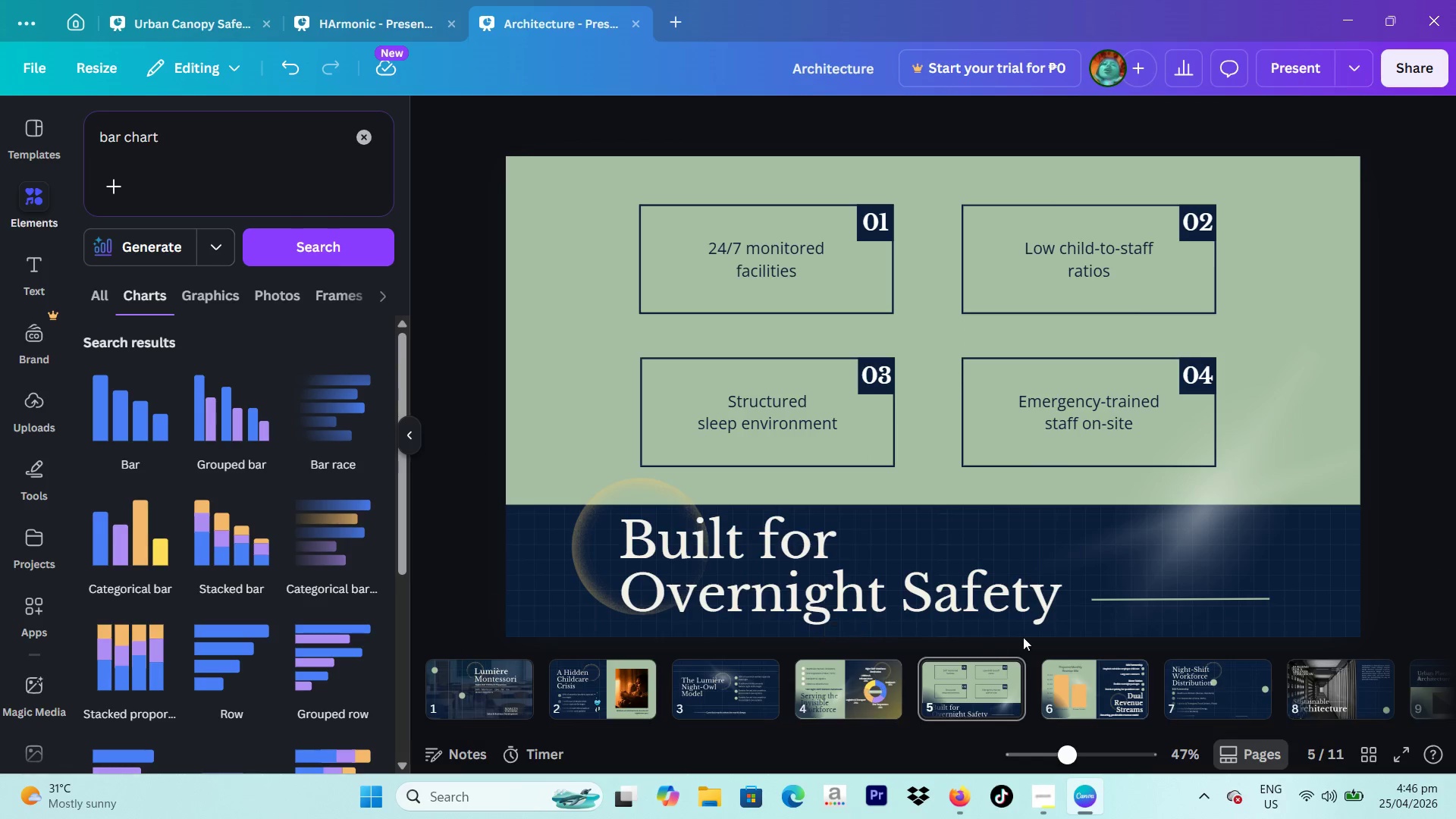 
left_click([1171, 609])
 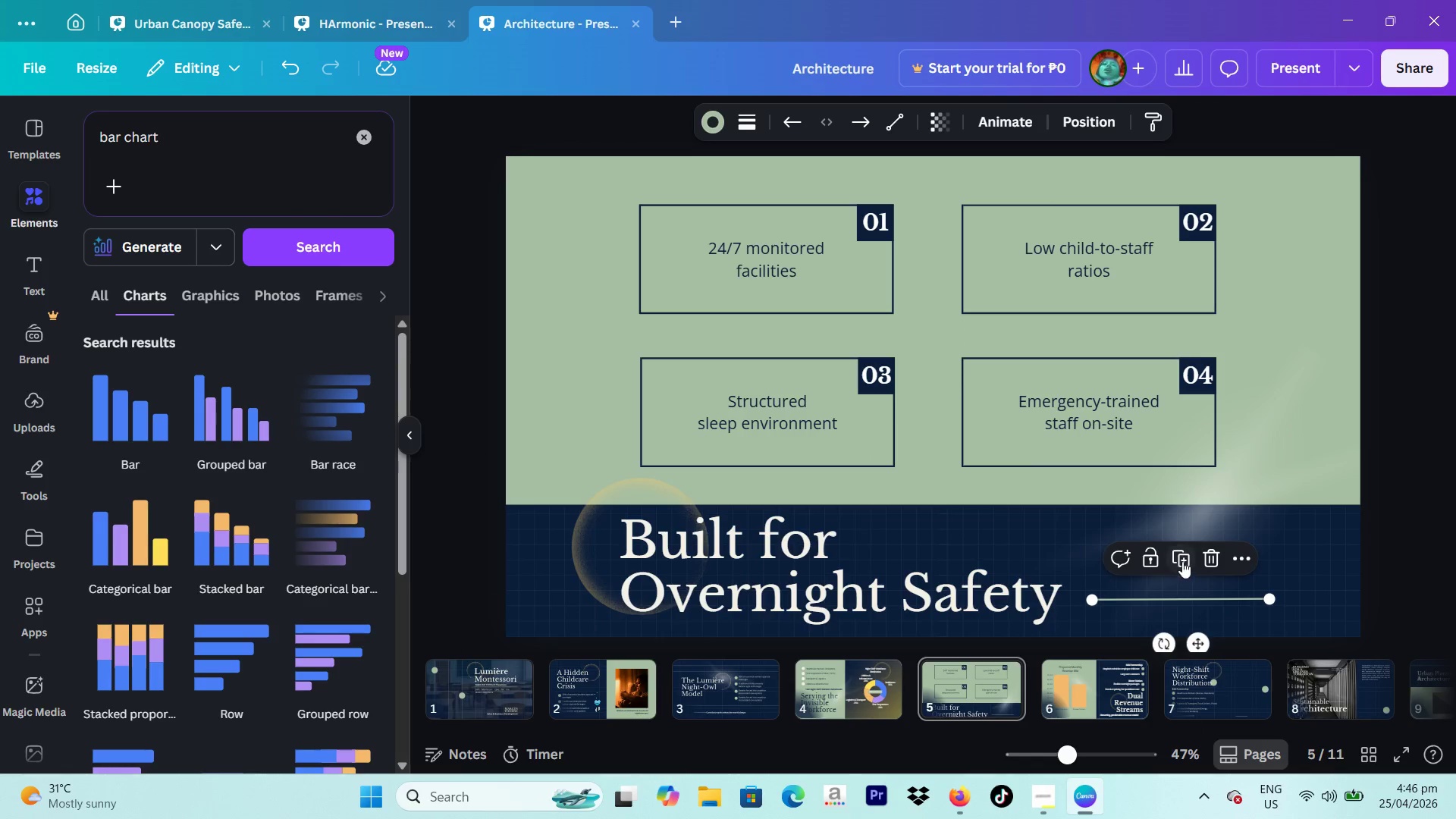 
left_click([1185, 559])
 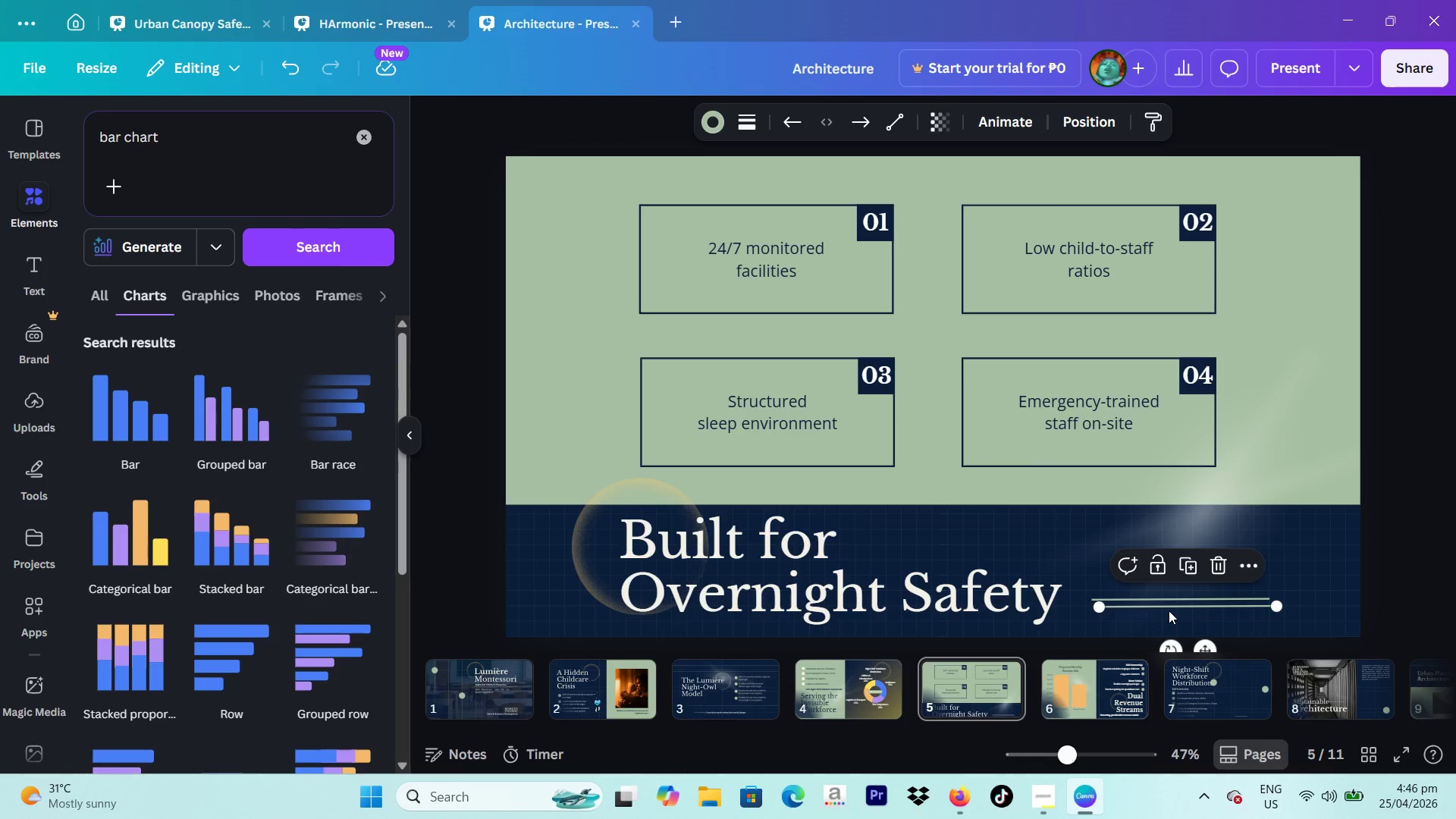 
left_click_drag(start_coordinate=[1169, 607], to_coordinate=[853, 674])
 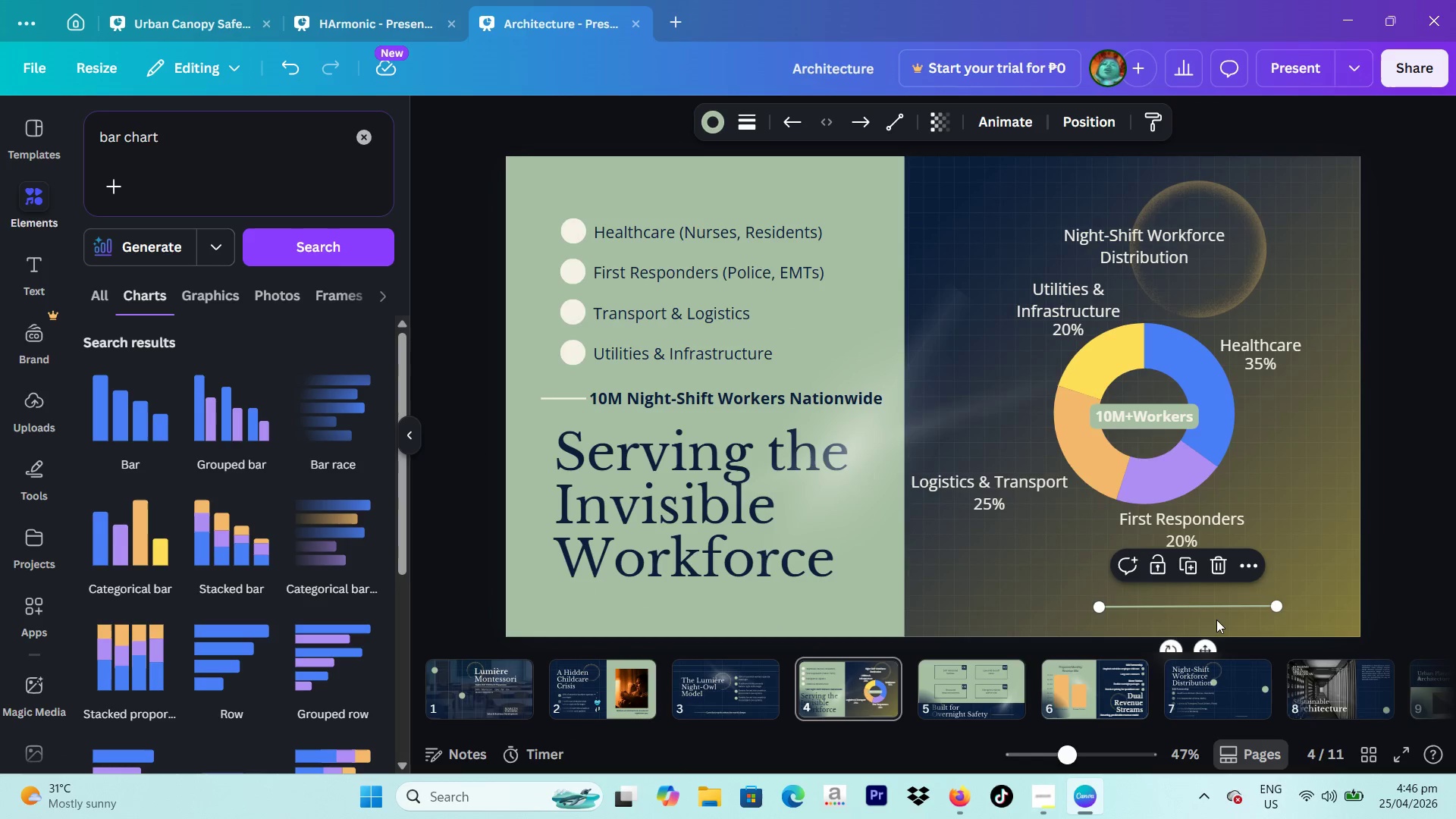 
left_click_drag(start_coordinate=[1201, 606], to_coordinate=[1163, 592])
 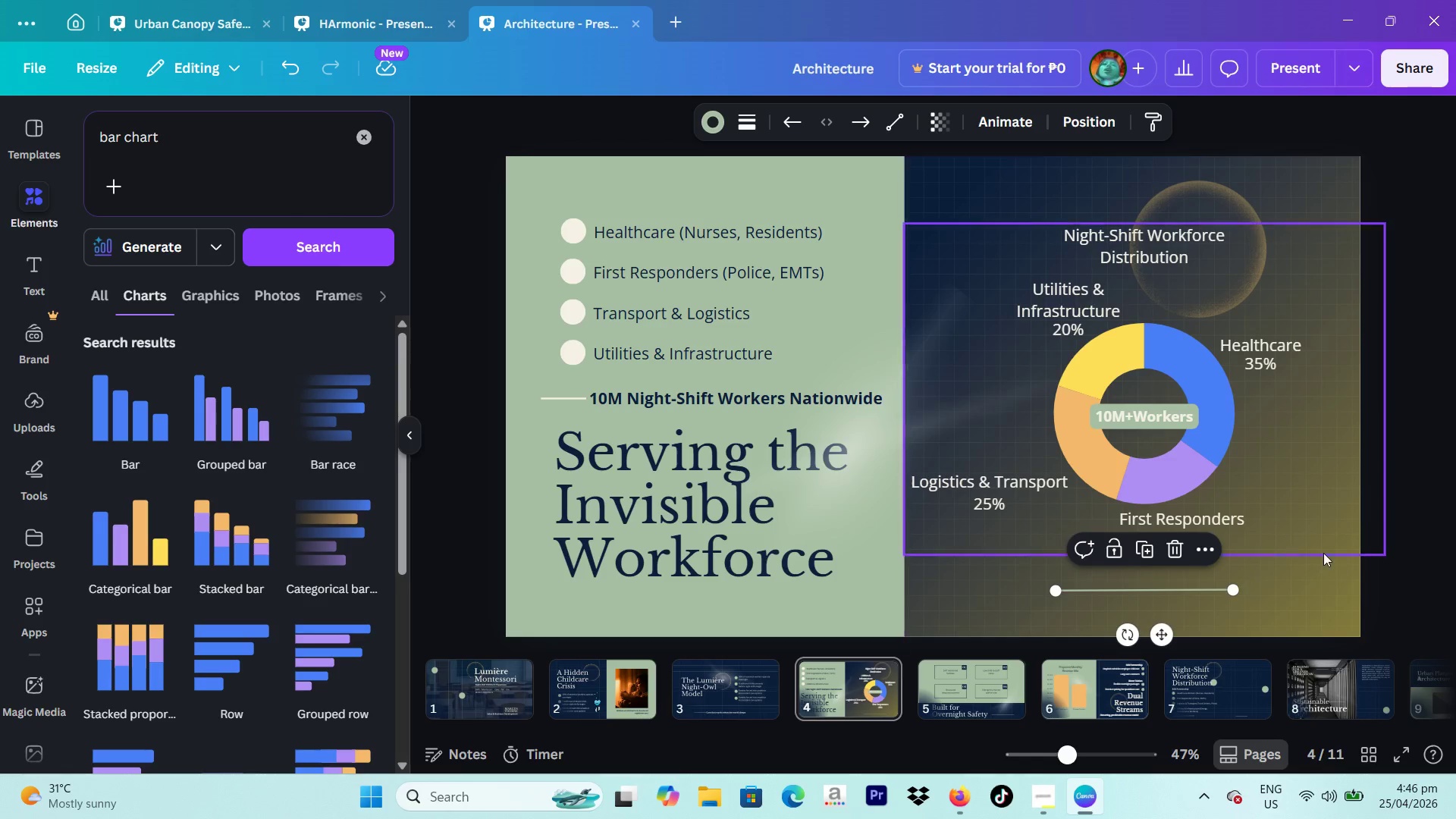 
left_click([1323, 553])
 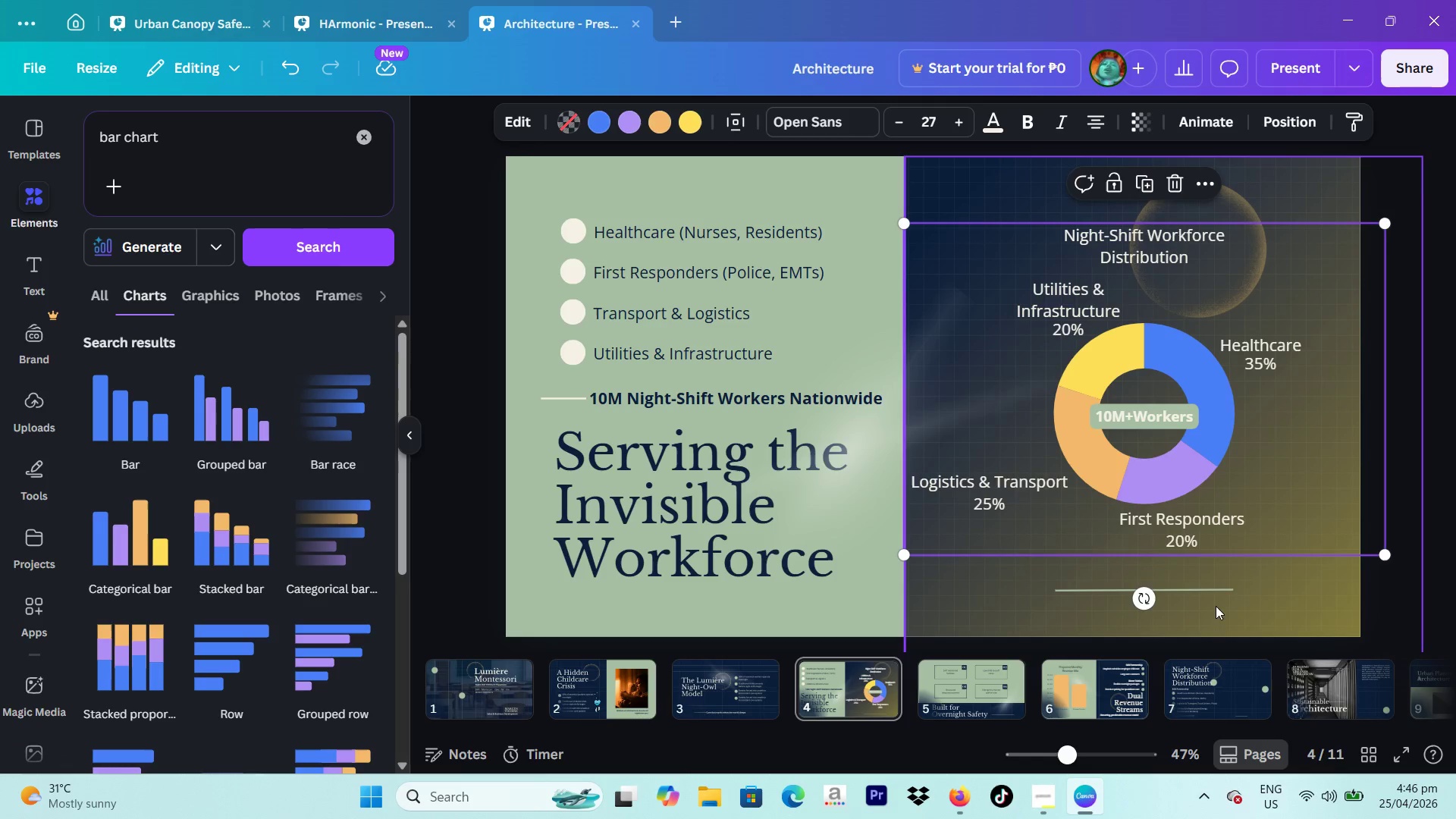 
left_click([1200, 587])
 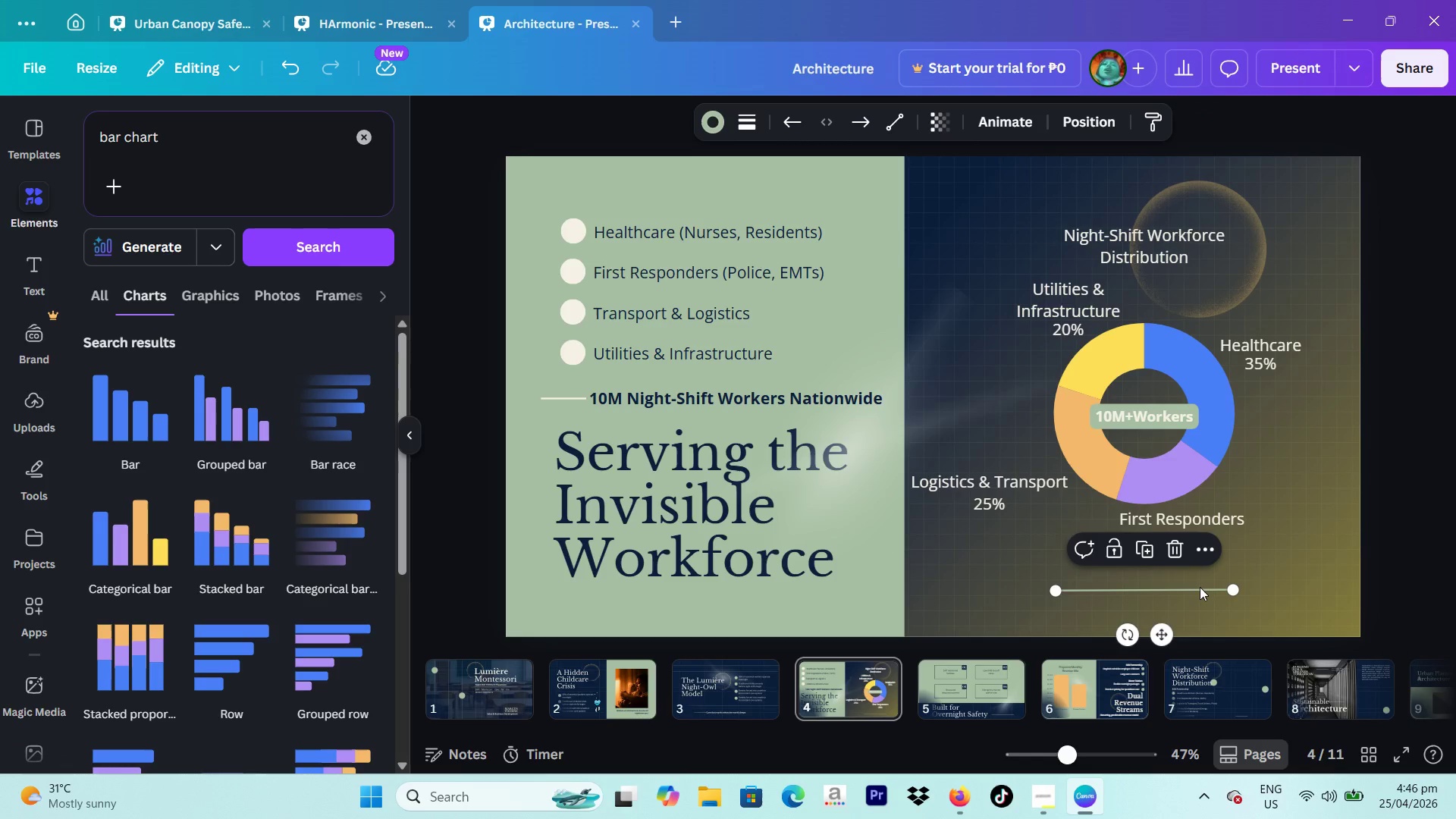 
left_click_drag(start_coordinate=[1200, 587], to_coordinate=[1280, 587])
 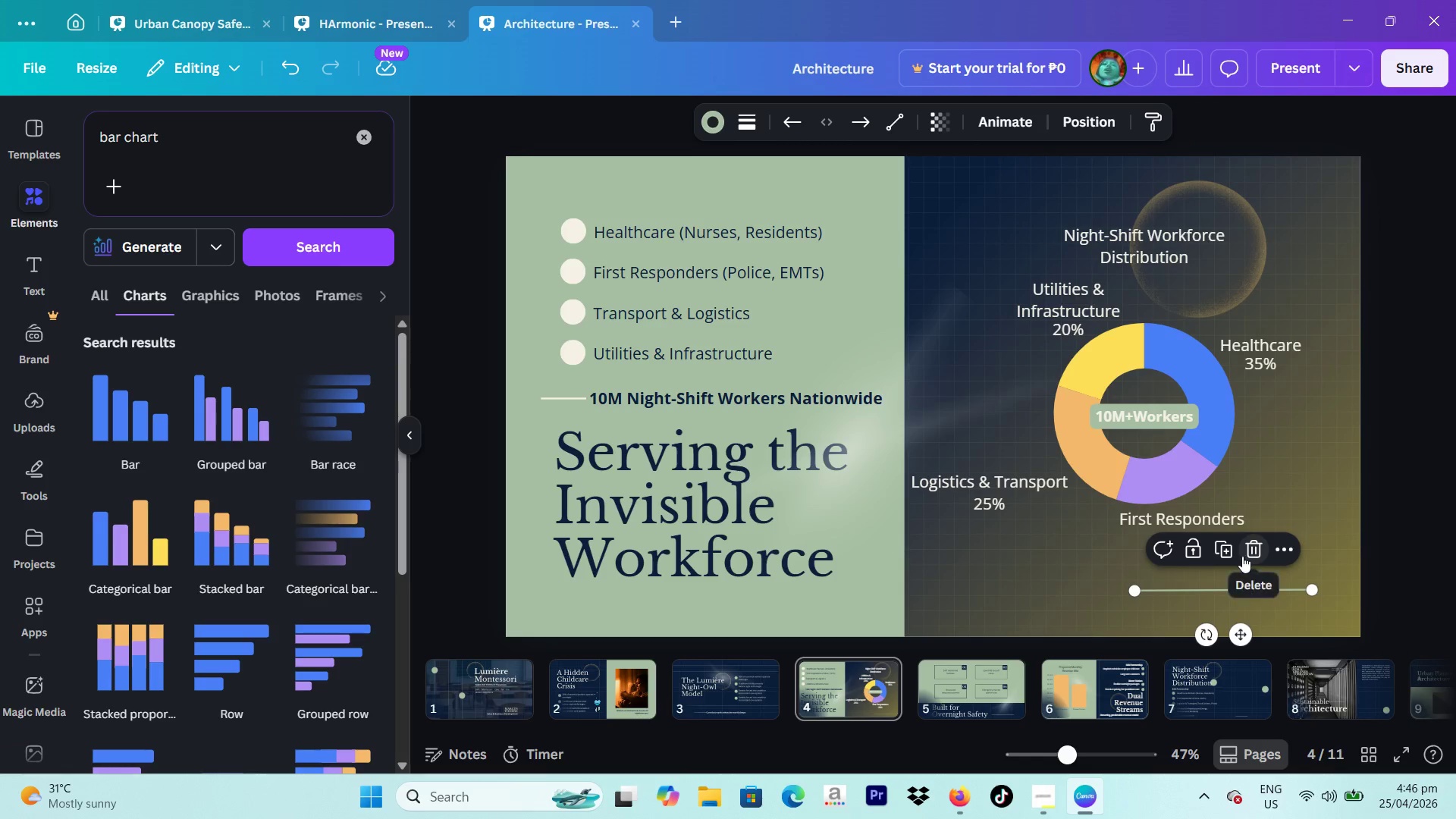 
left_click([1227, 554])
 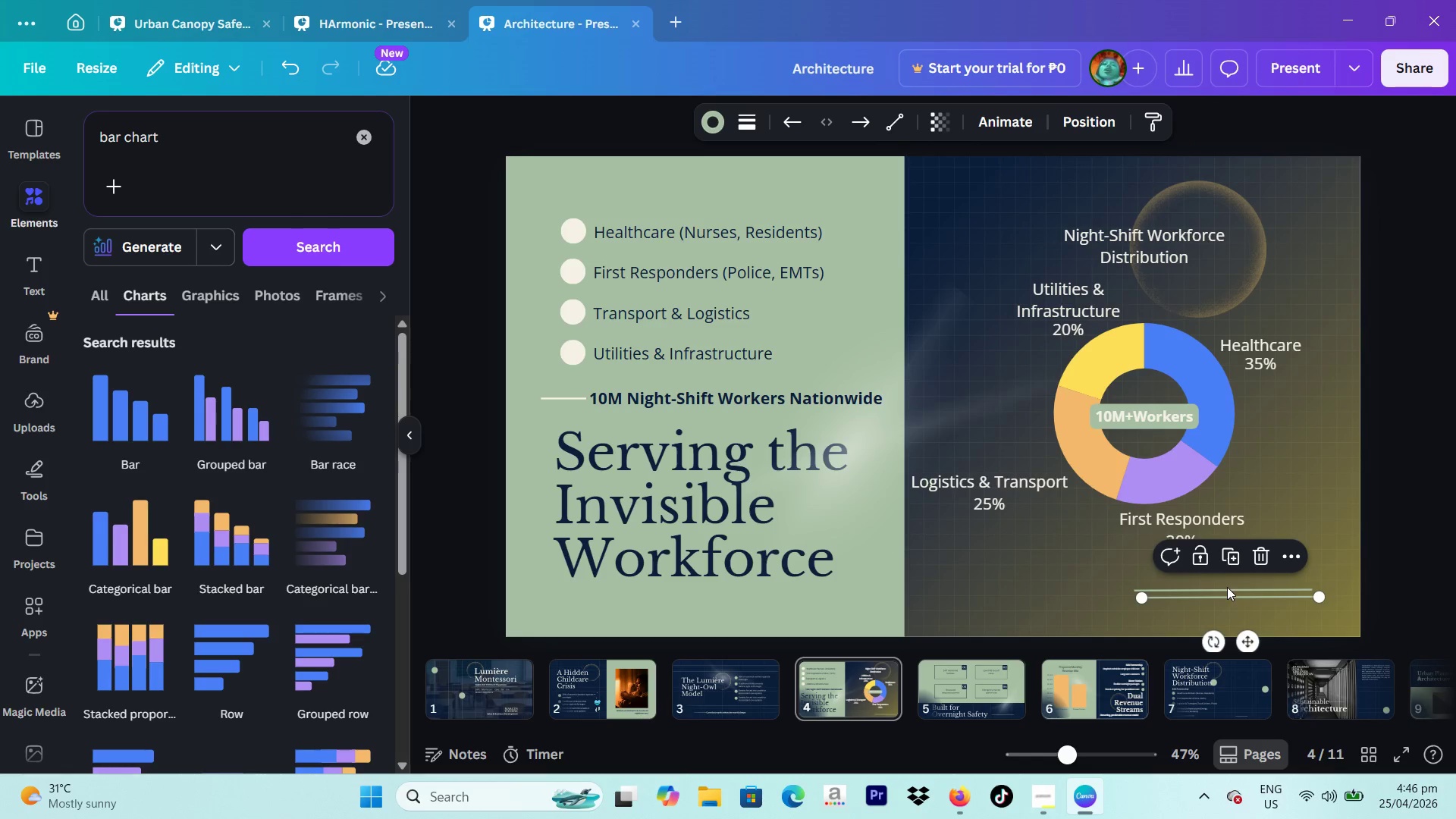 
left_click_drag(start_coordinate=[1227, 589], to_coordinate=[699, 676])
 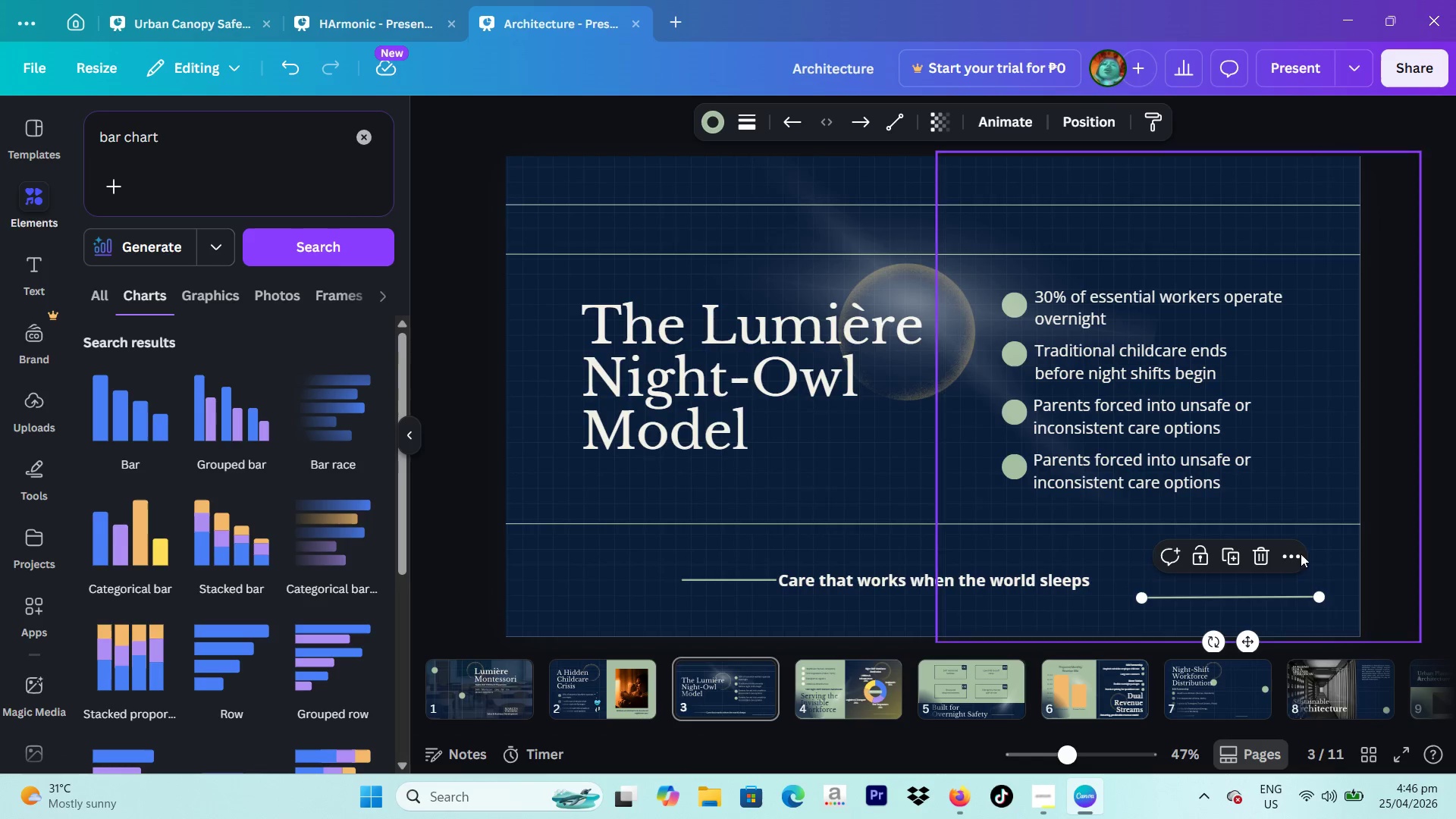 
left_click([1263, 553])
 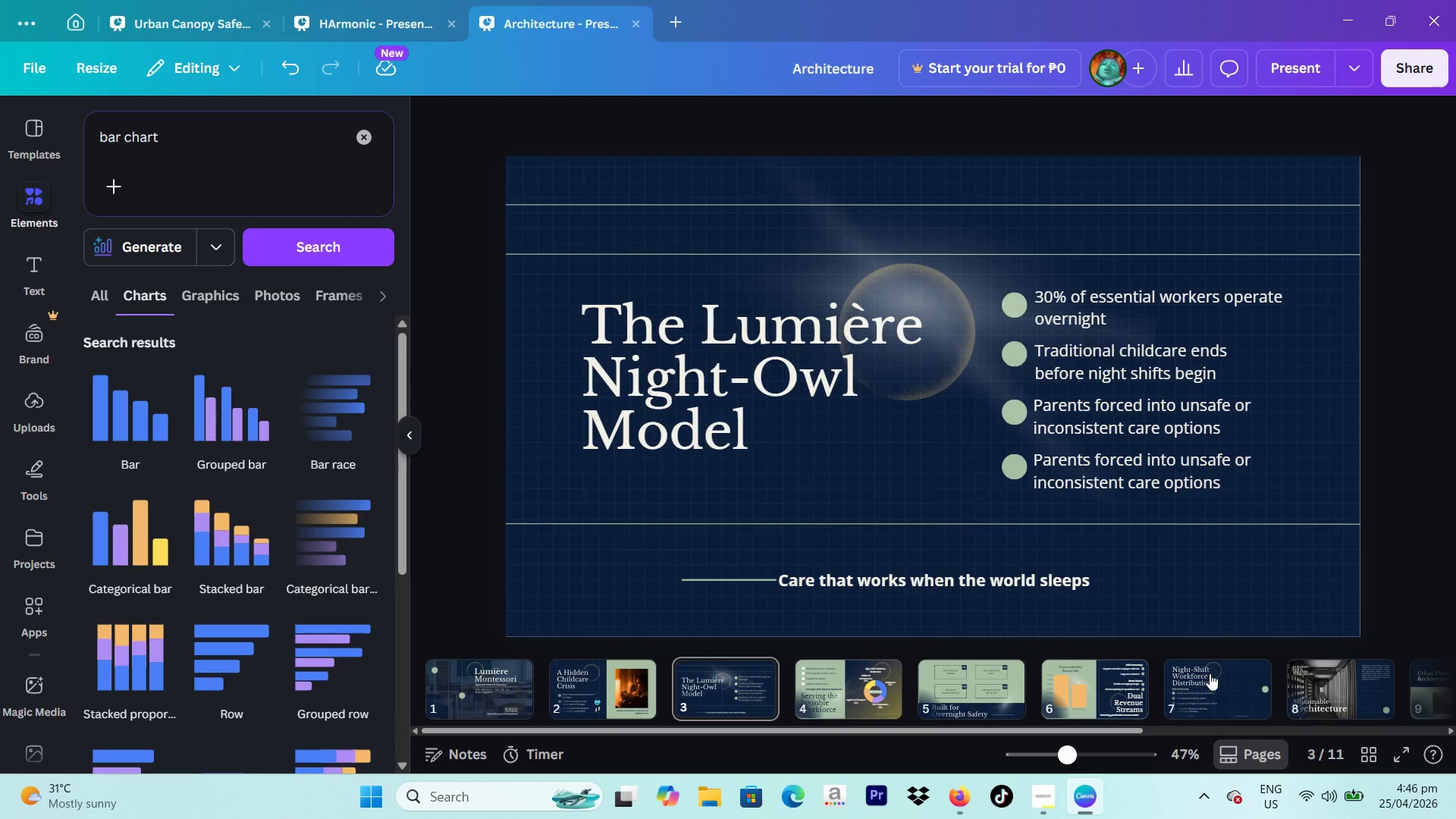 
left_click([1210, 675])
 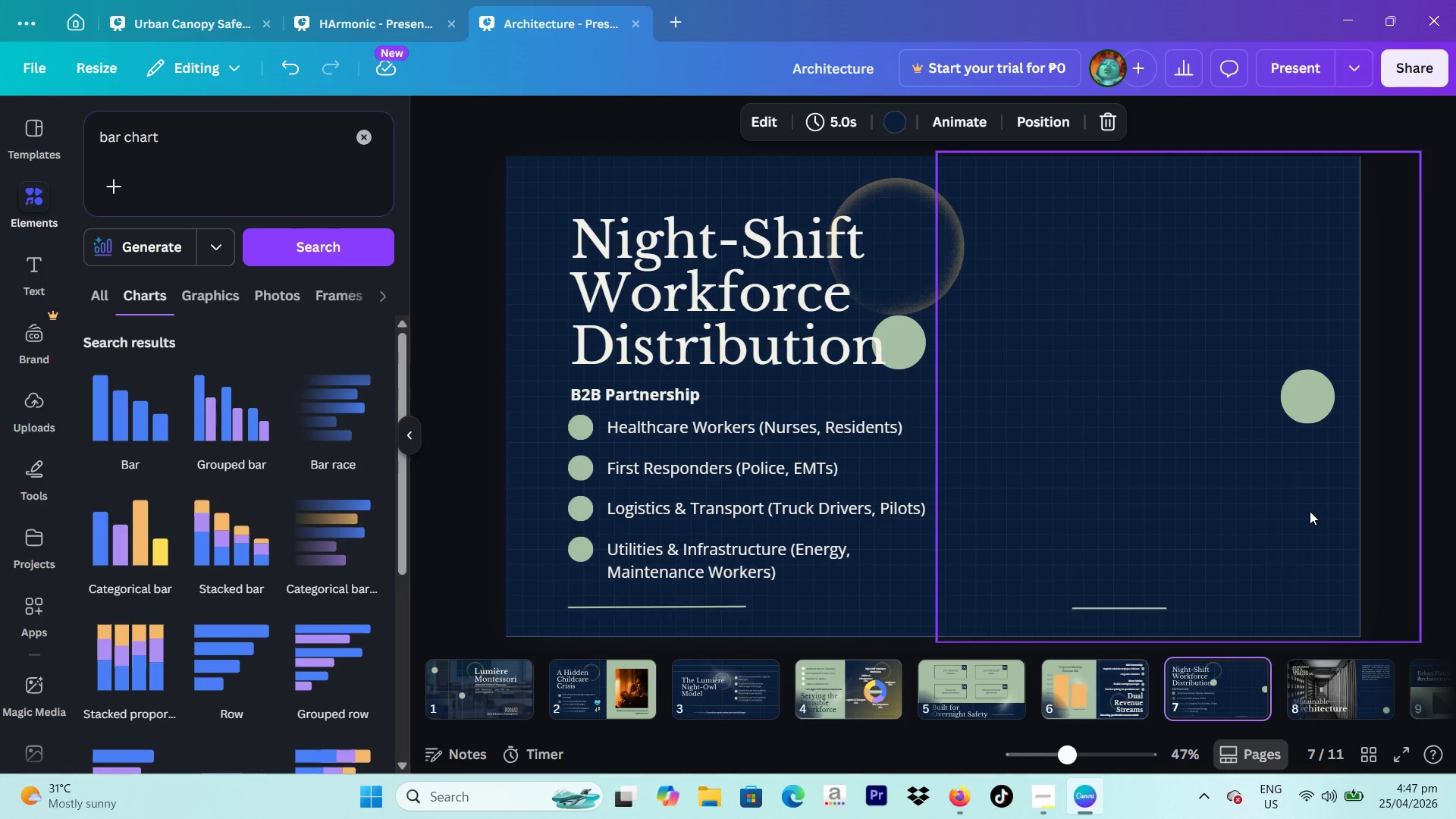 
left_click([964, 692])
 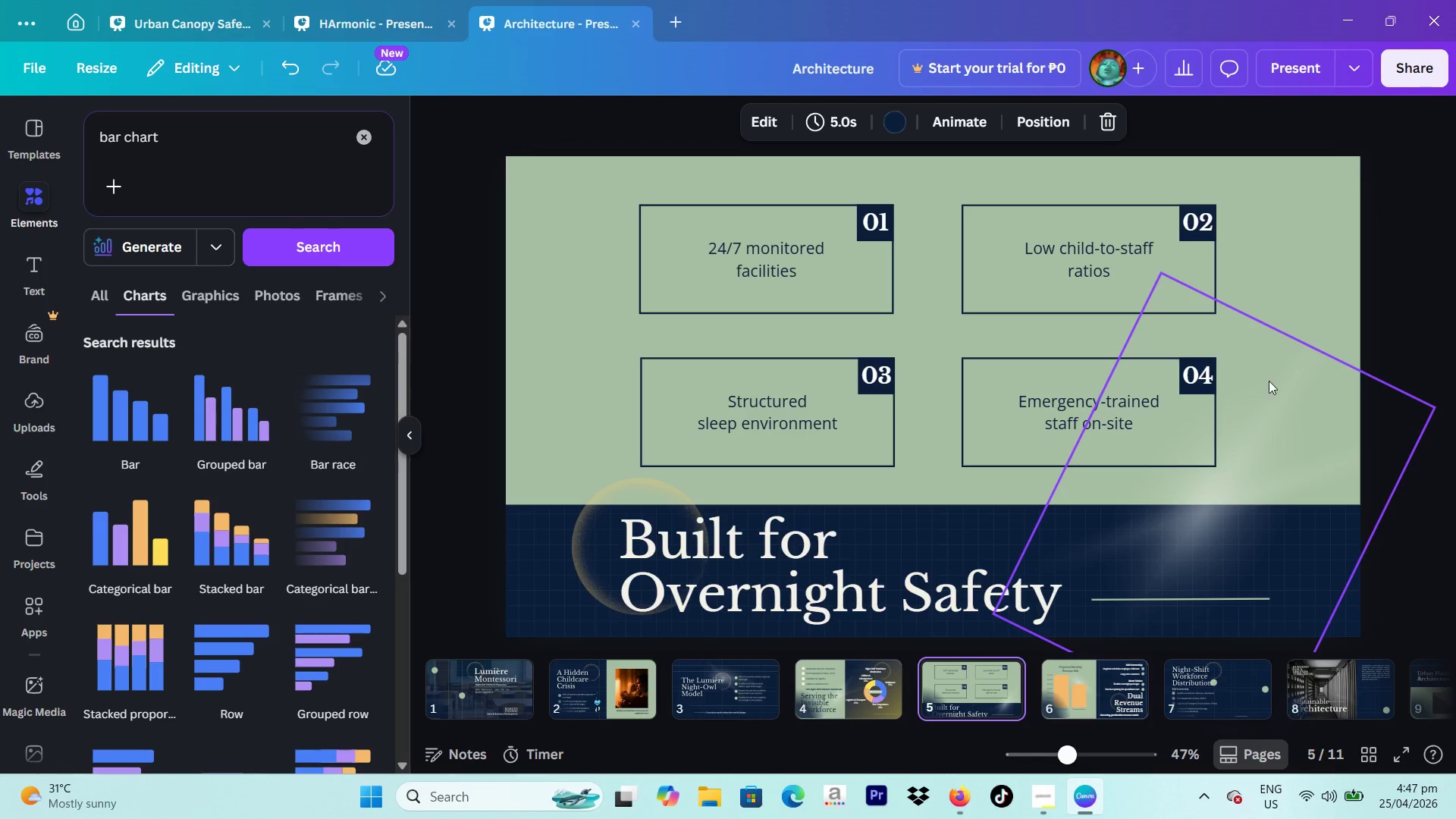 
left_click([1269, 381])
 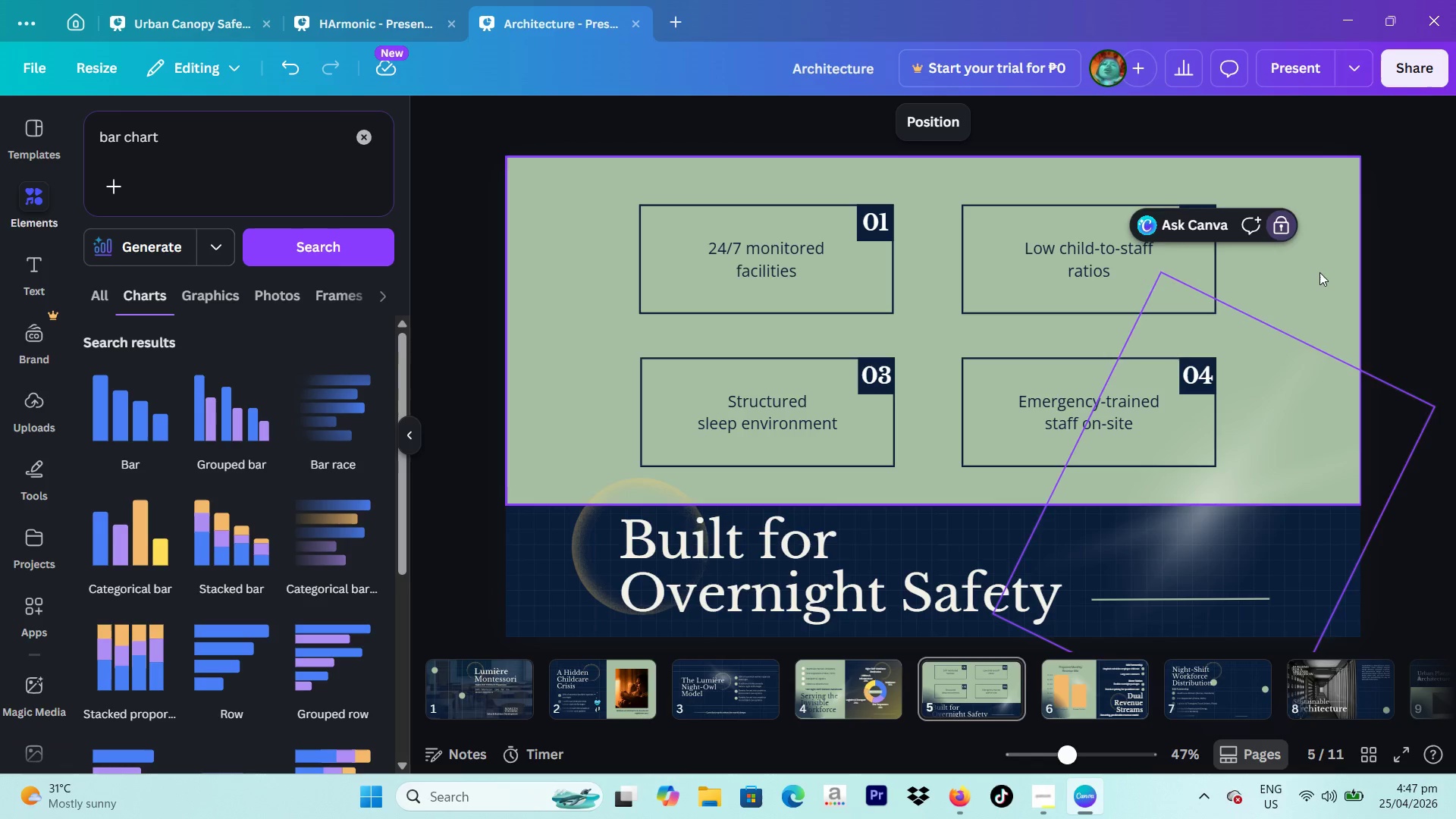 
left_click([1320, 273])
 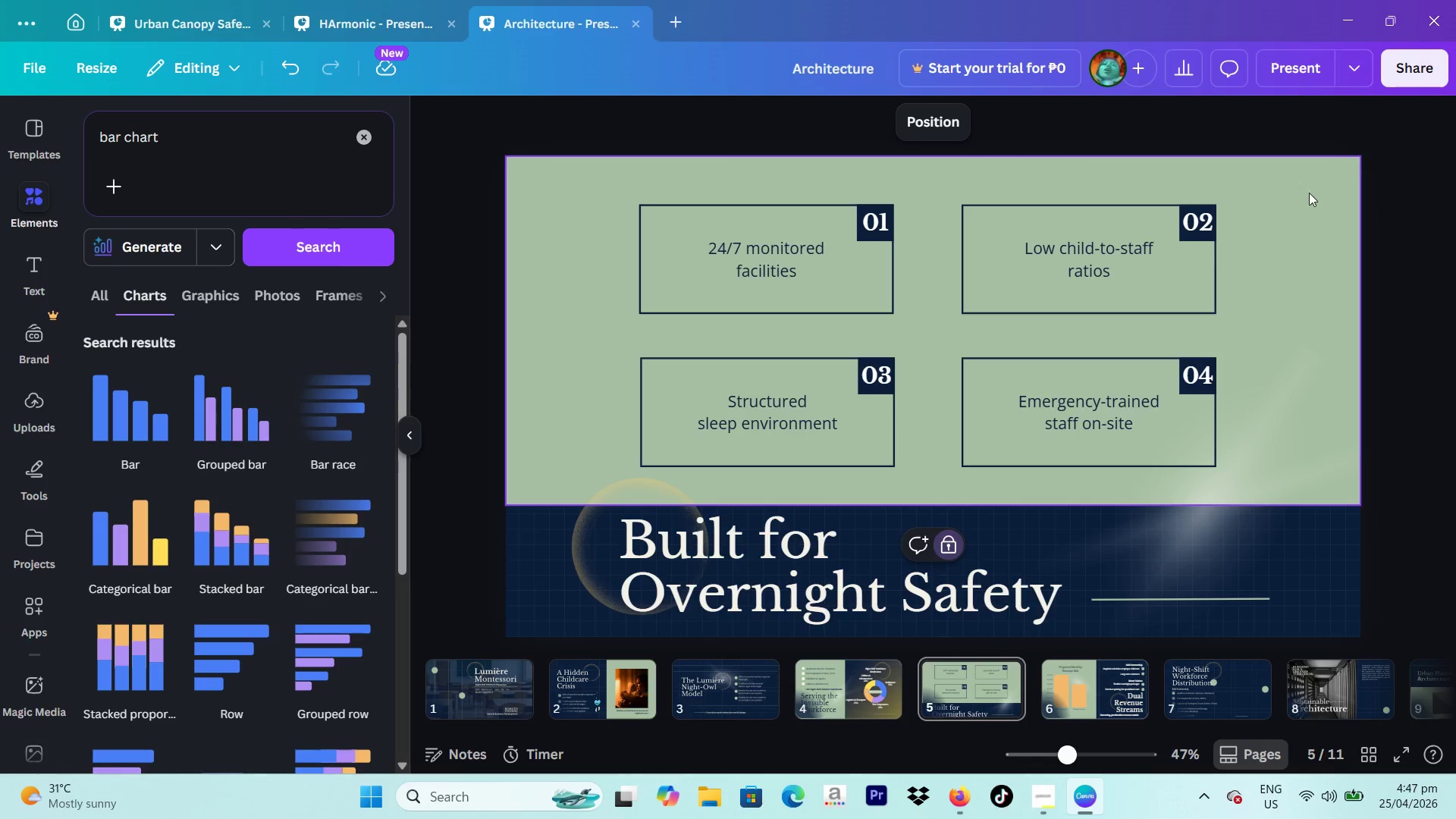 
left_click([1314, 194])
 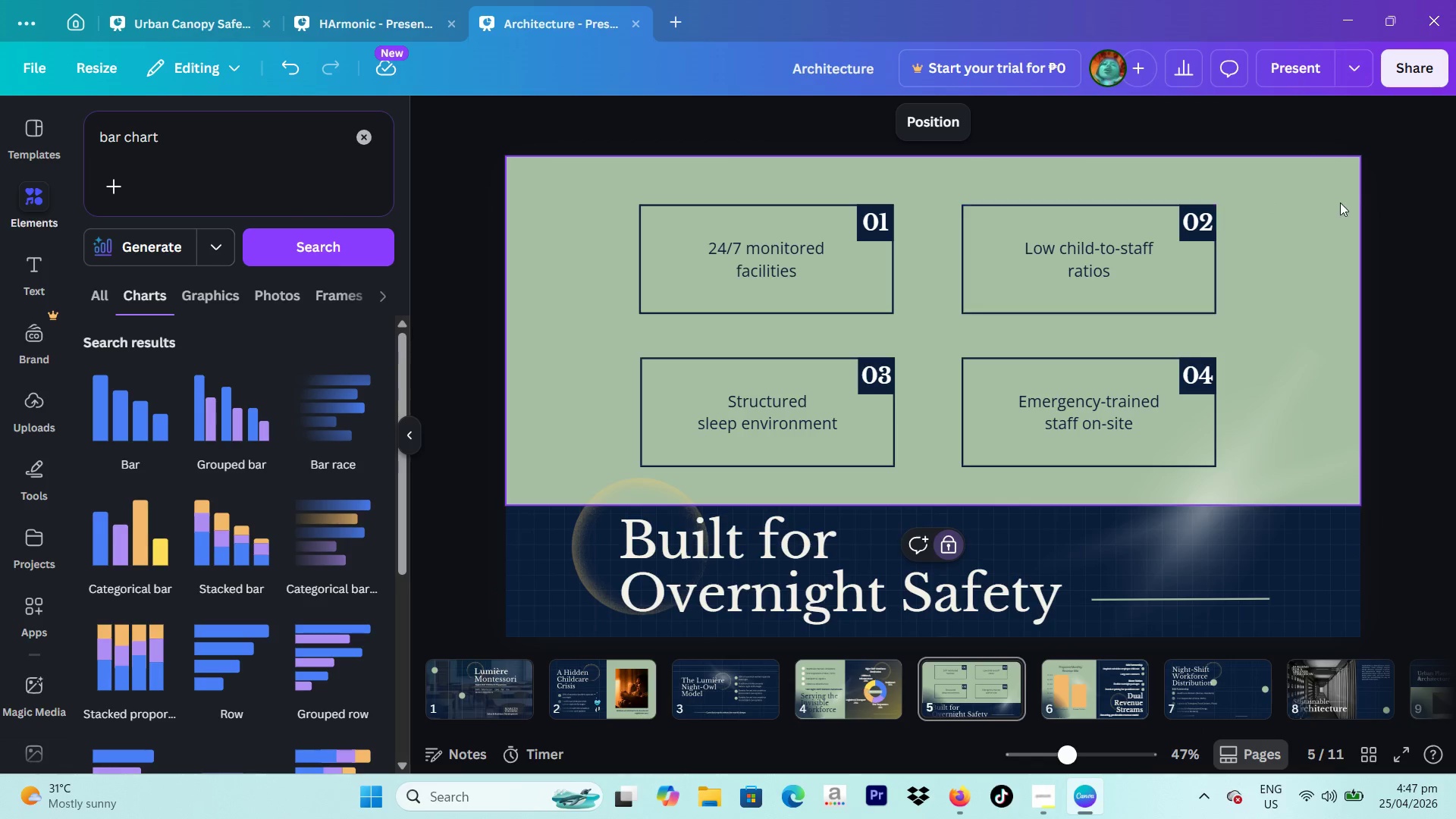 
left_click([1340, 202])
 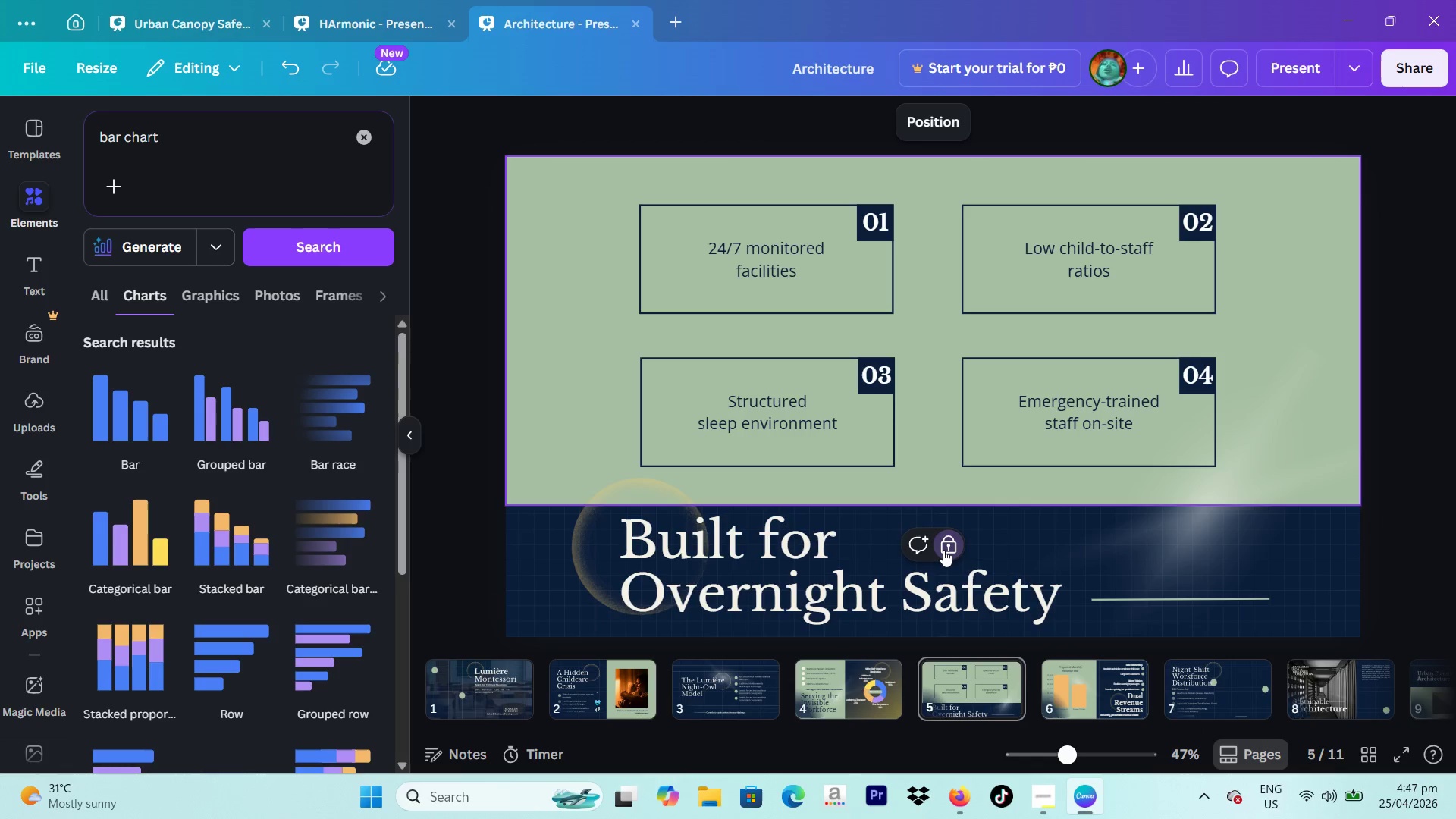 
left_click([943, 550])
 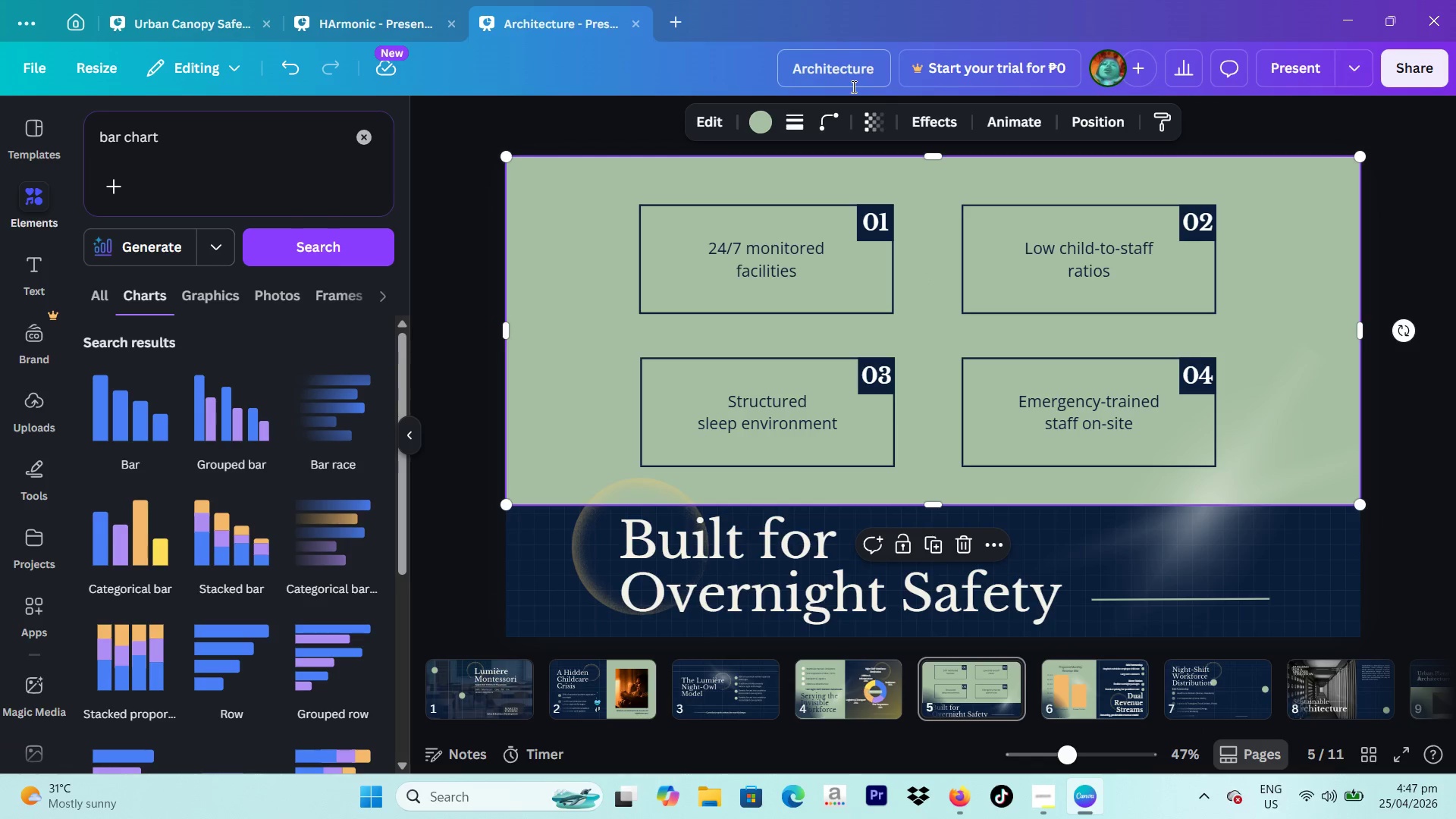 
left_click([871, 121])
 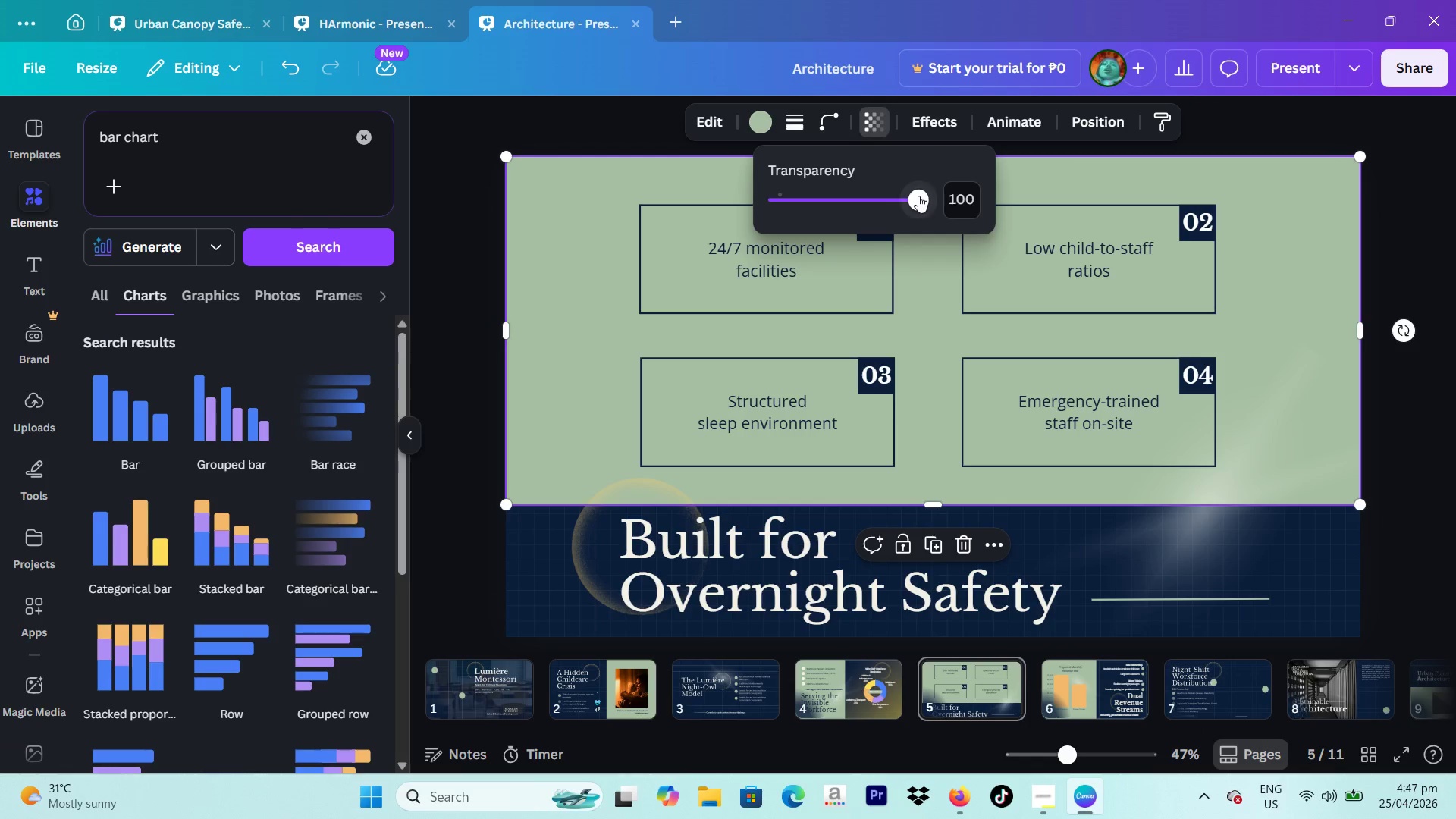 
left_click_drag(start_coordinate=[918, 196], to_coordinate=[1455, 196])
 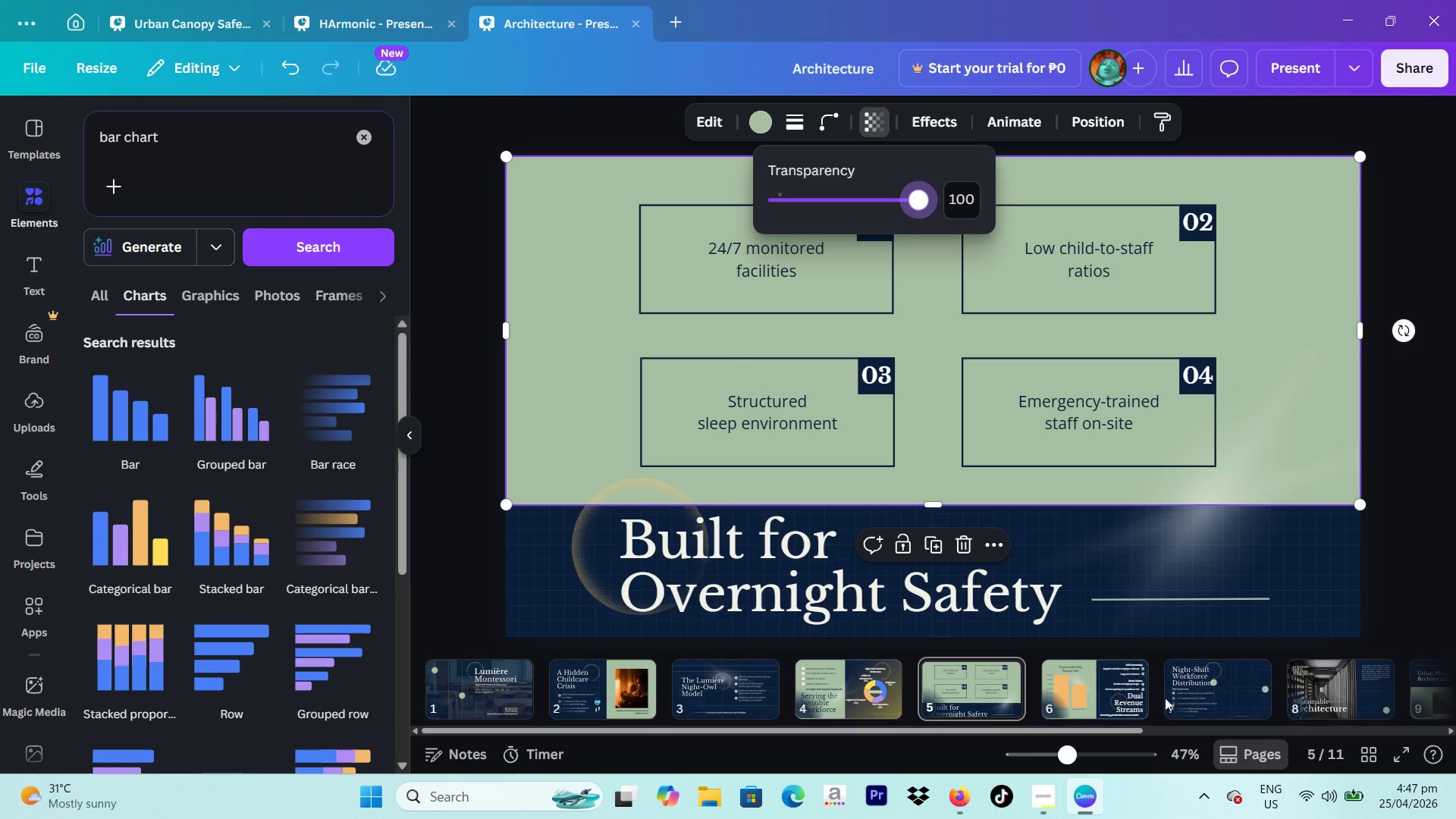 
left_click([1241, 681])
 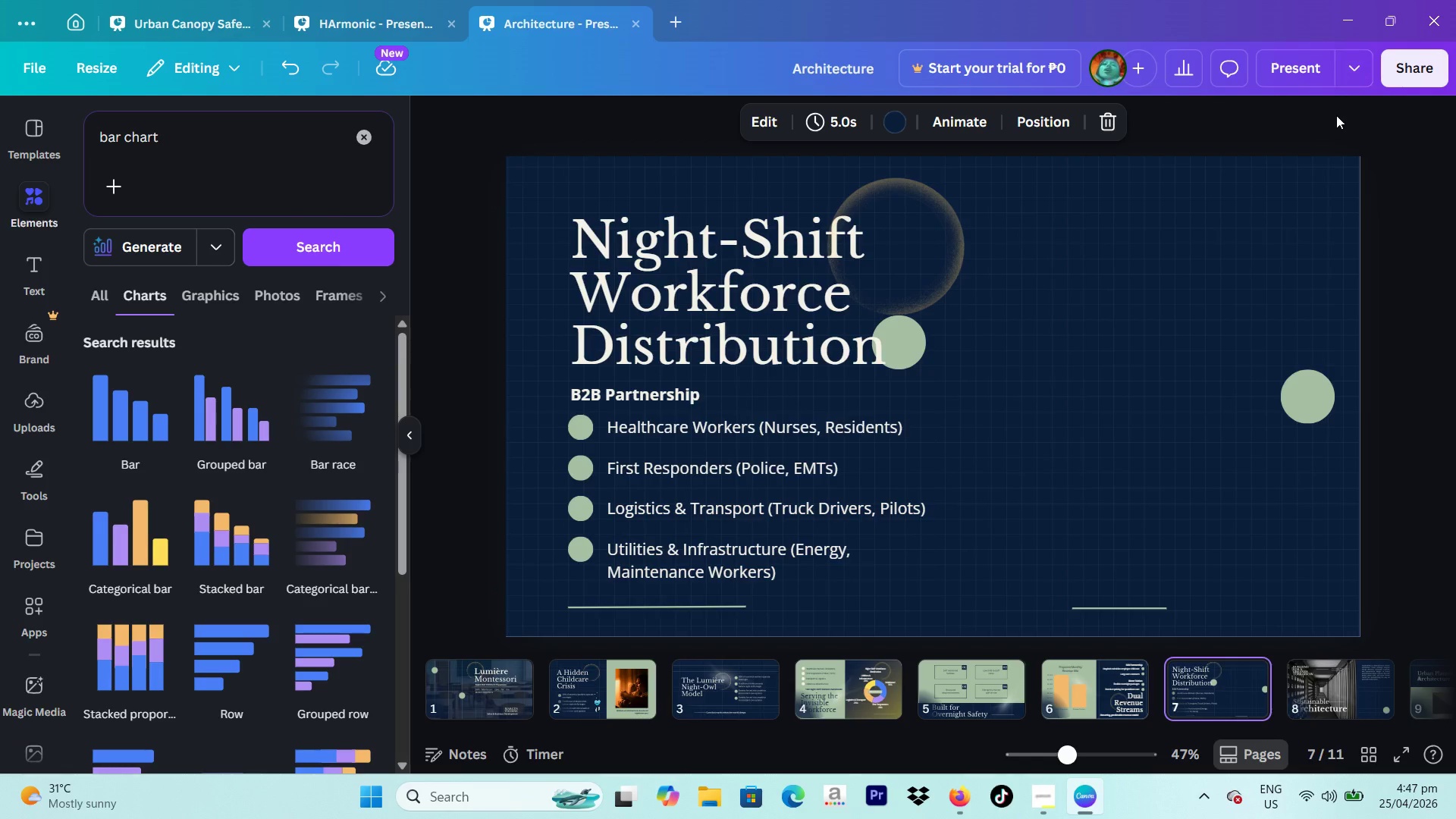 
wait(36.78)
 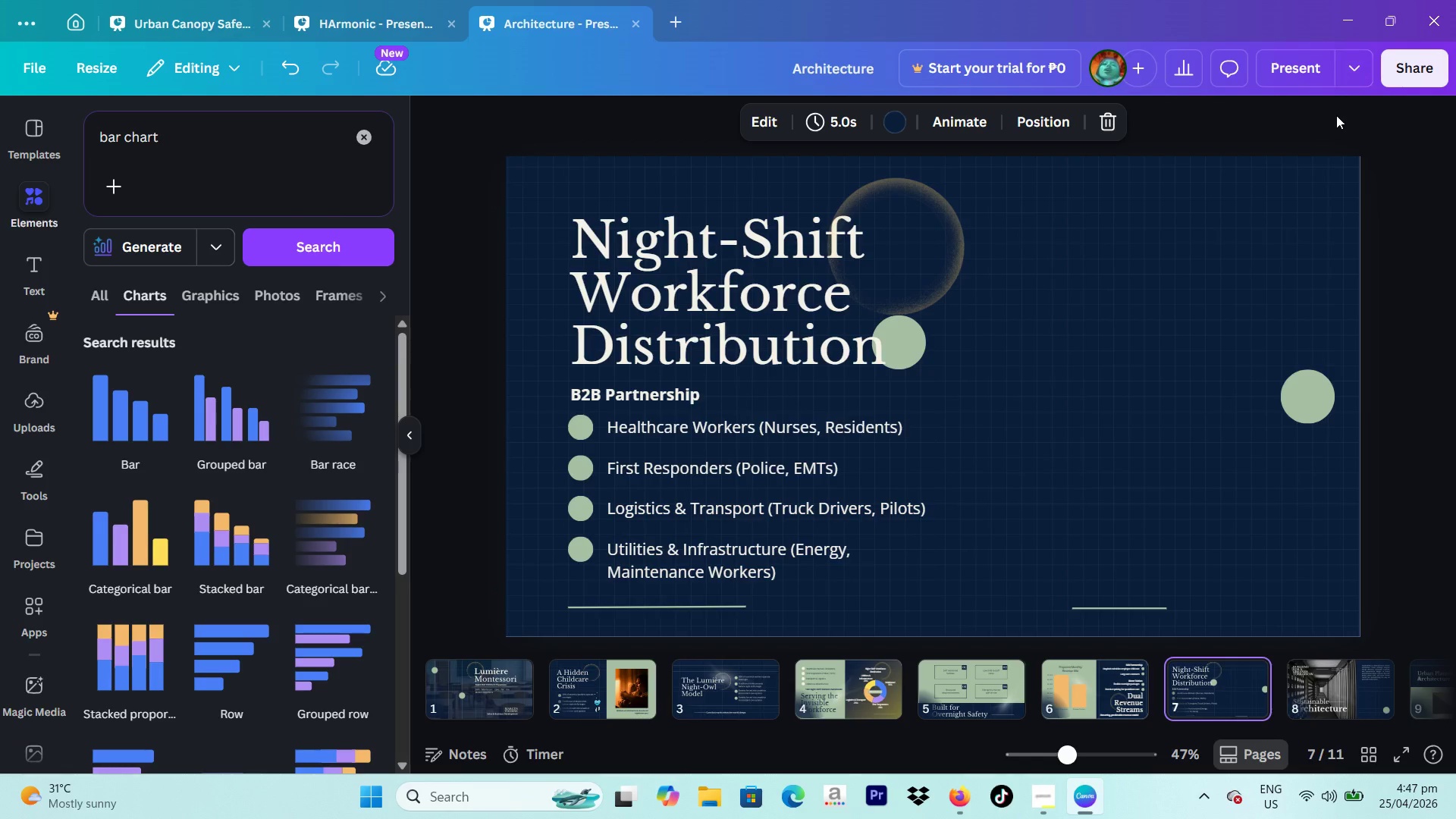 
double_click([610, 392])
 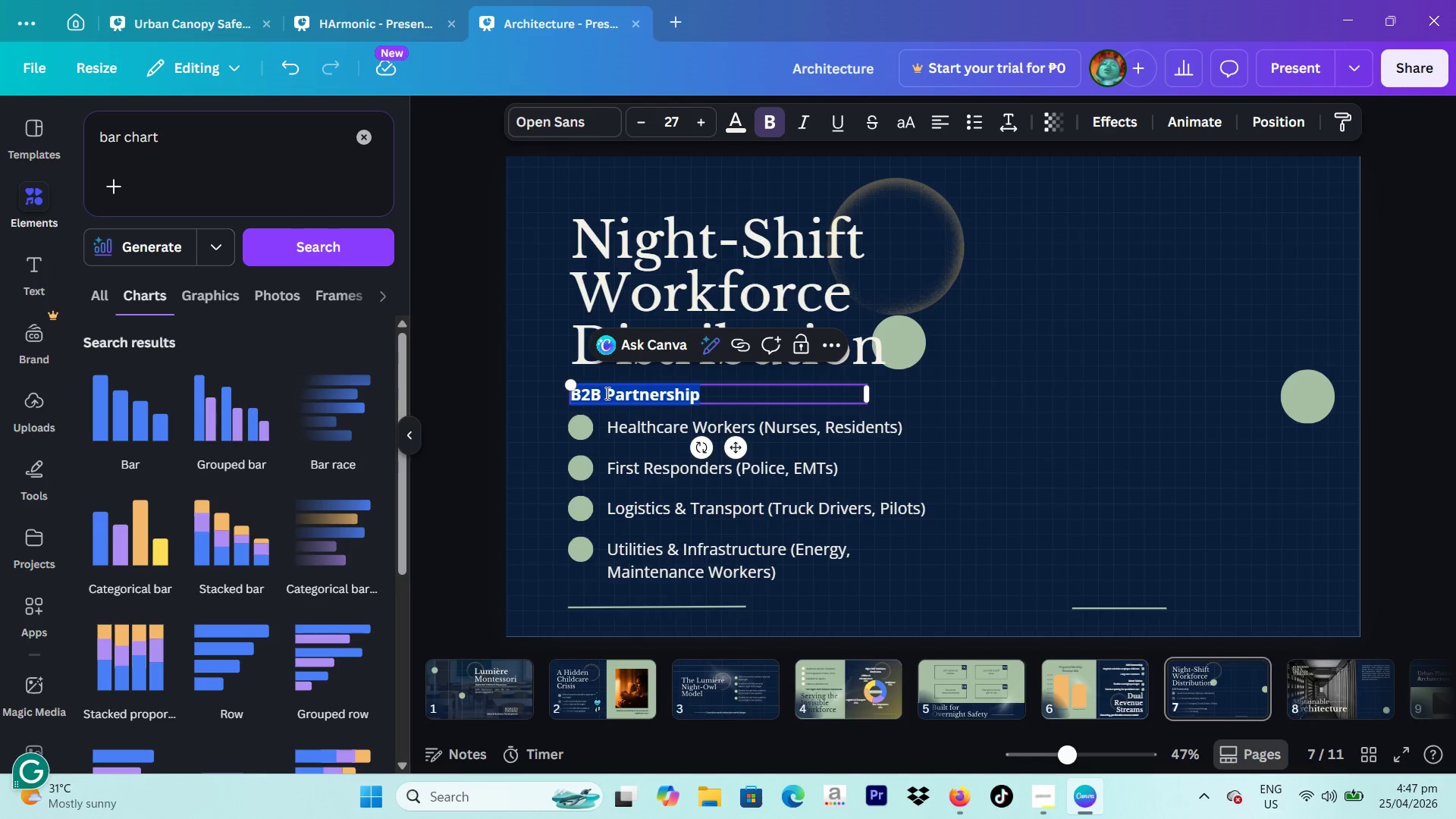 
type(Target Market Segments)
 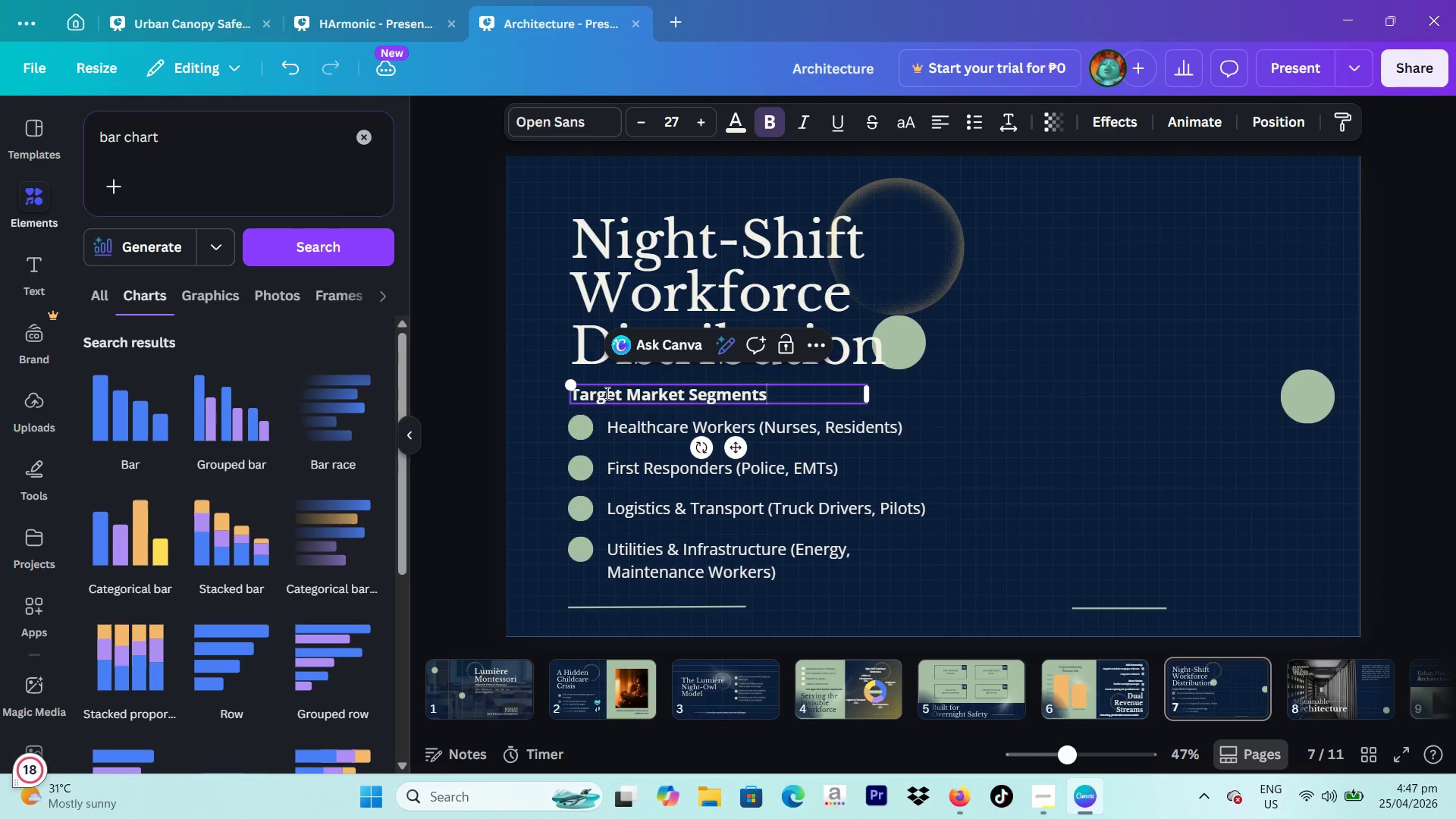 
left_click([1424, 280])
 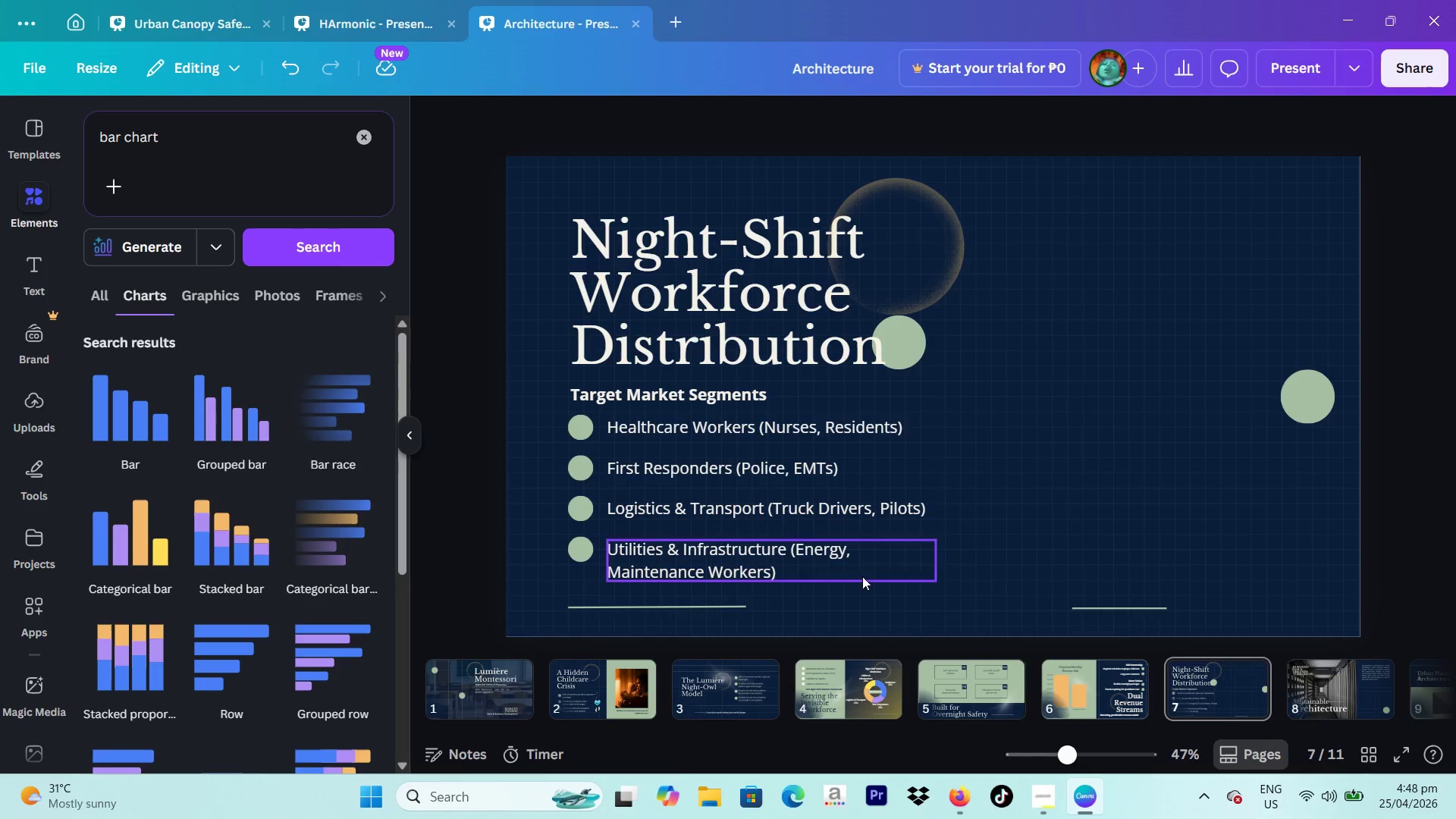 
wait(6.36)
 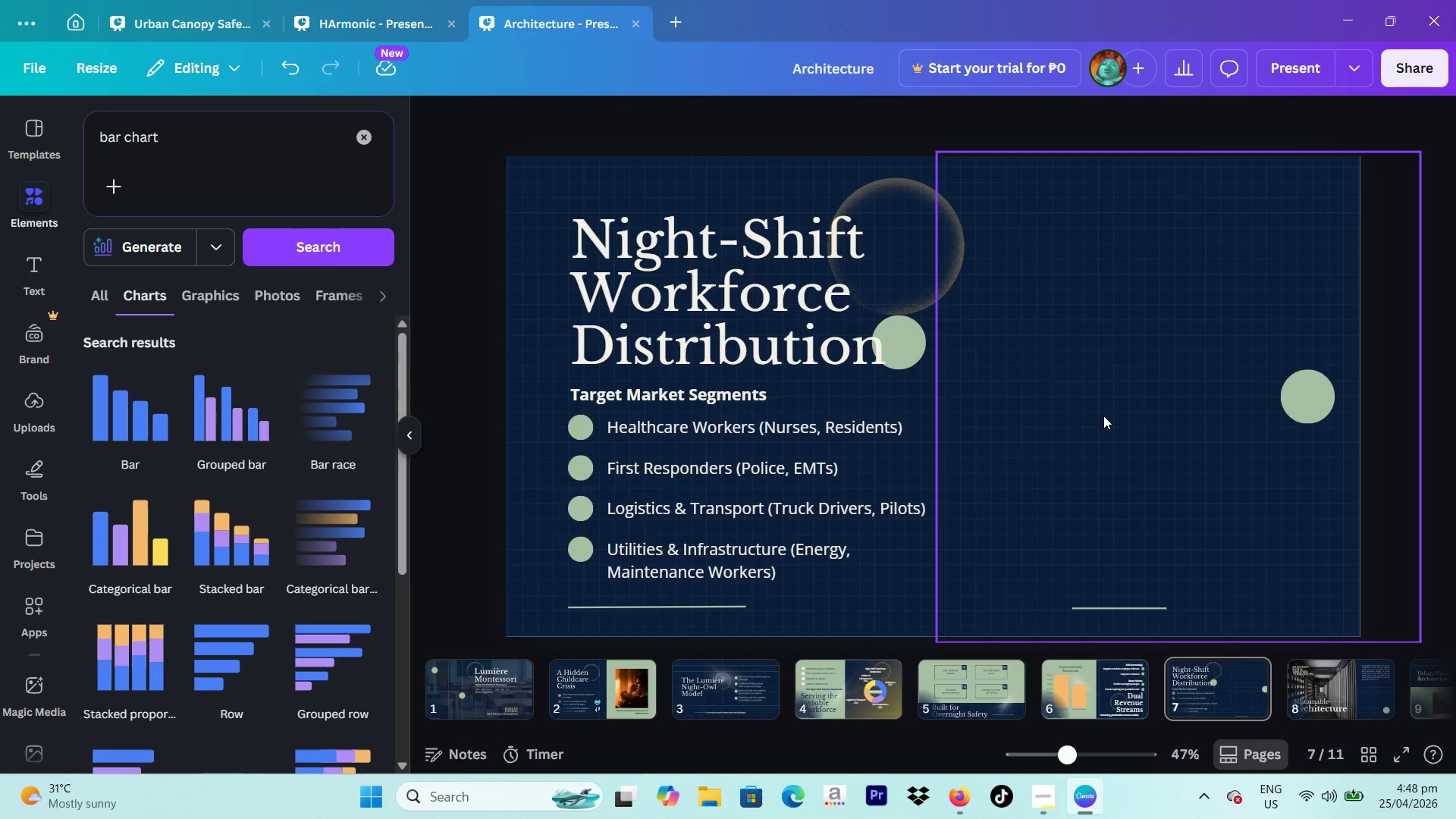 
left_click([882, 683])
 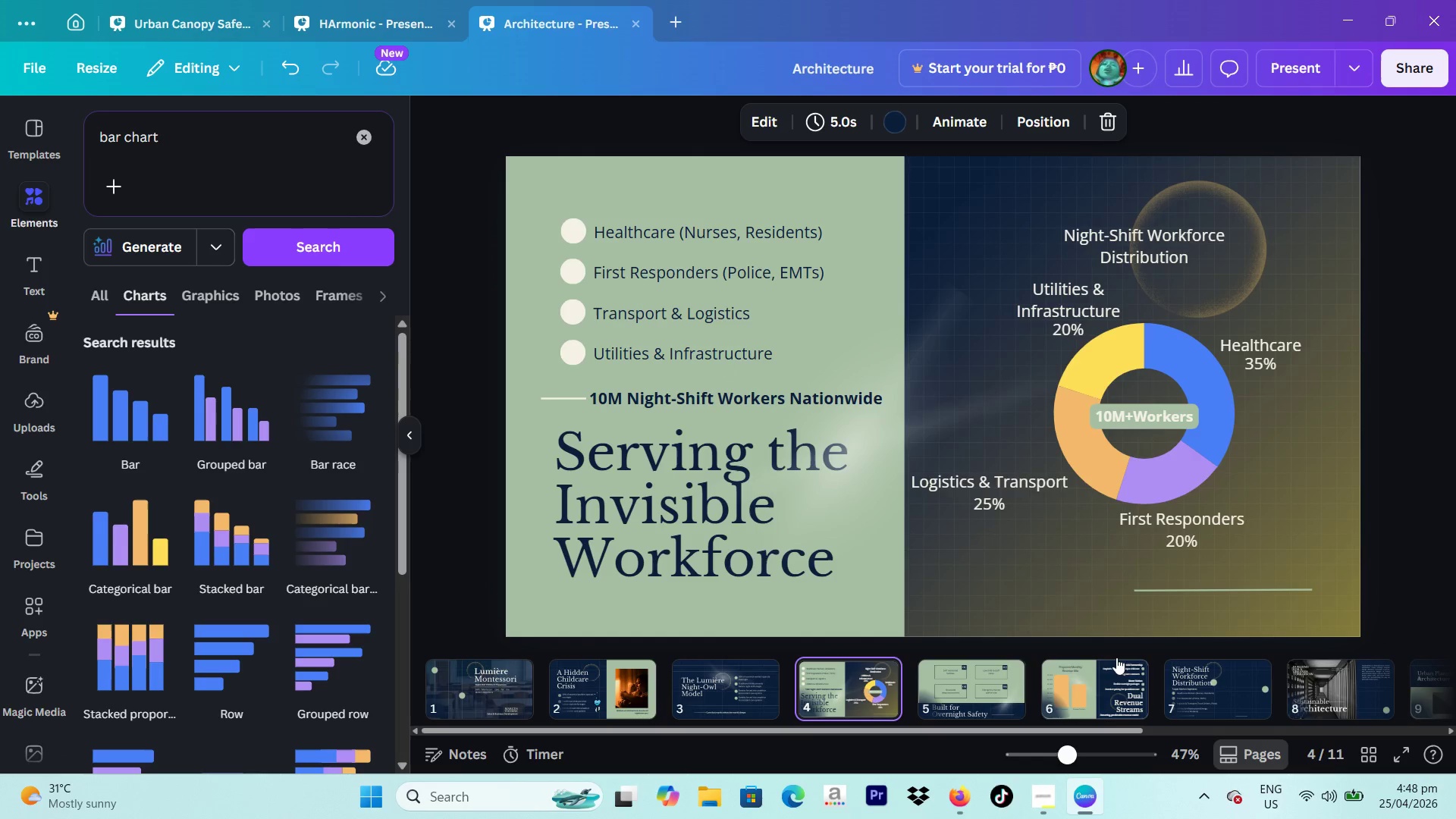 
left_click([1214, 692])
 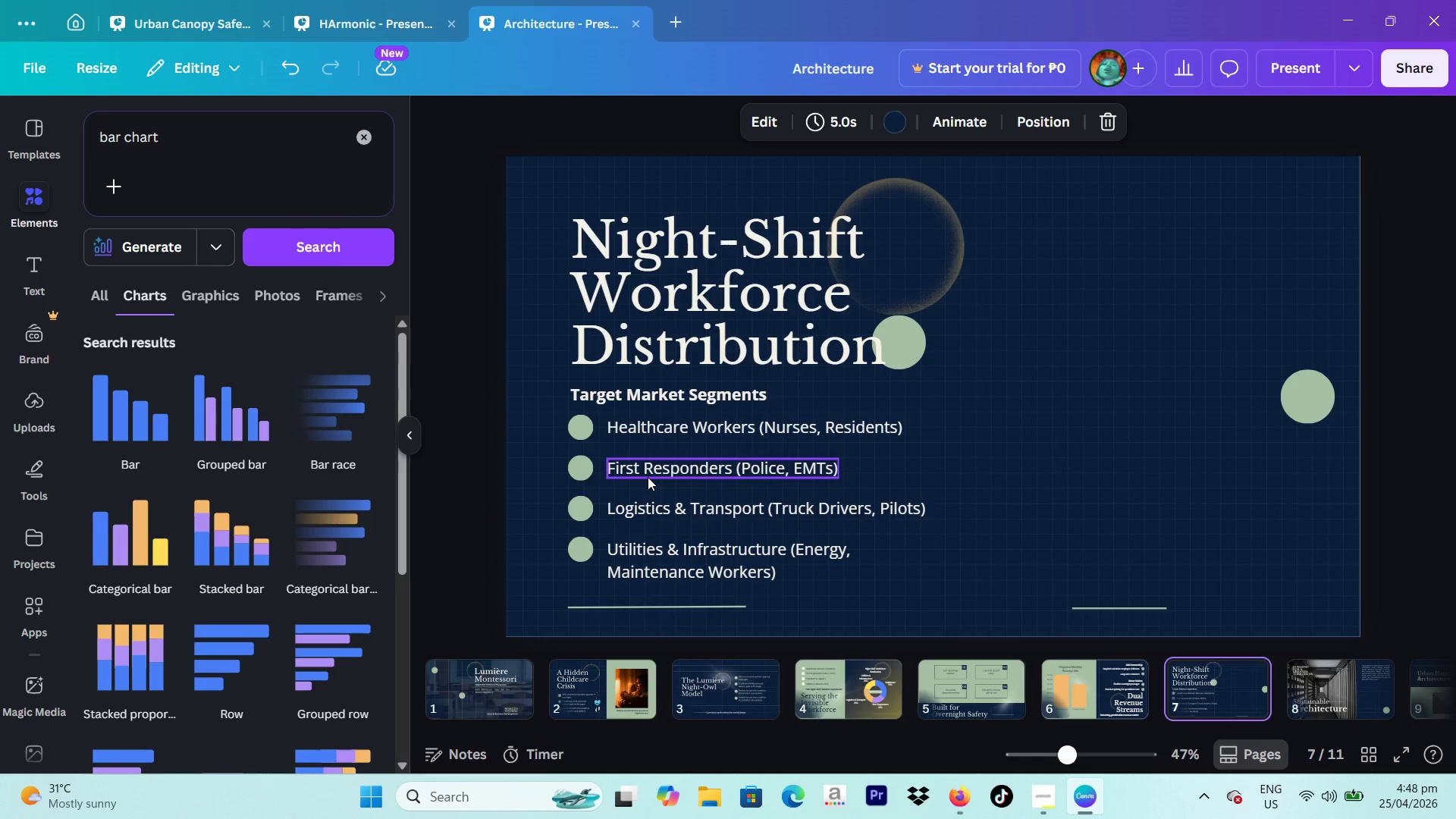 
wait(16.64)
 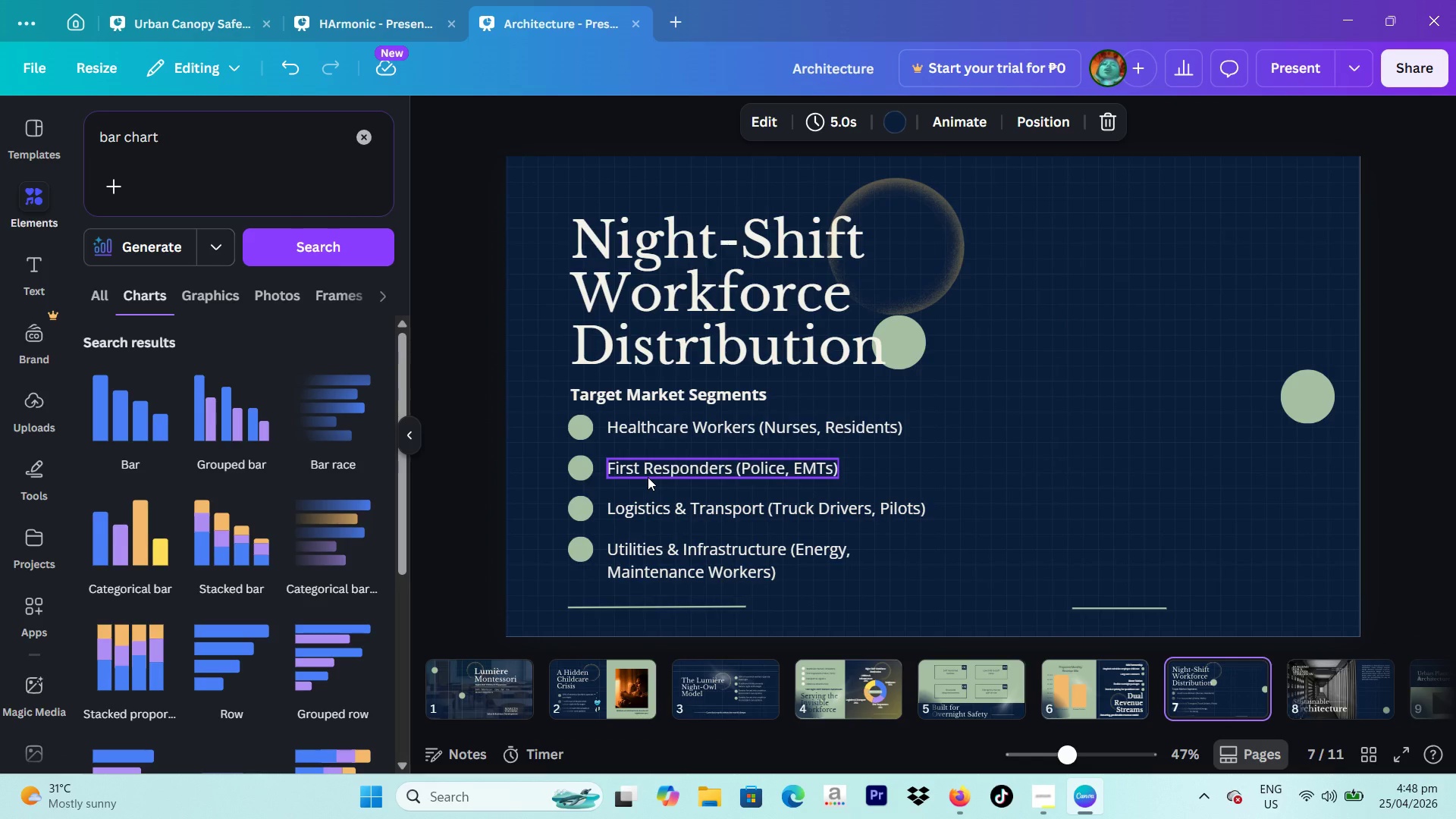 
double_click([734, 304])
 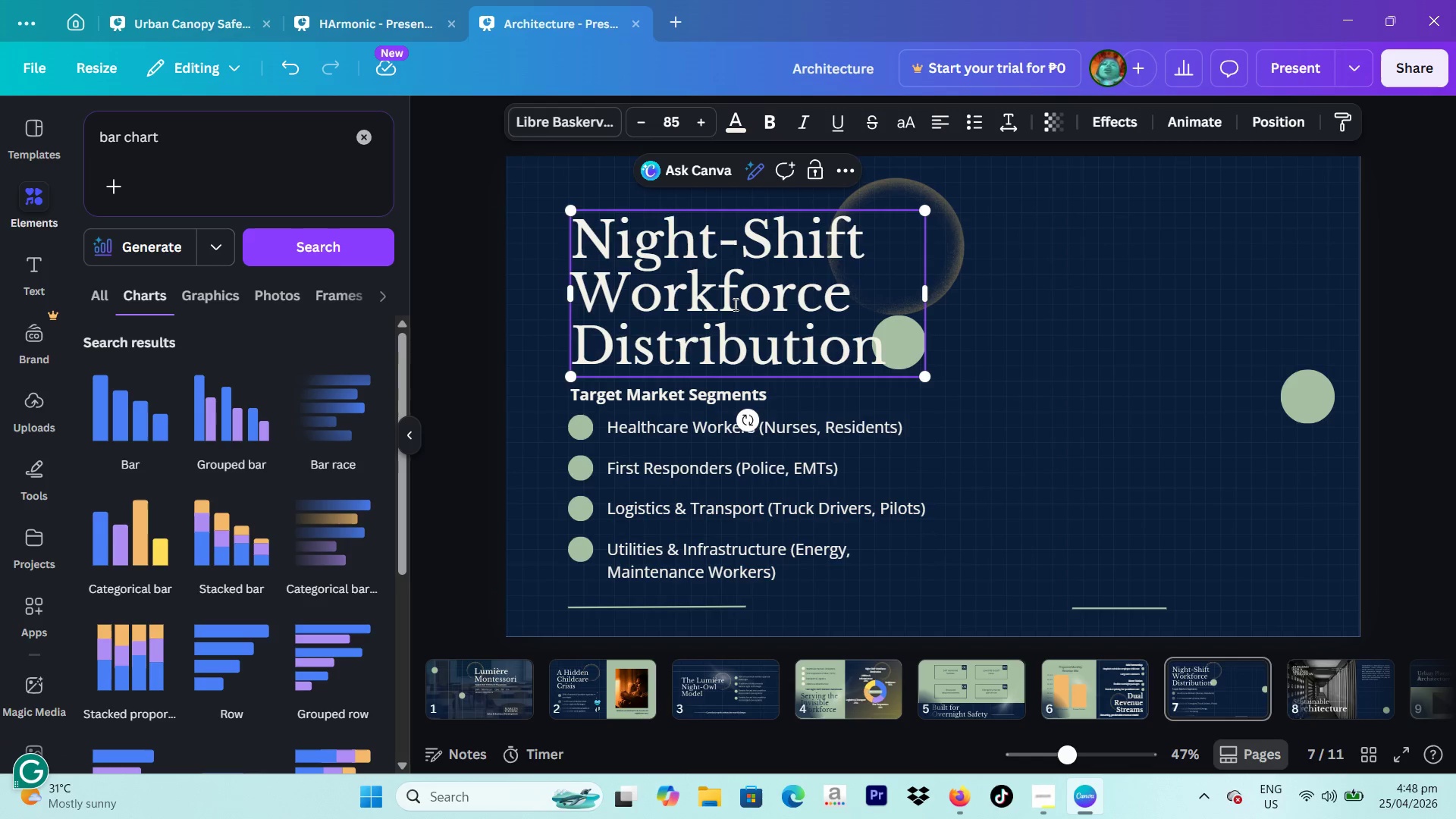 
key(Control+CapsLock)
 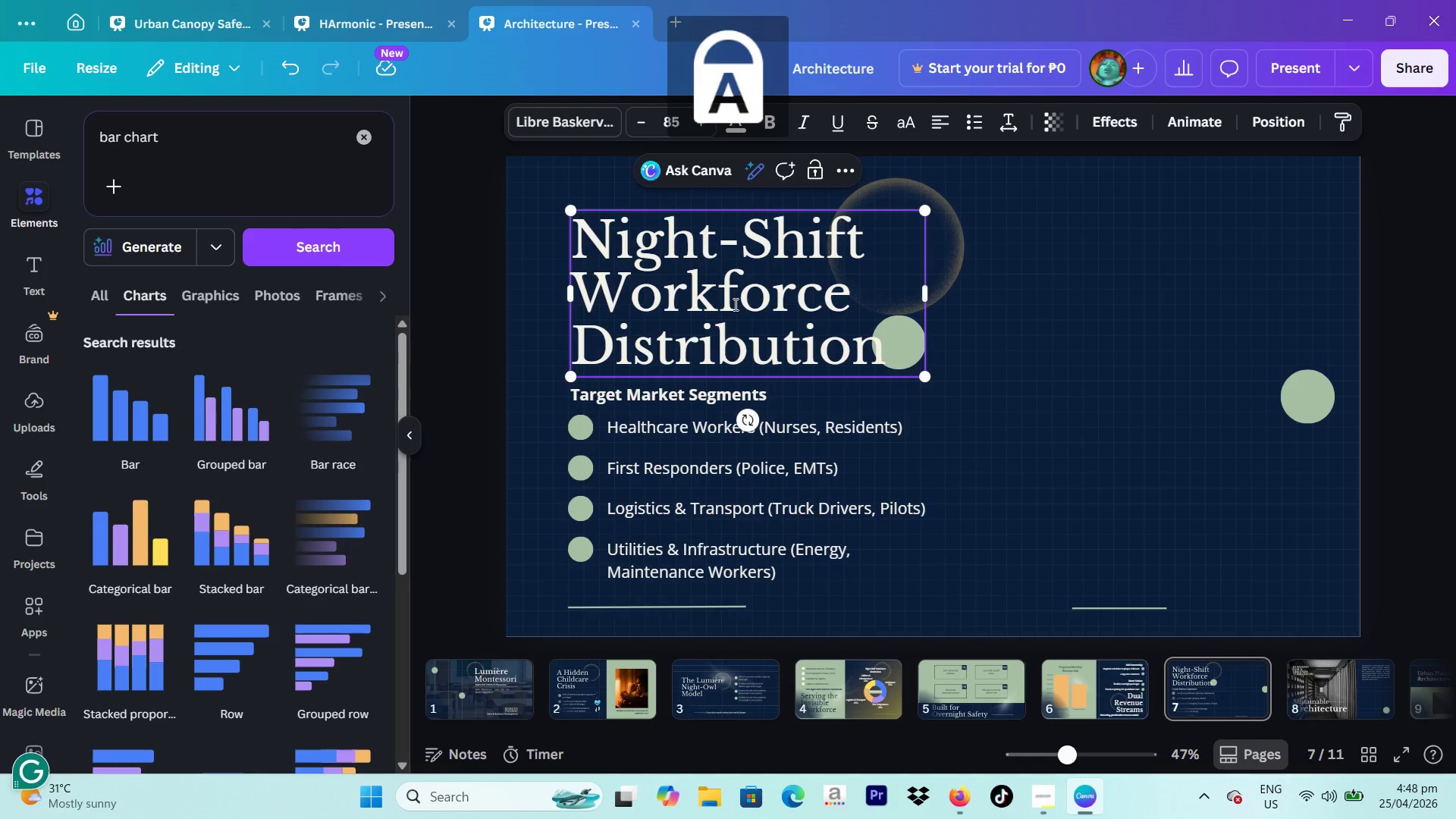 
key(Control+A)
 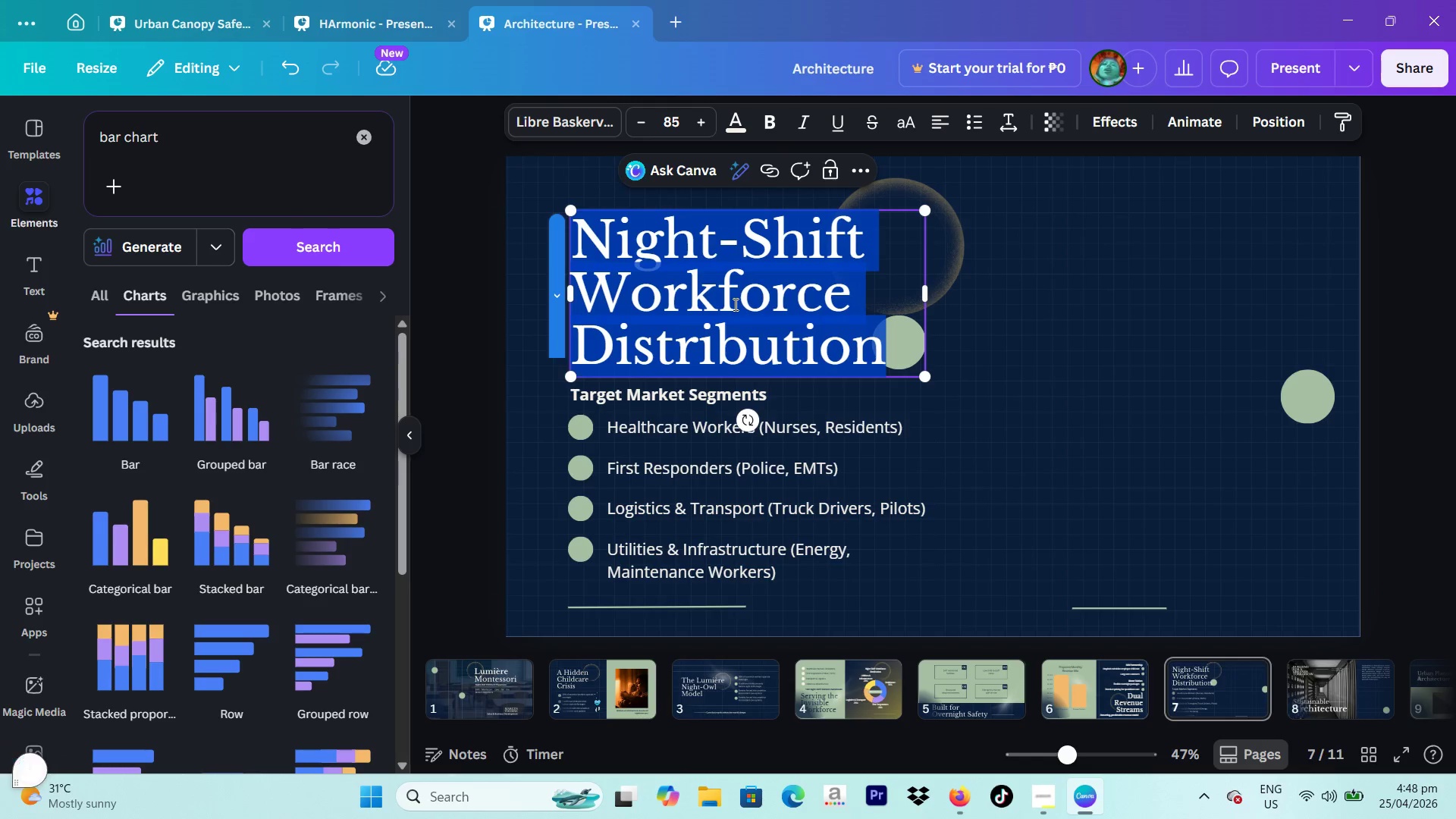 
type(p)
key(Backspace)
type(Pilot Success:)
 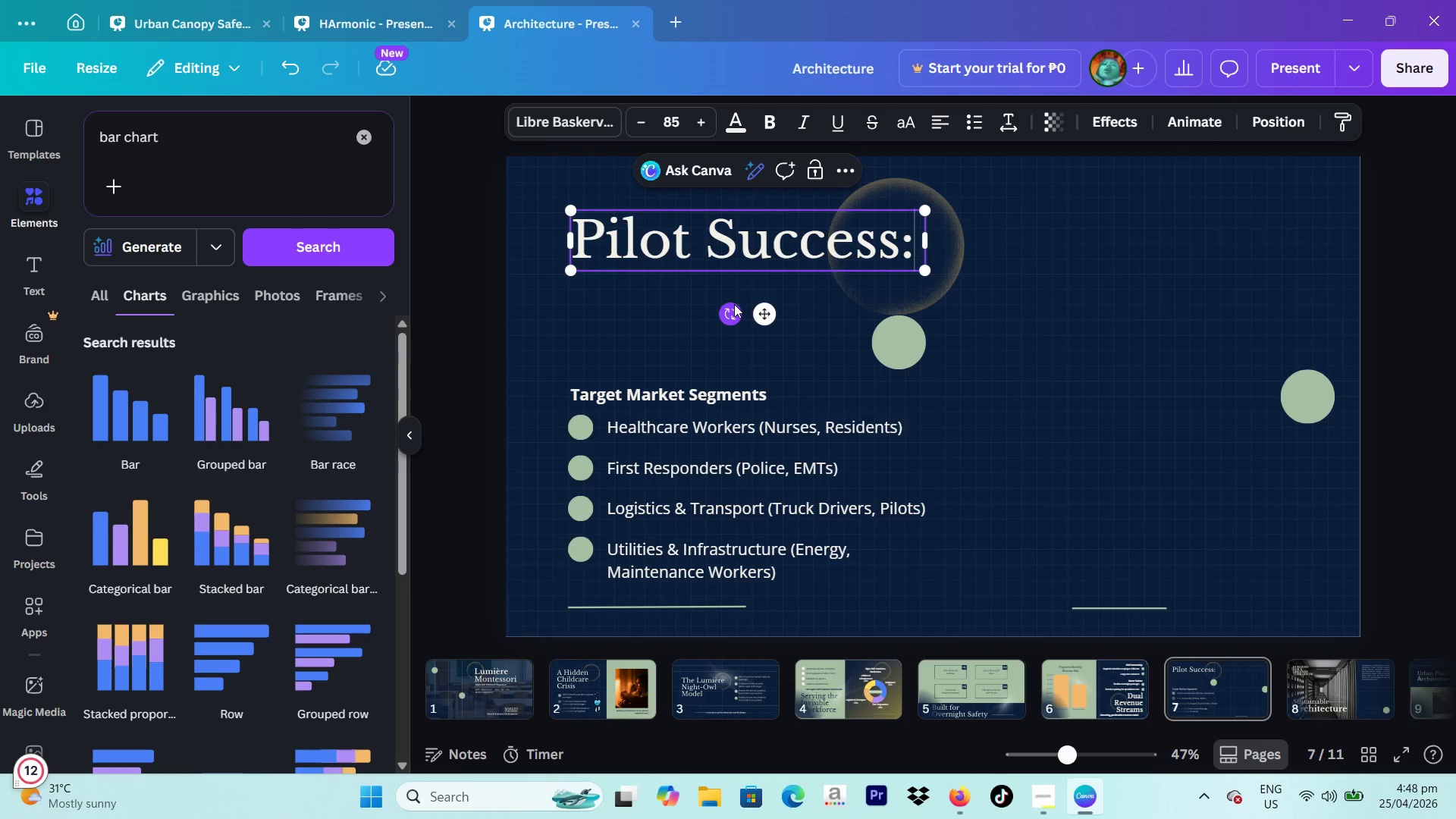 
wait(30.73)
 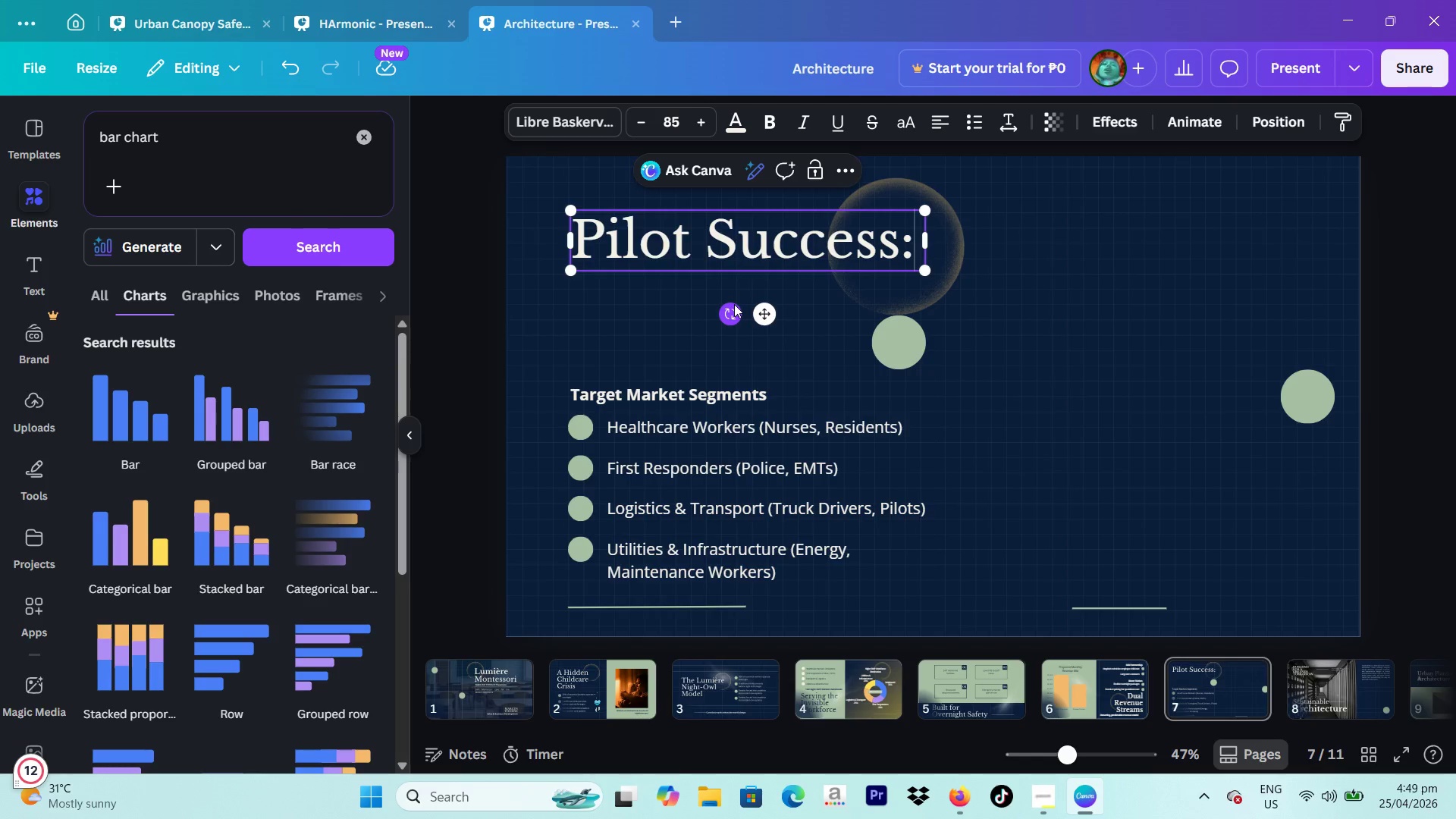 
key(Control+A)
 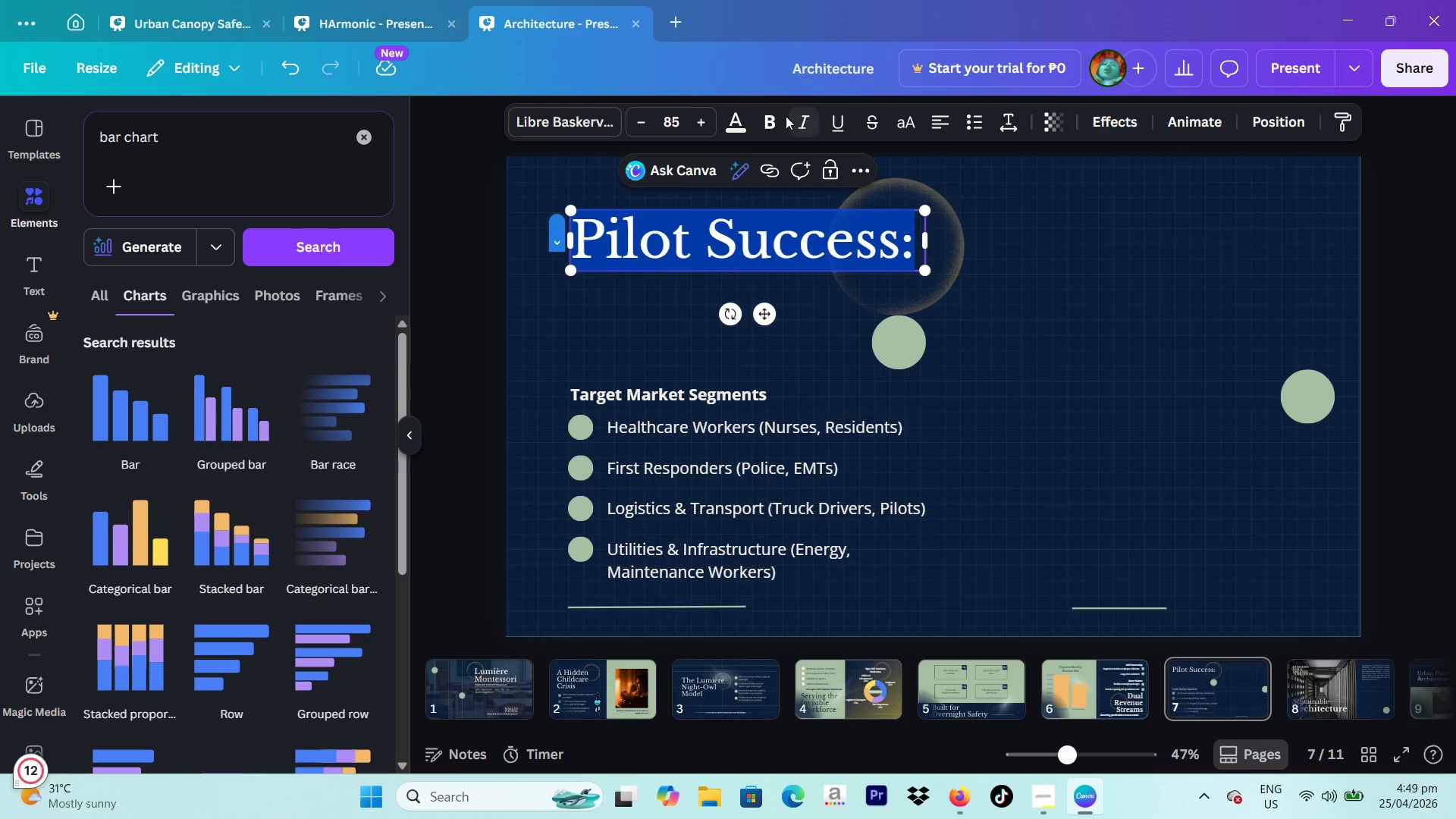 
left_click([770, 116])
 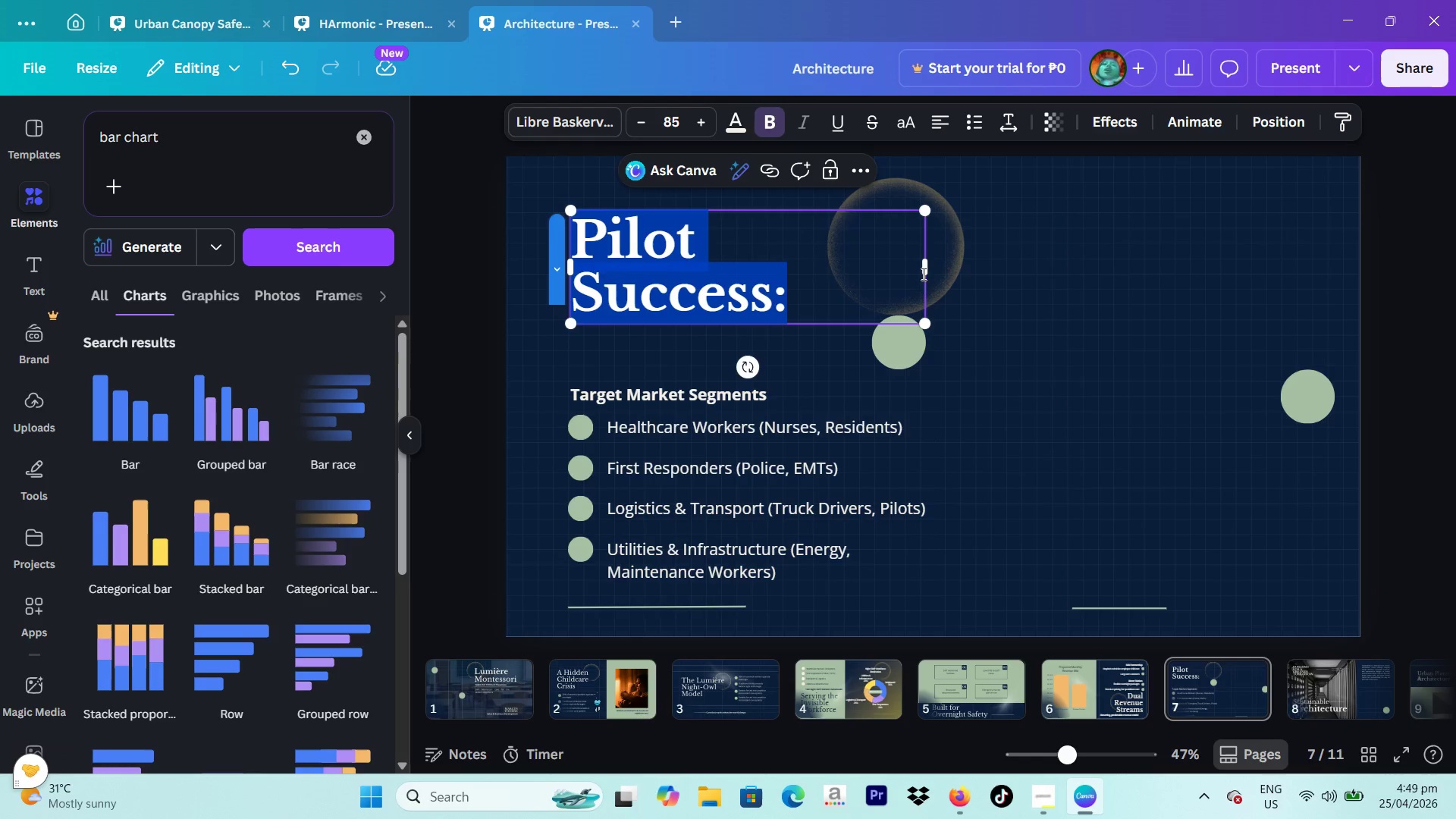 
left_click_drag(start_coordinate=[934, 274], to_coordinate=[949, 272])
 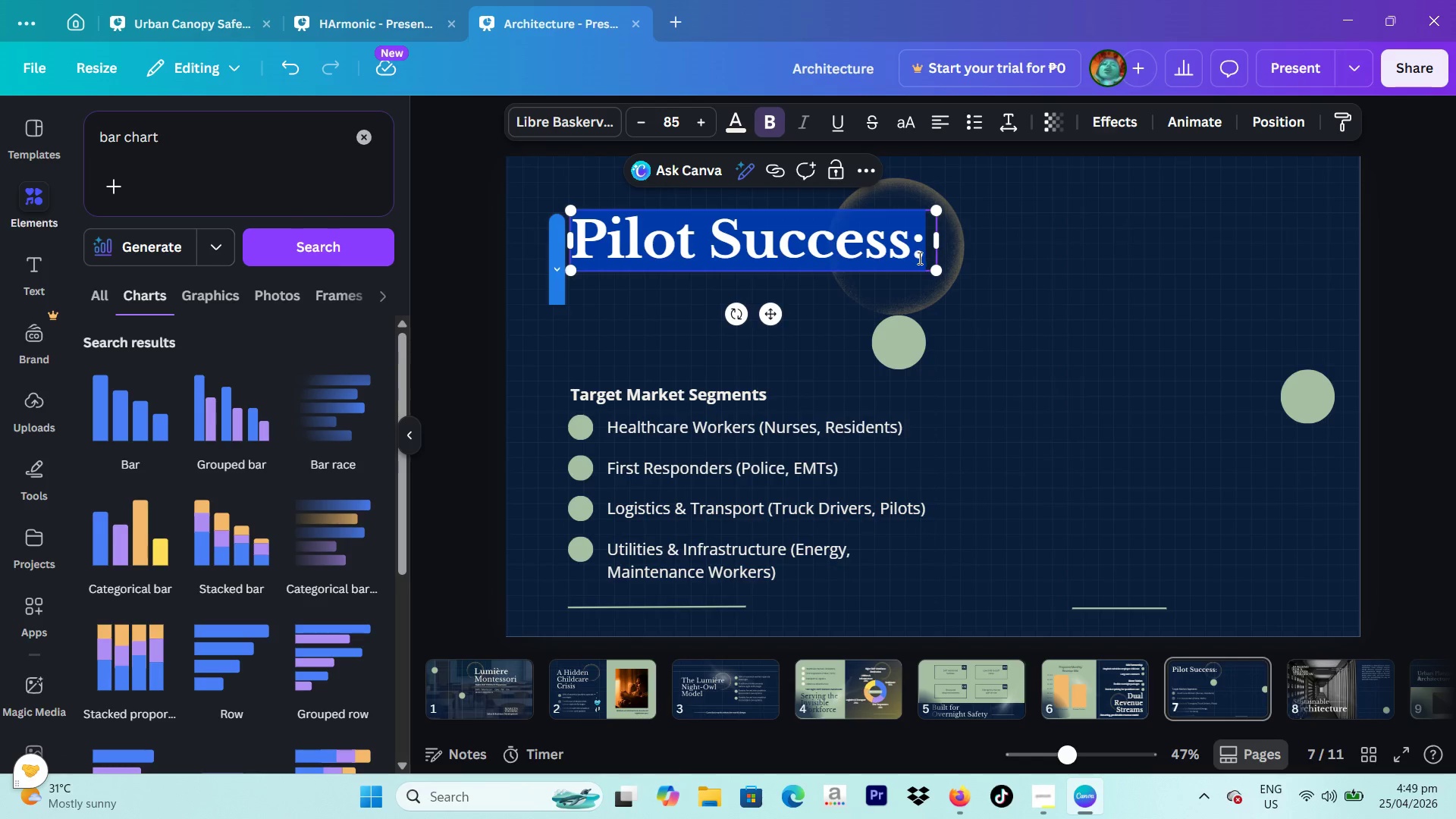 
left_click([923, 256])
 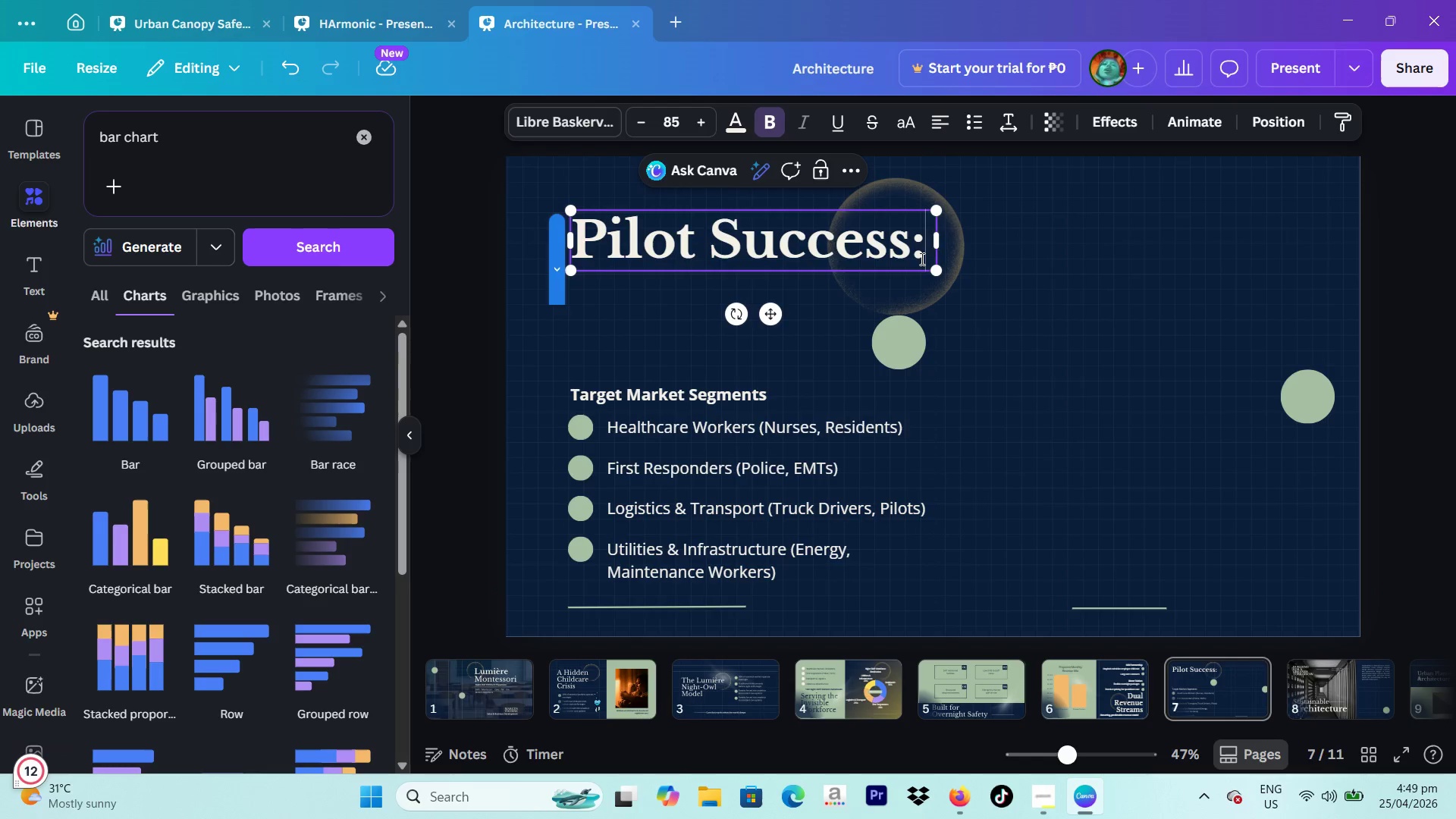 
key(Enter)
 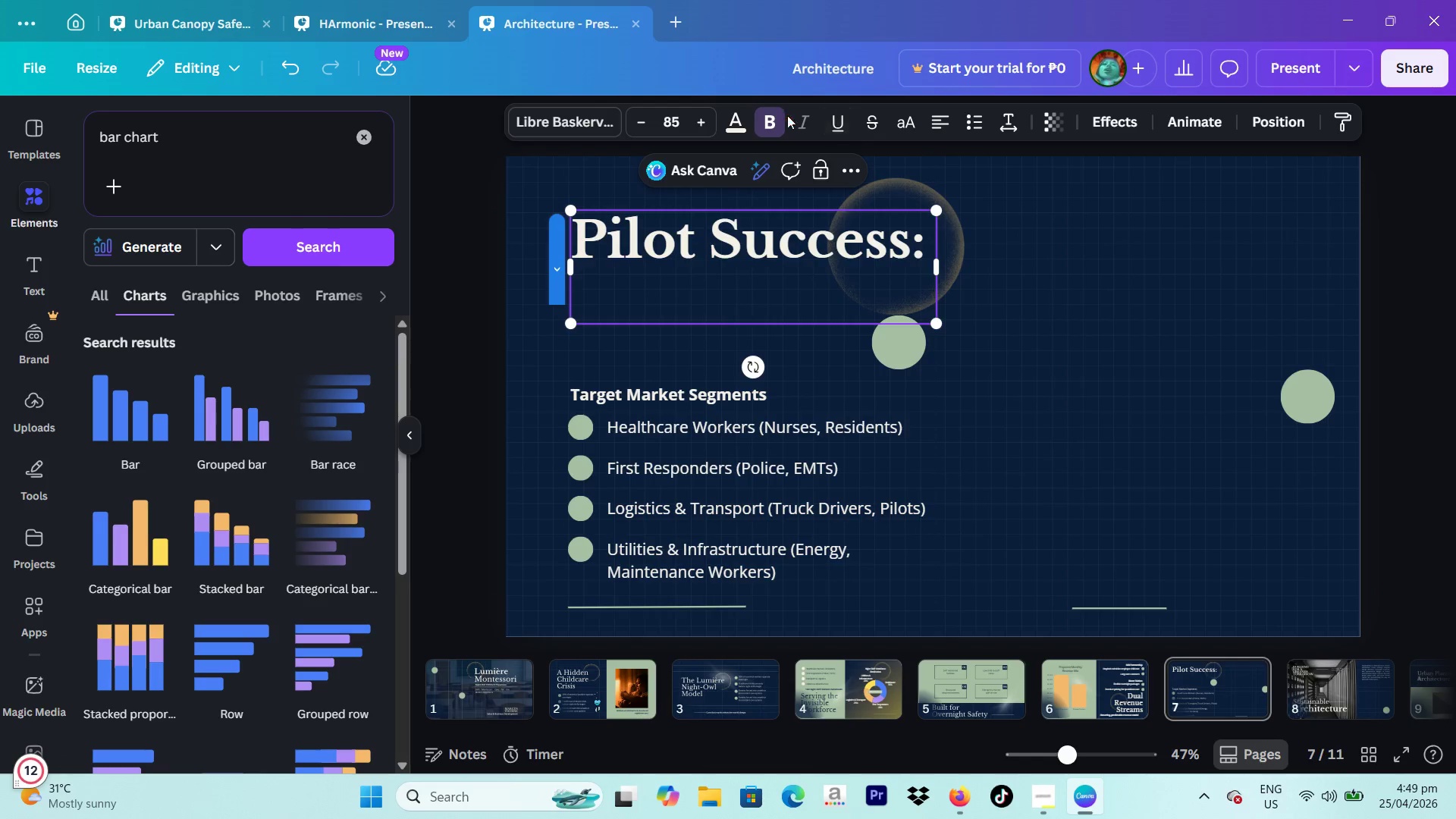 
left_click([783, 119])
 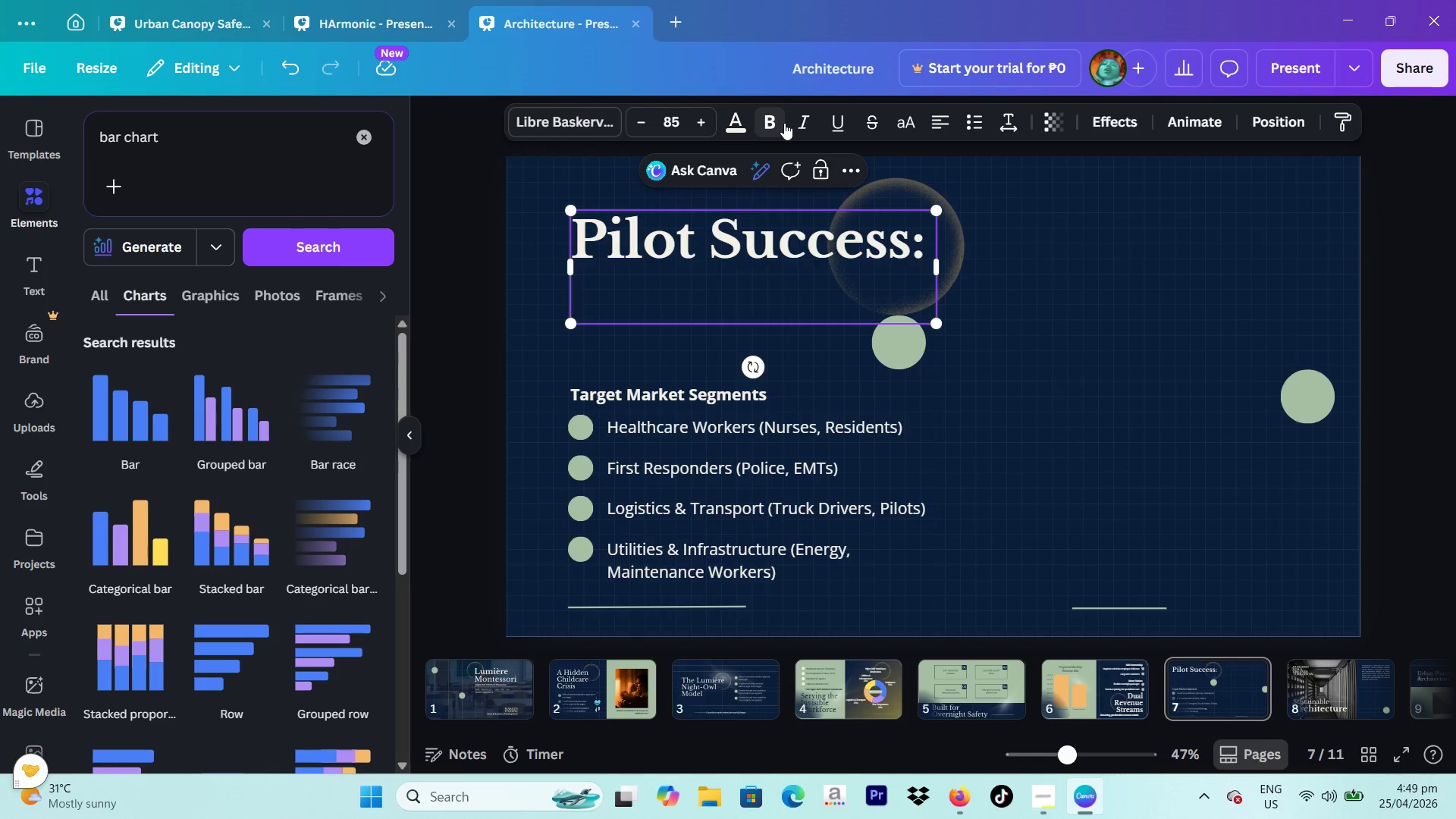 
type(Early Tradc=)
key(Backspace)
key(Backspace)
key(Backspace)
type(ction & Deman)
 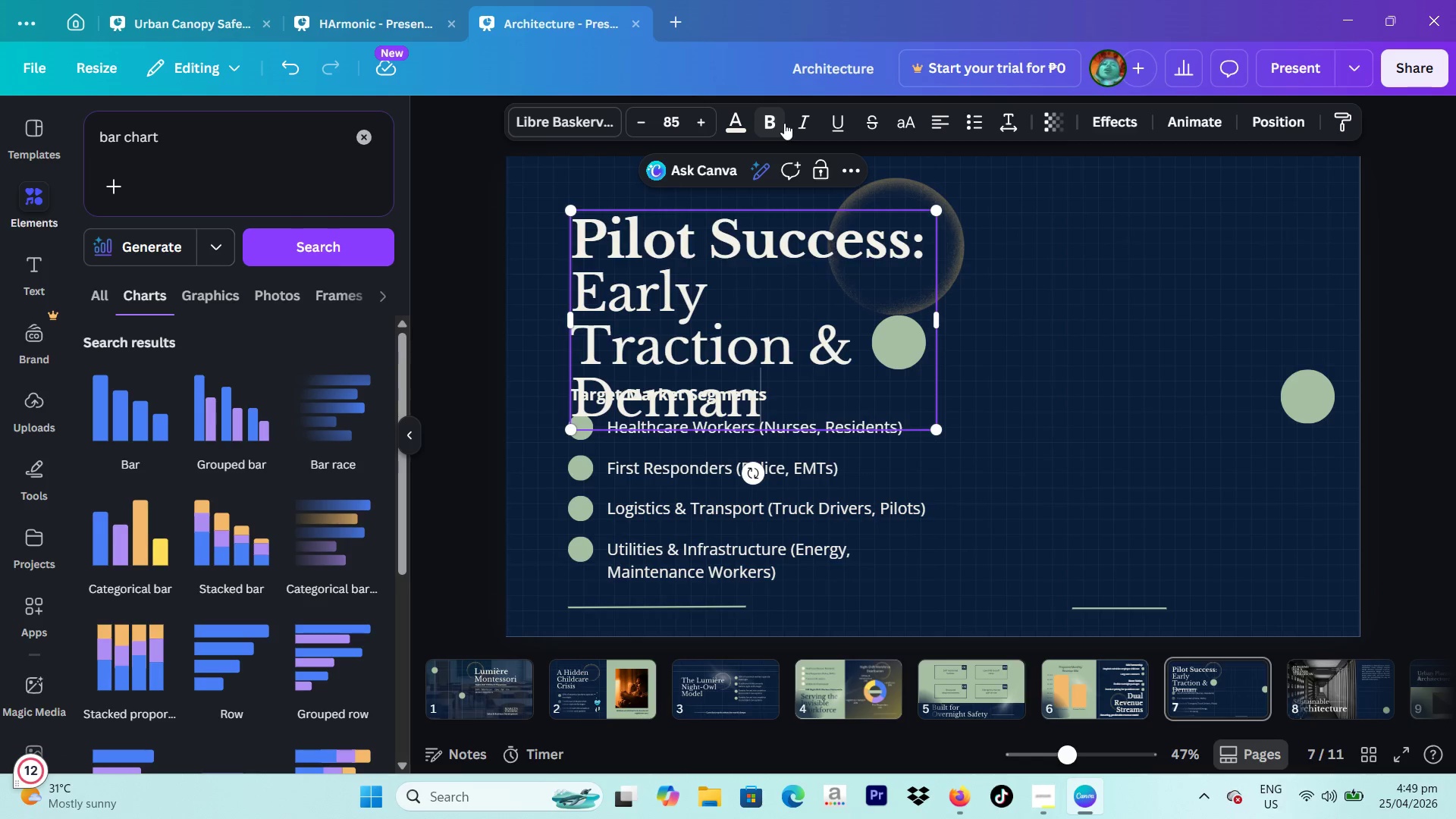 
key(D)
 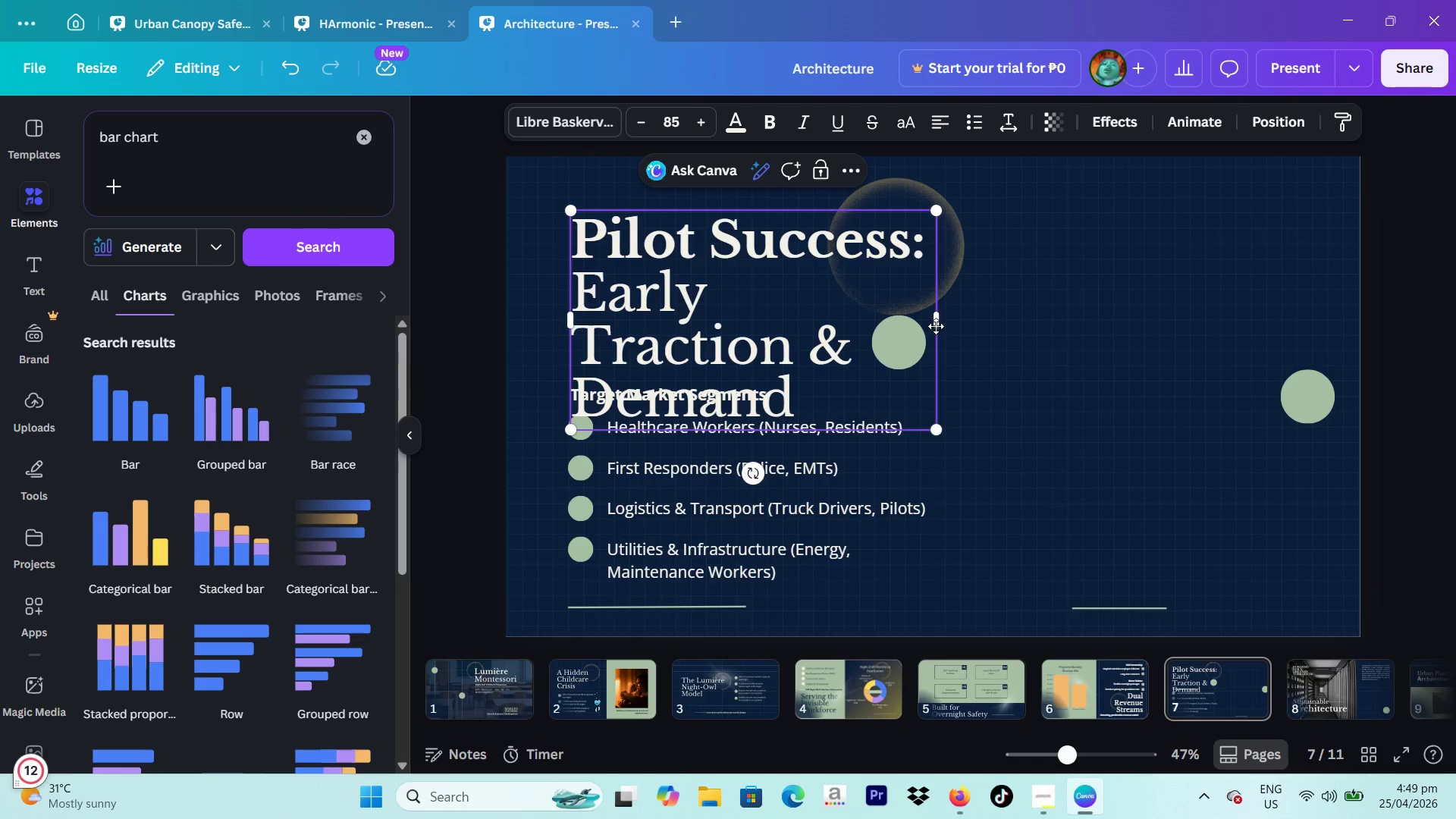 
left_click_drag(start_coordinate=[936, 322], to_coordinate=[950, 317])
 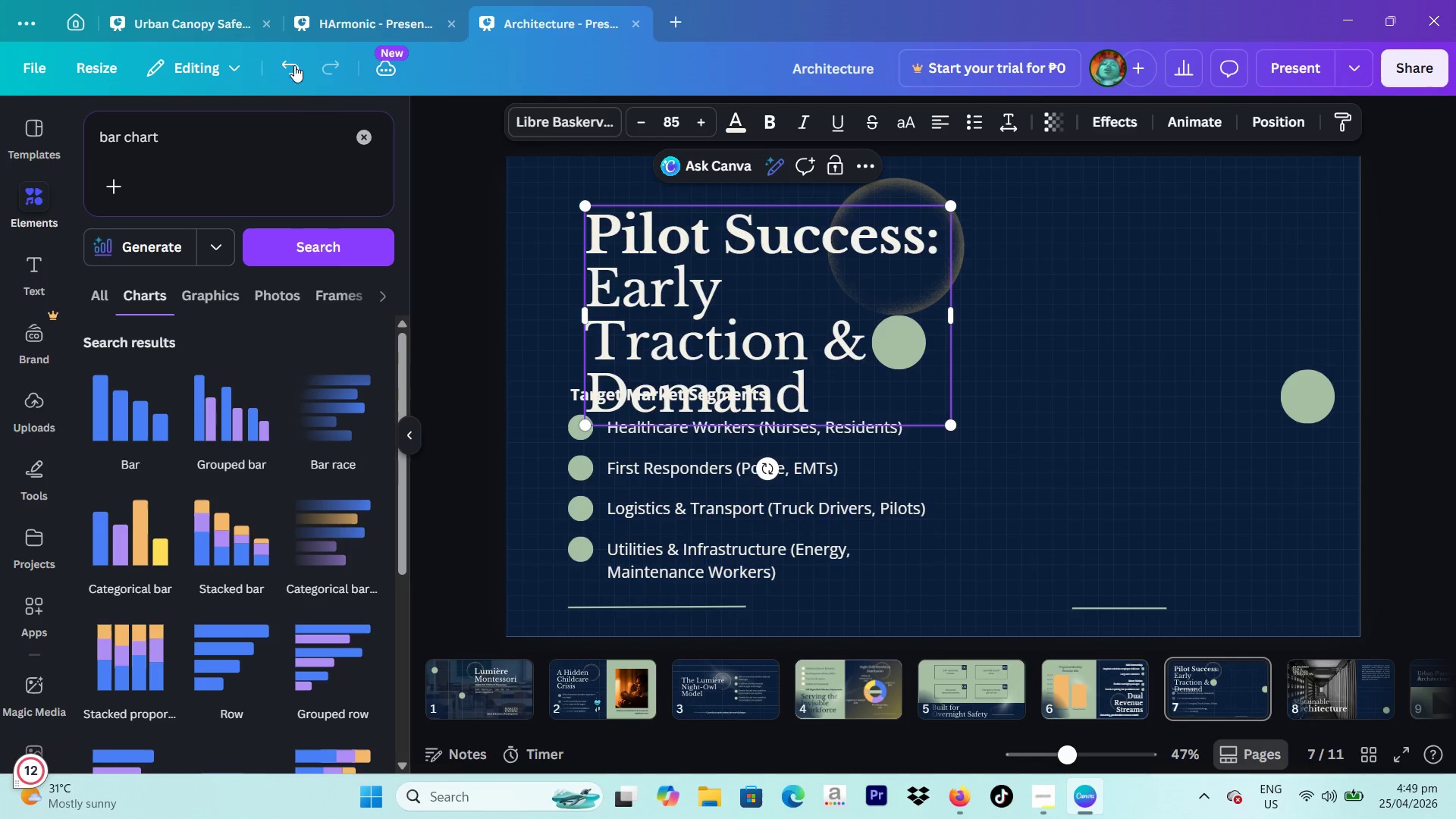 
left_click([280, 65])
 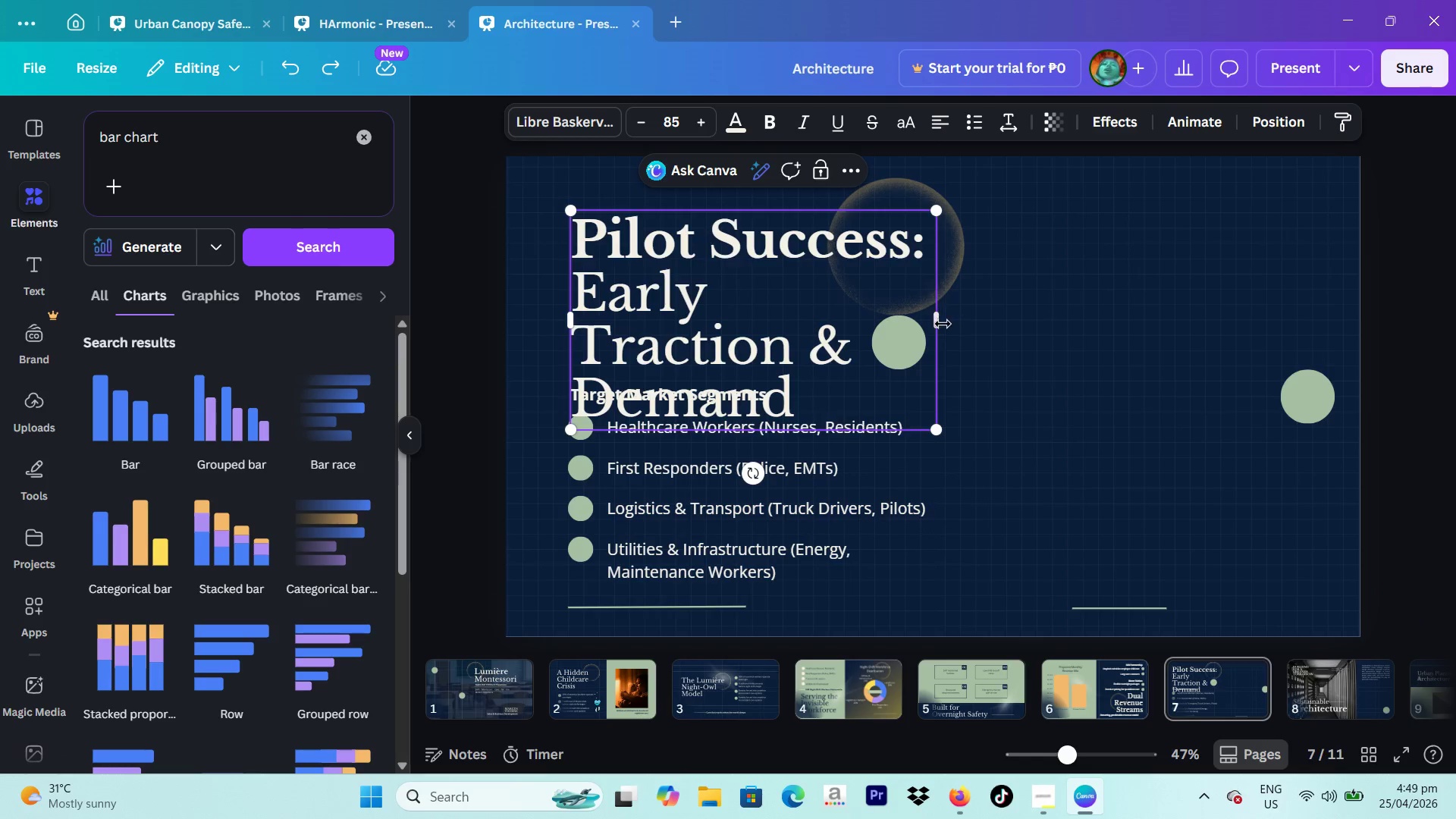 
left_click_drag(start_coordinate=[943, 324], to_coordinate=[956, 324])
 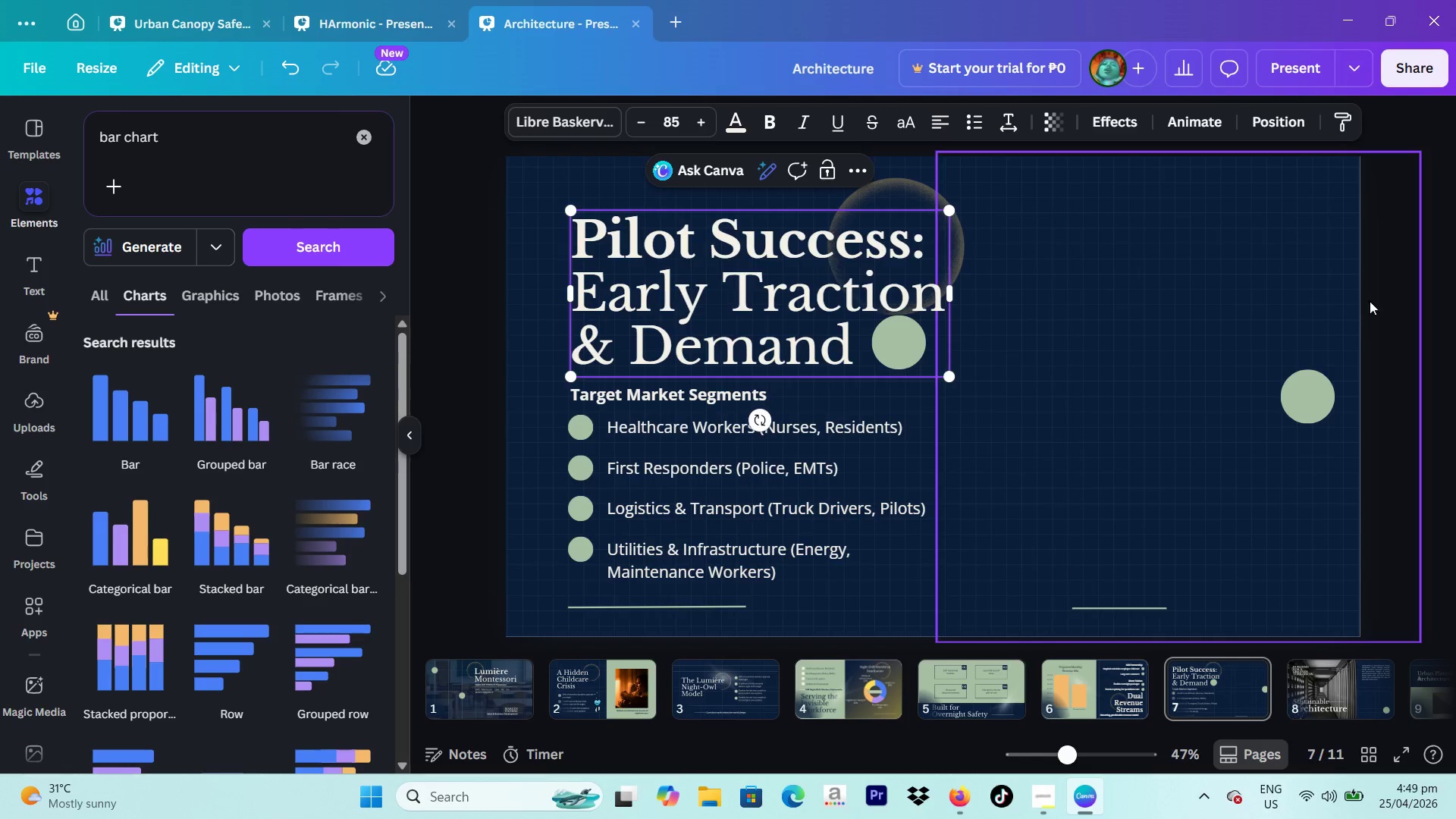 
left_click([1382, 298])
 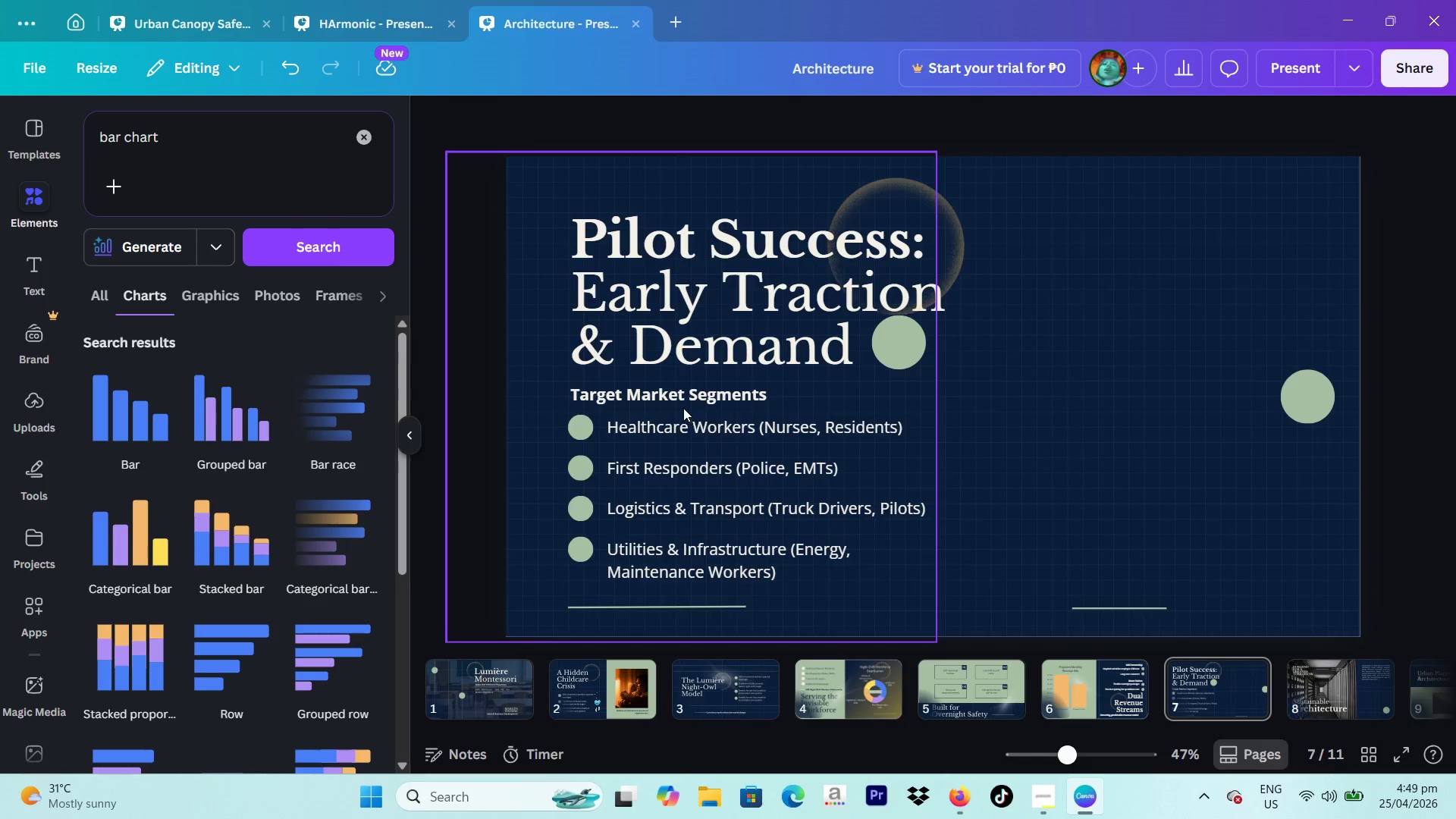 
double_click([673, 405])
 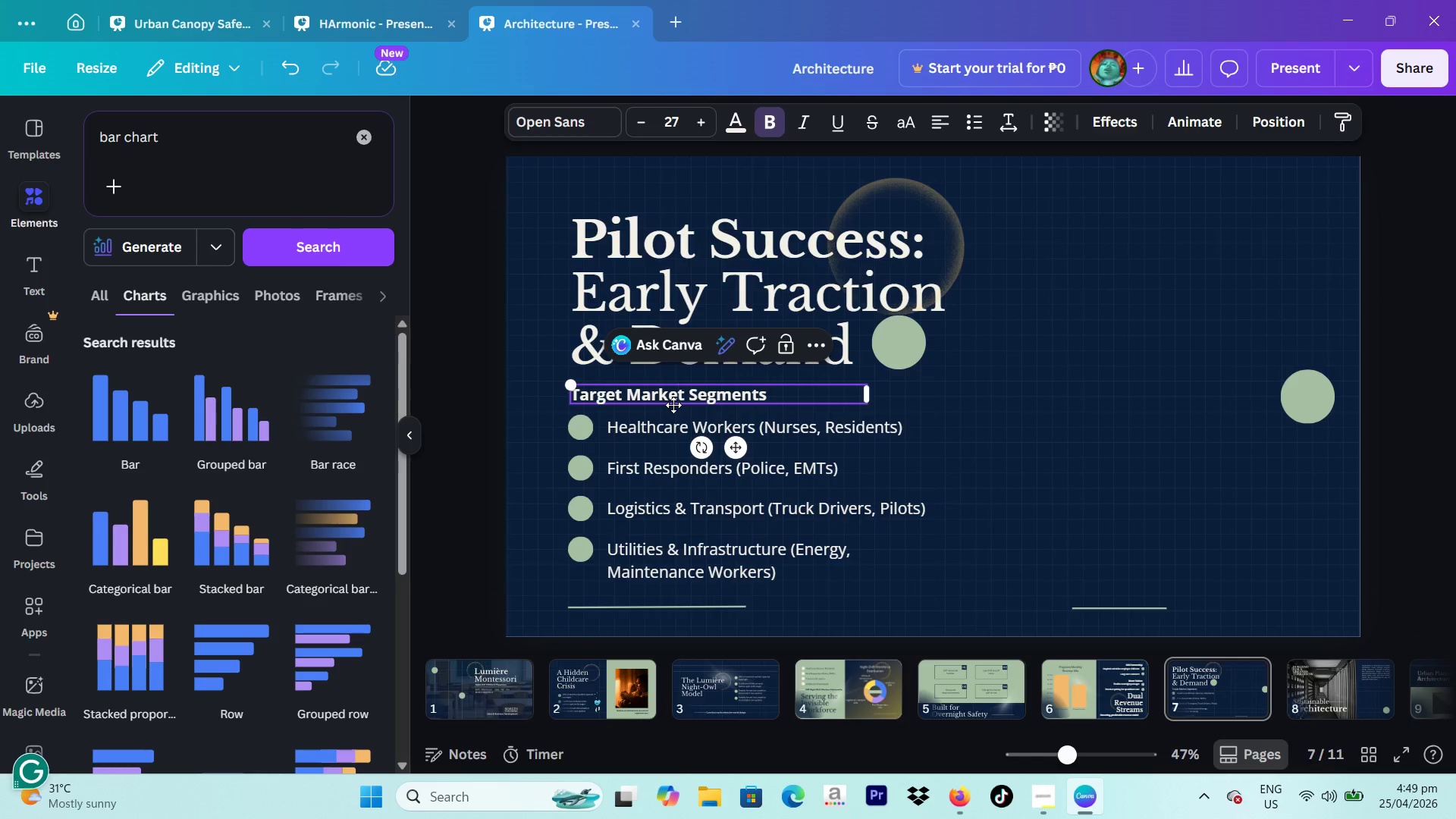 
key(Control+A)
 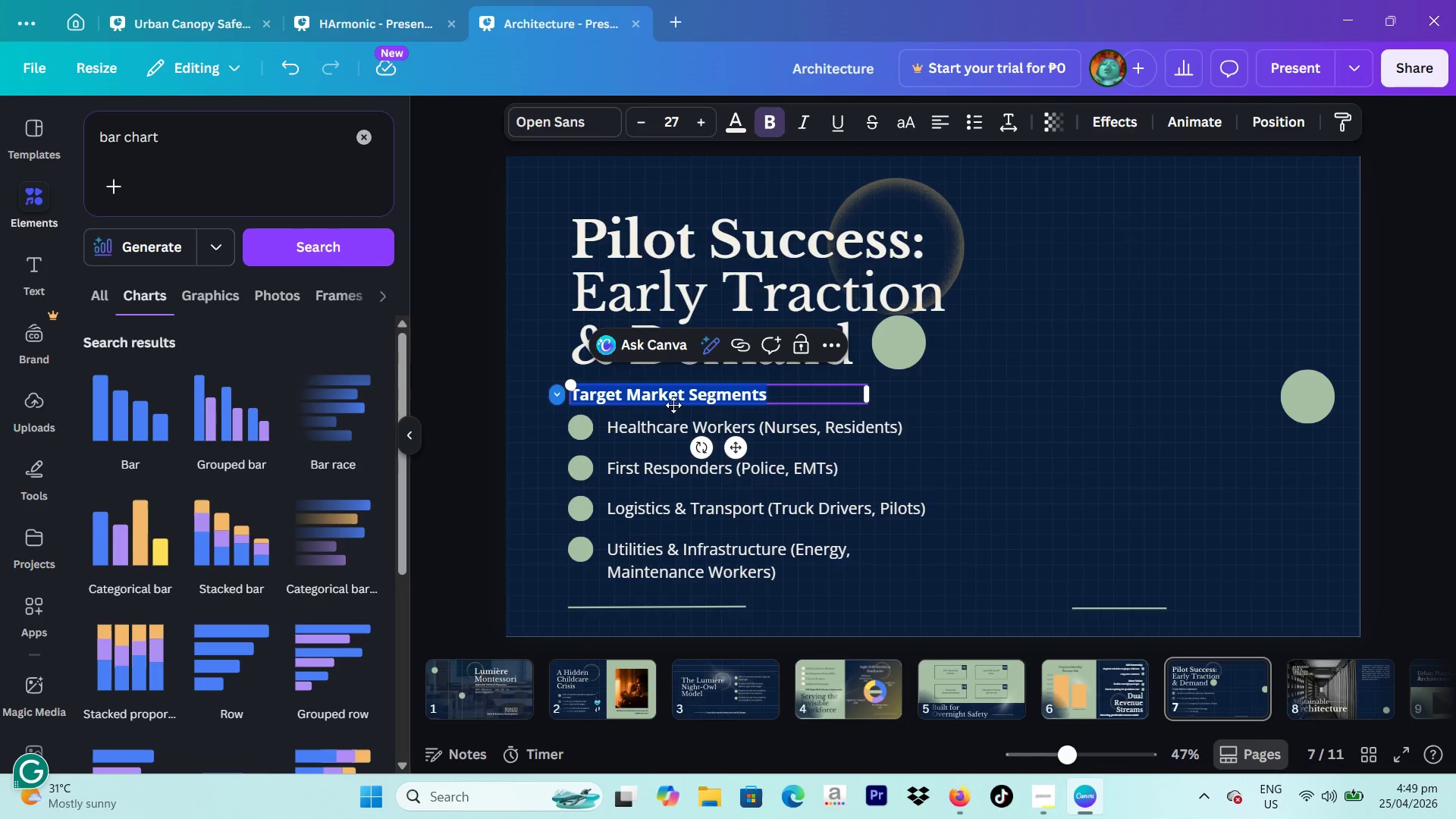 
type(Key Performance Results (First ()
key(Backspace)
type(90 Days))
 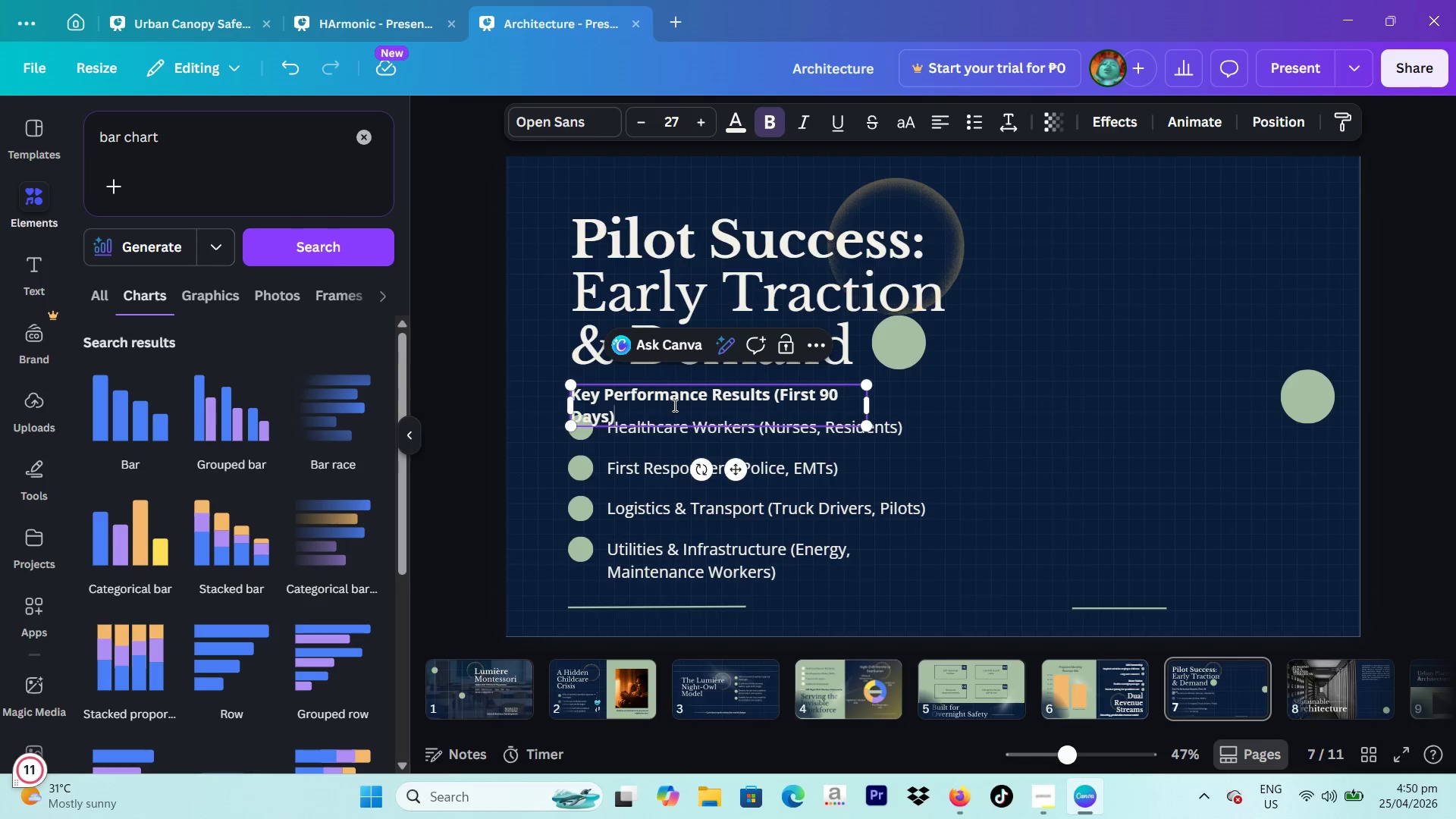 
left_click_drag(start_coordinate=[868, 410], to_coordinate=[905, 402])
 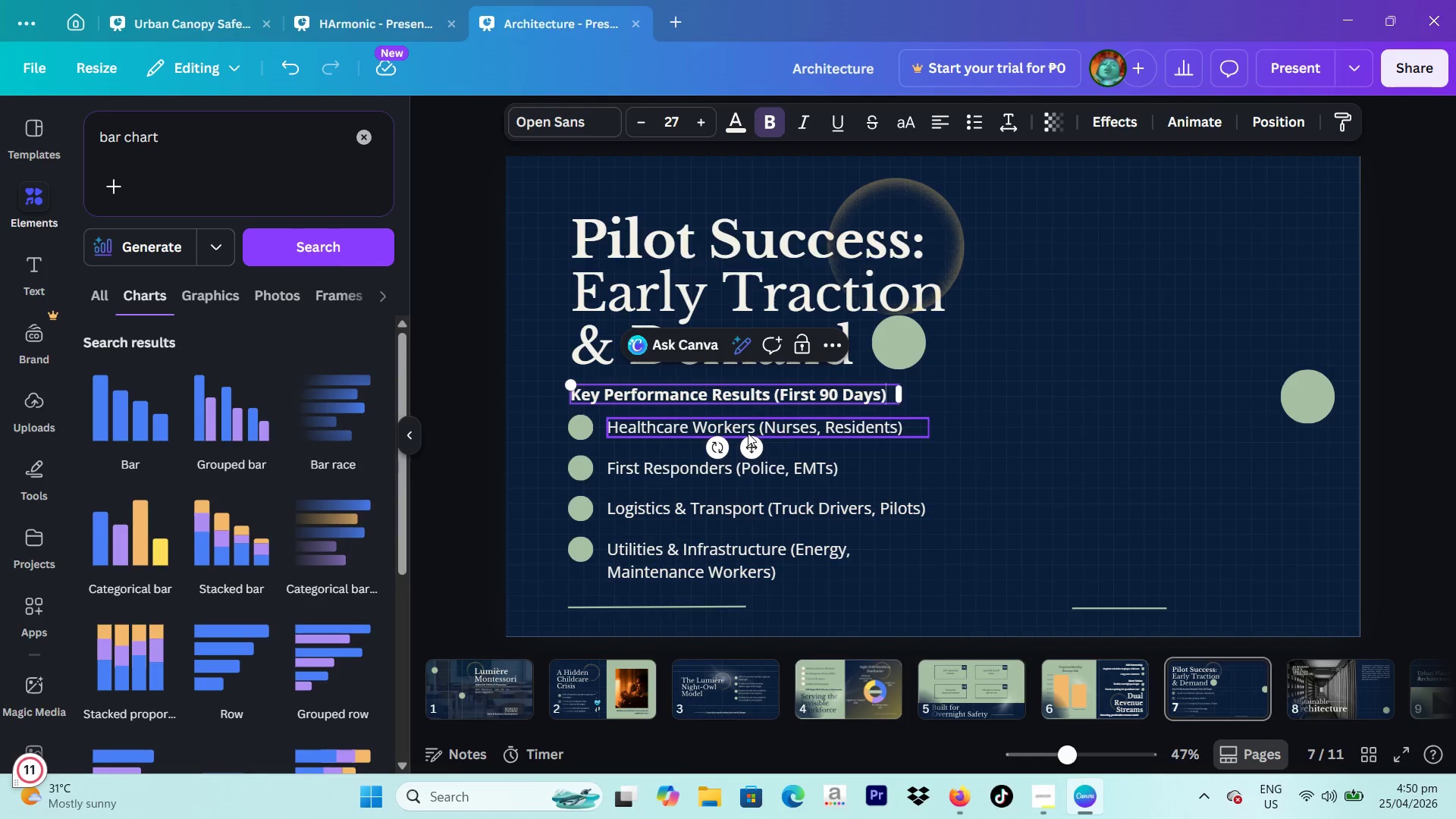 
double_click([746, 428])
 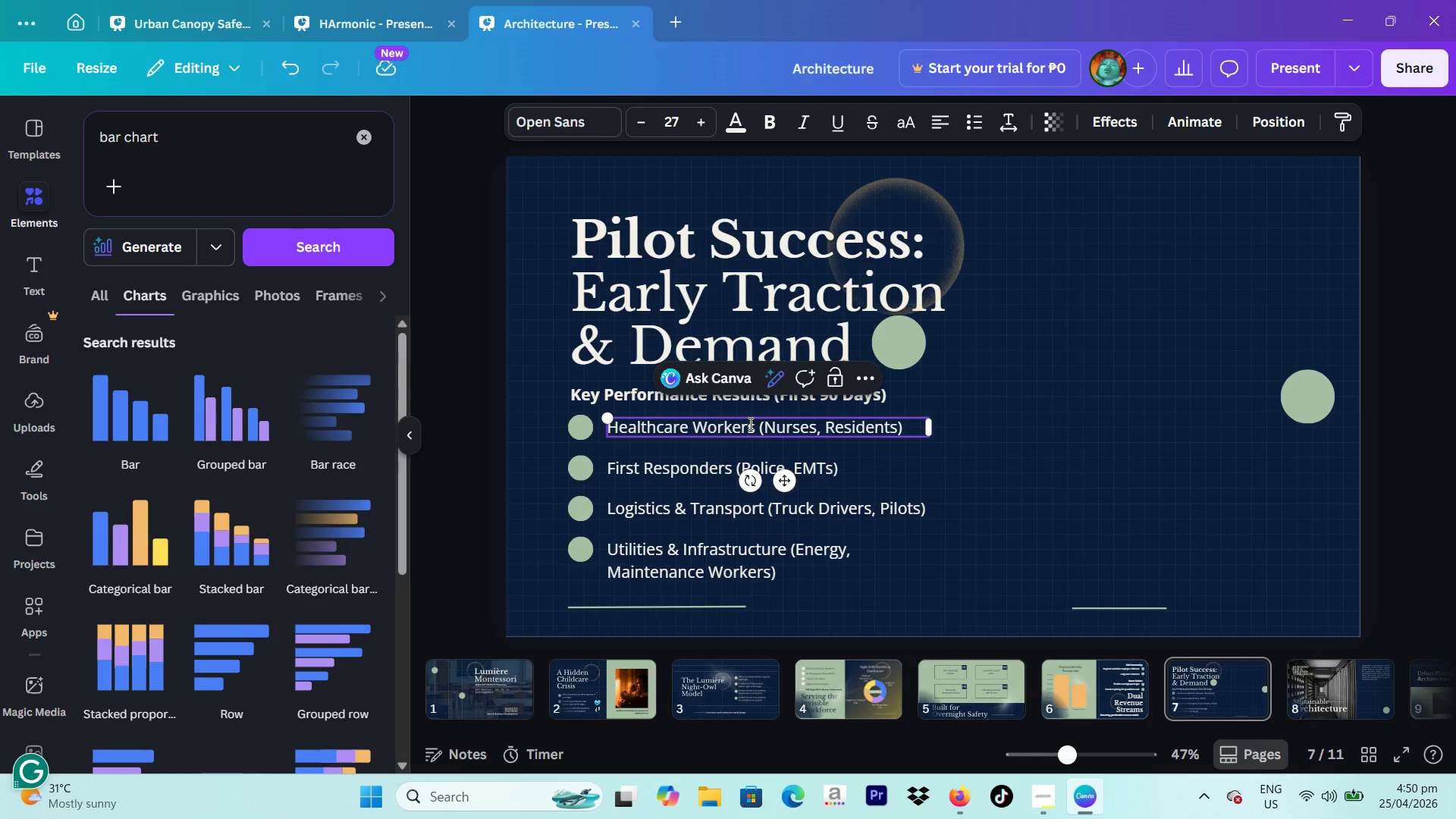 
key(Control+ControlLeft)
 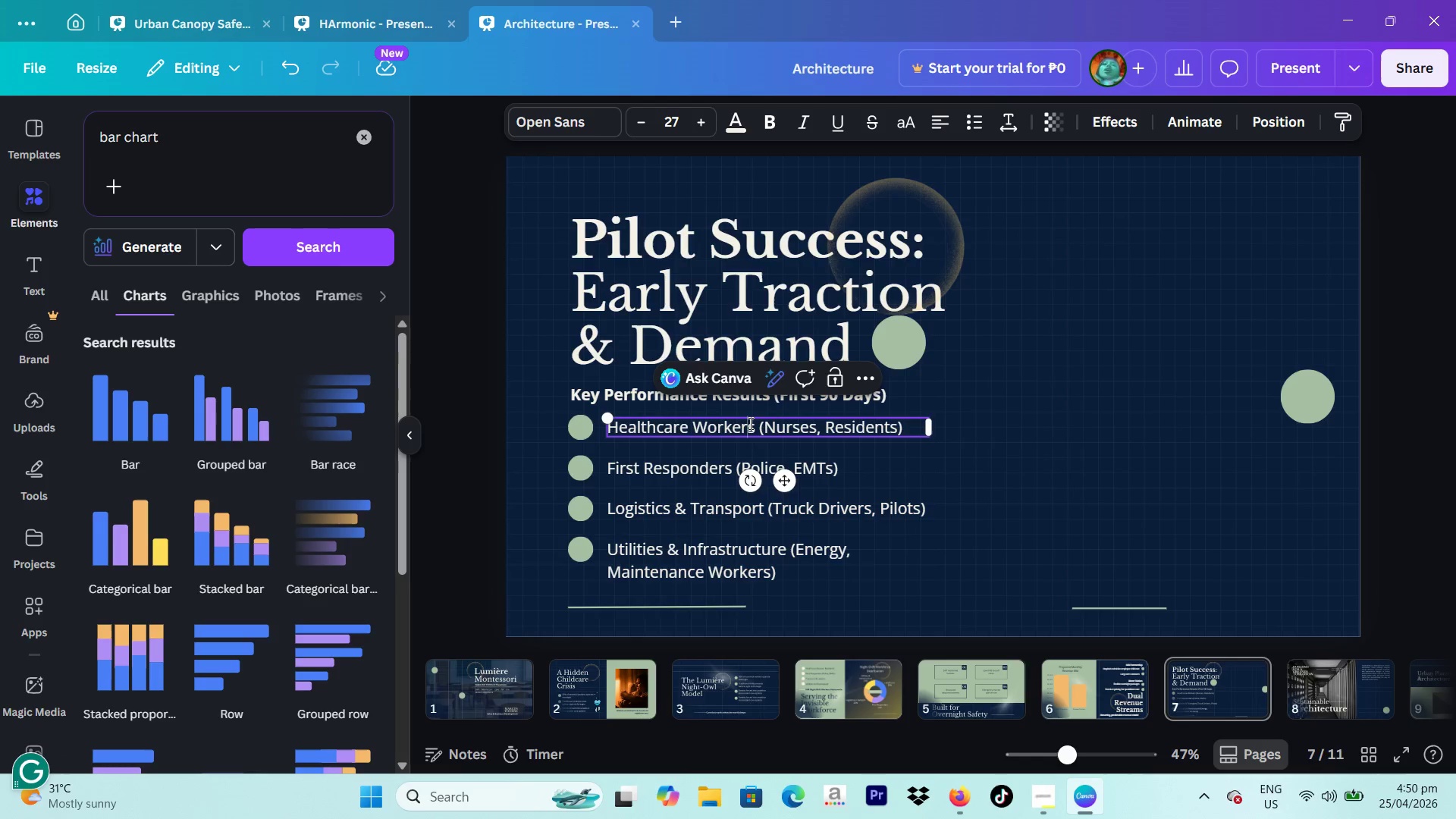 
key(Control+A)
 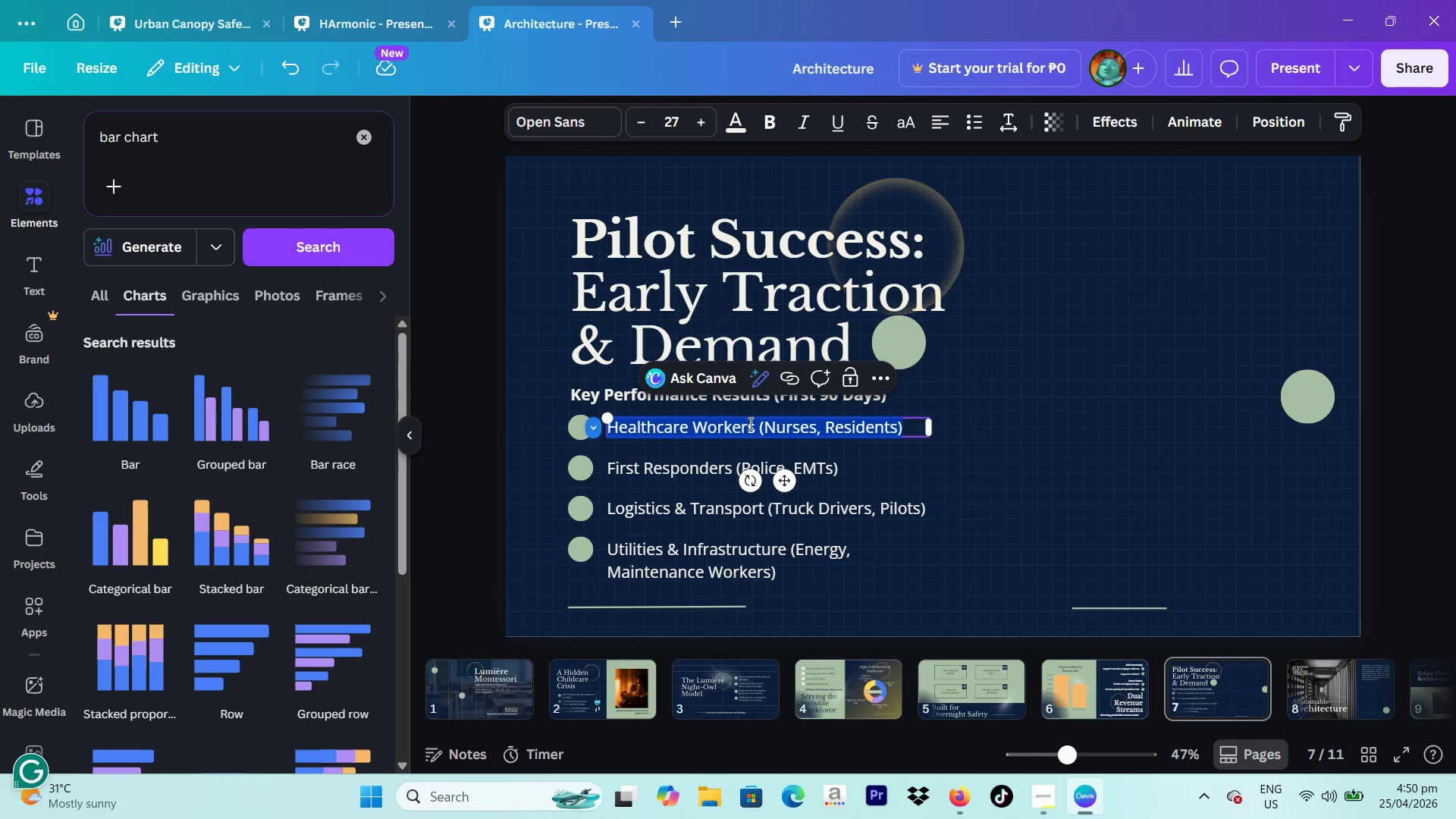 
type(92% peak occupancy achieved)
 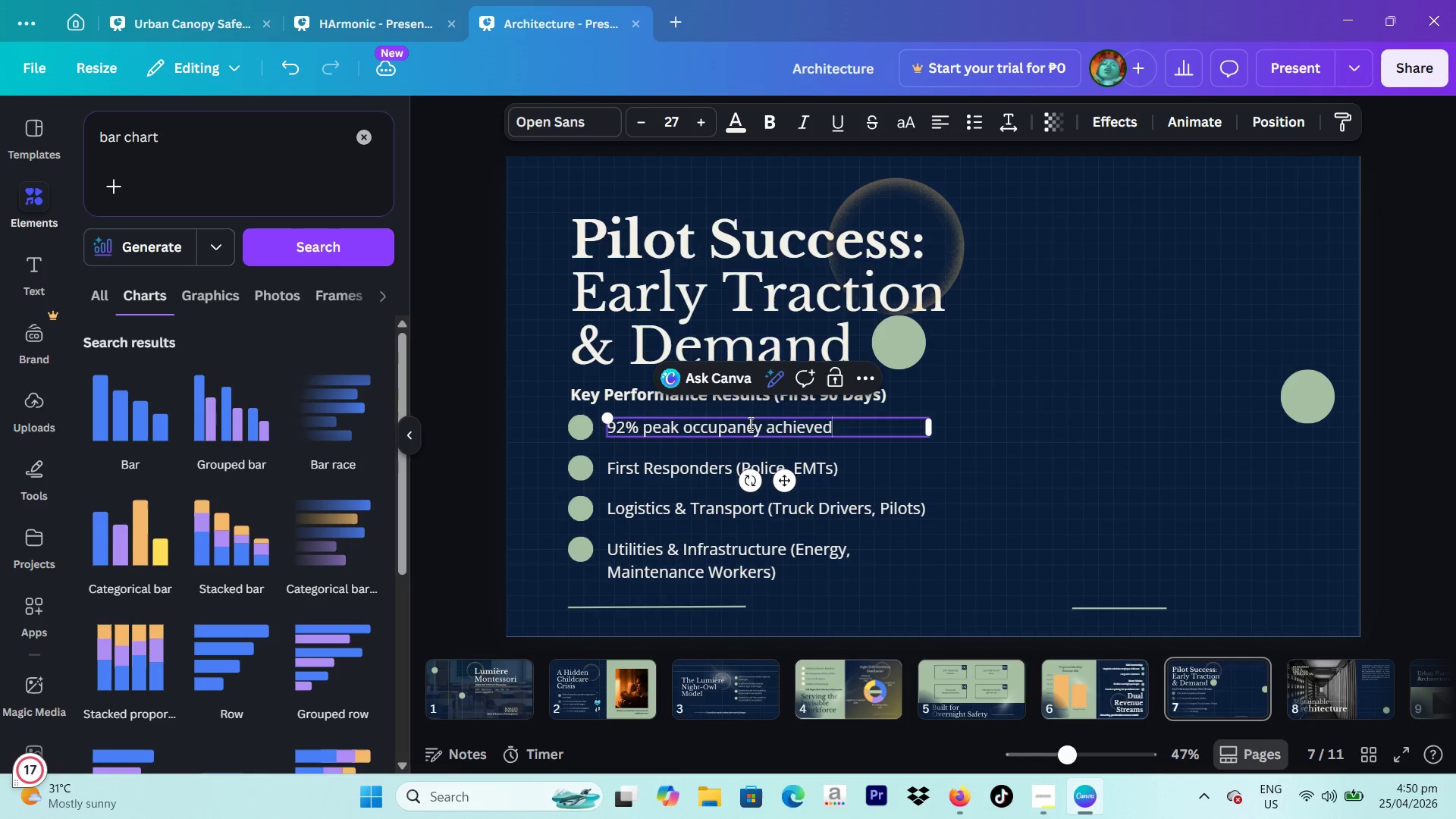 
double_click([691, 477])
 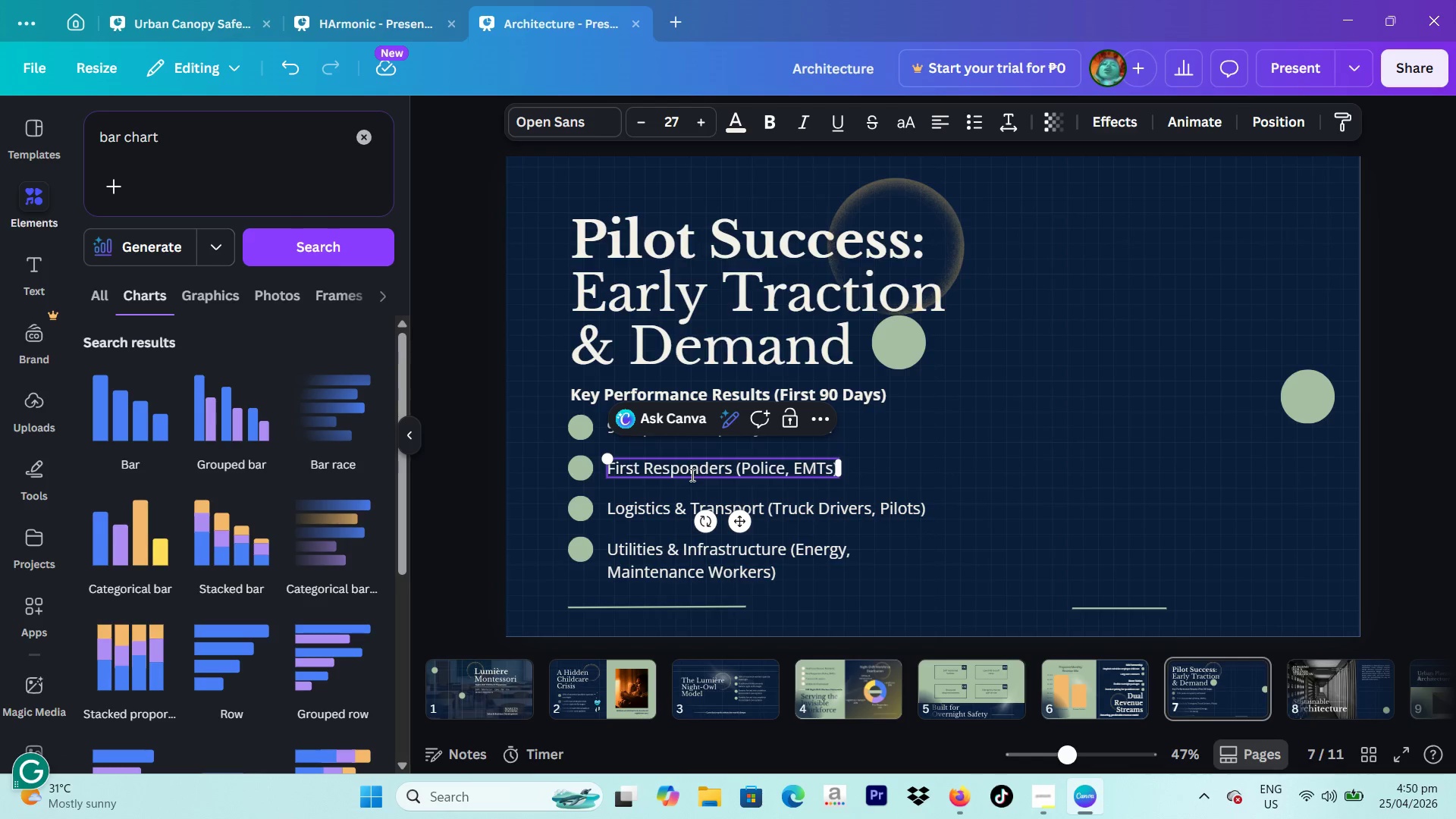 
key(Control+ControlLeft)
 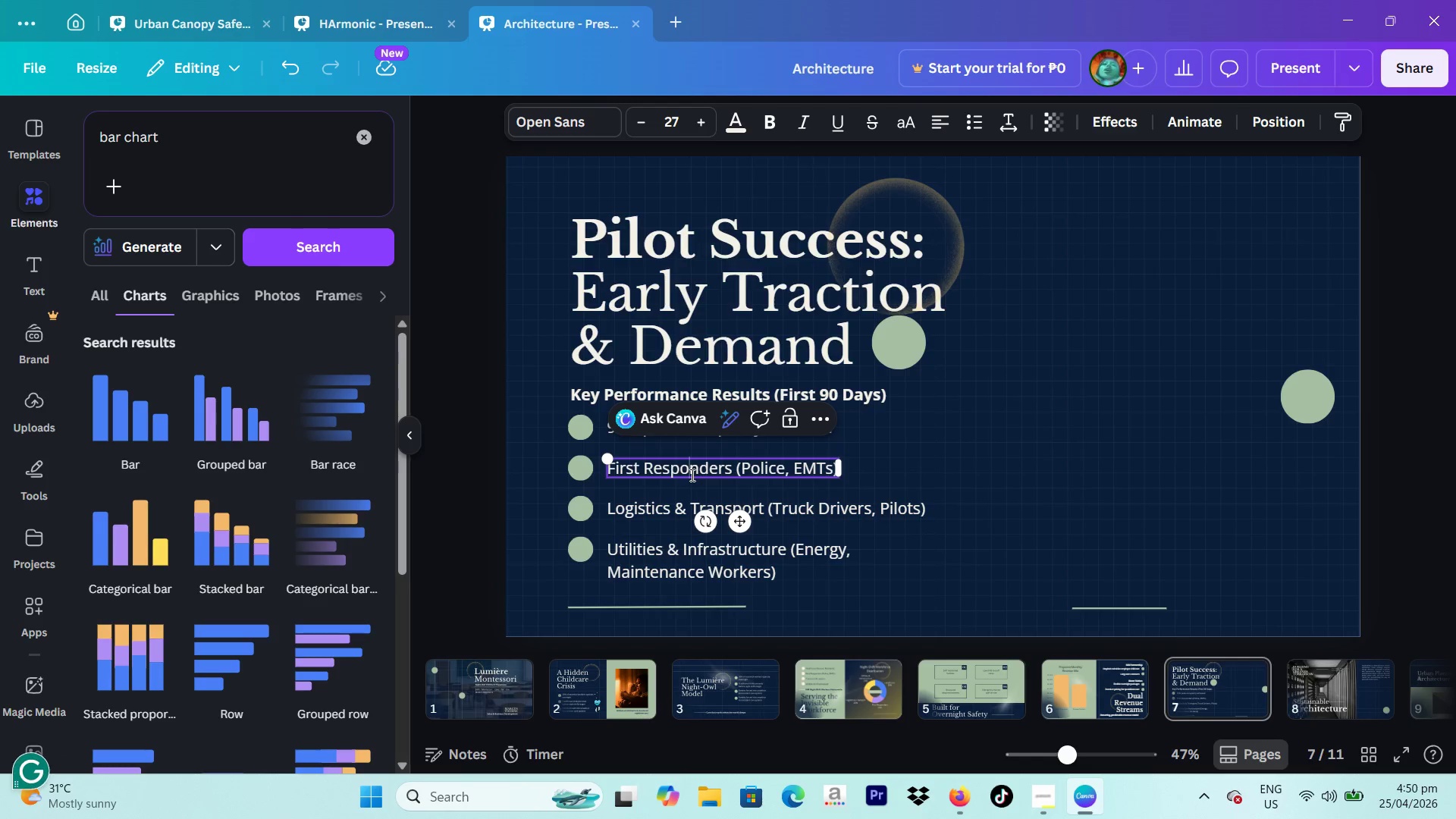 
key(Control+A)
 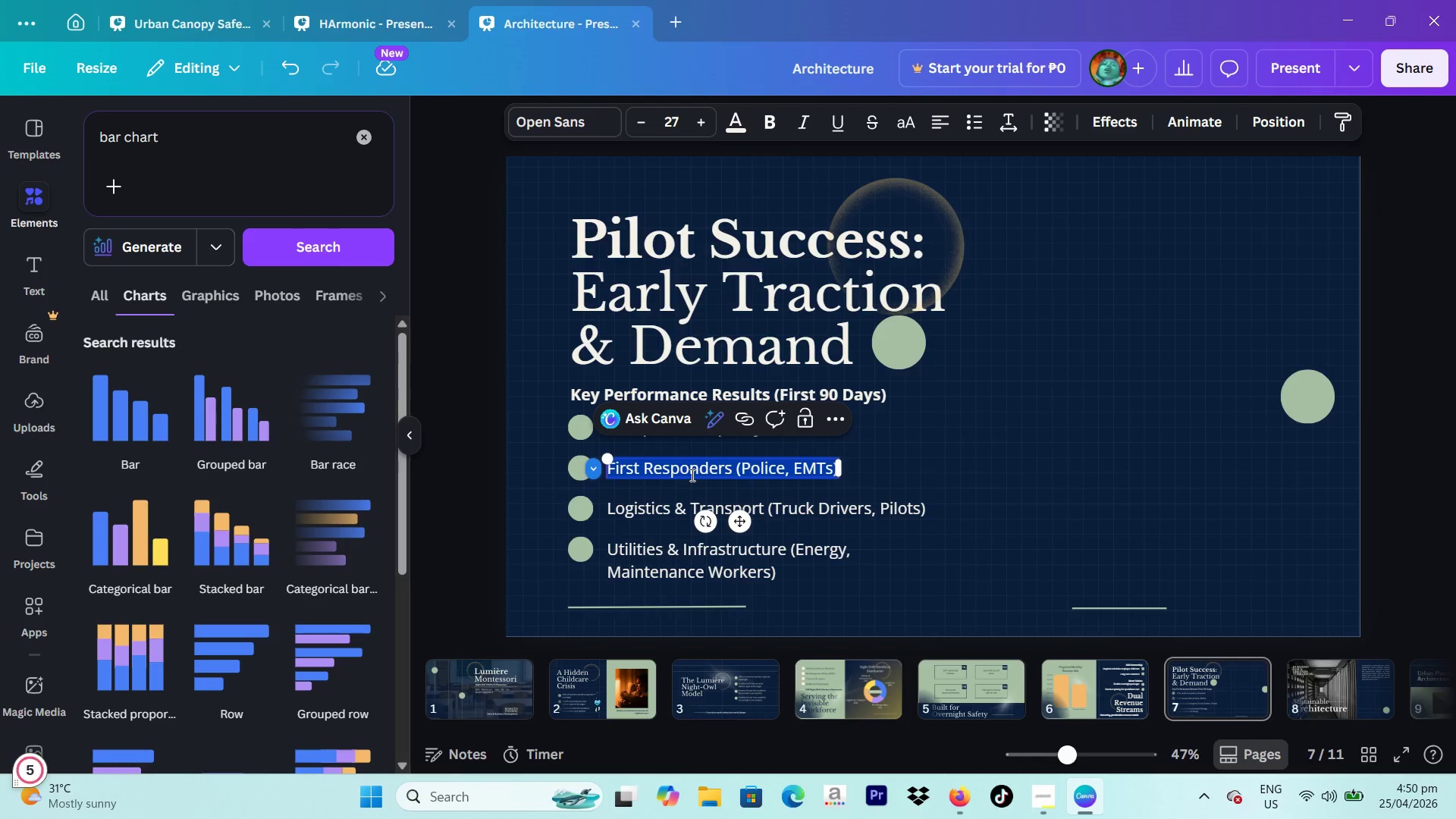 
type(85% parent)
 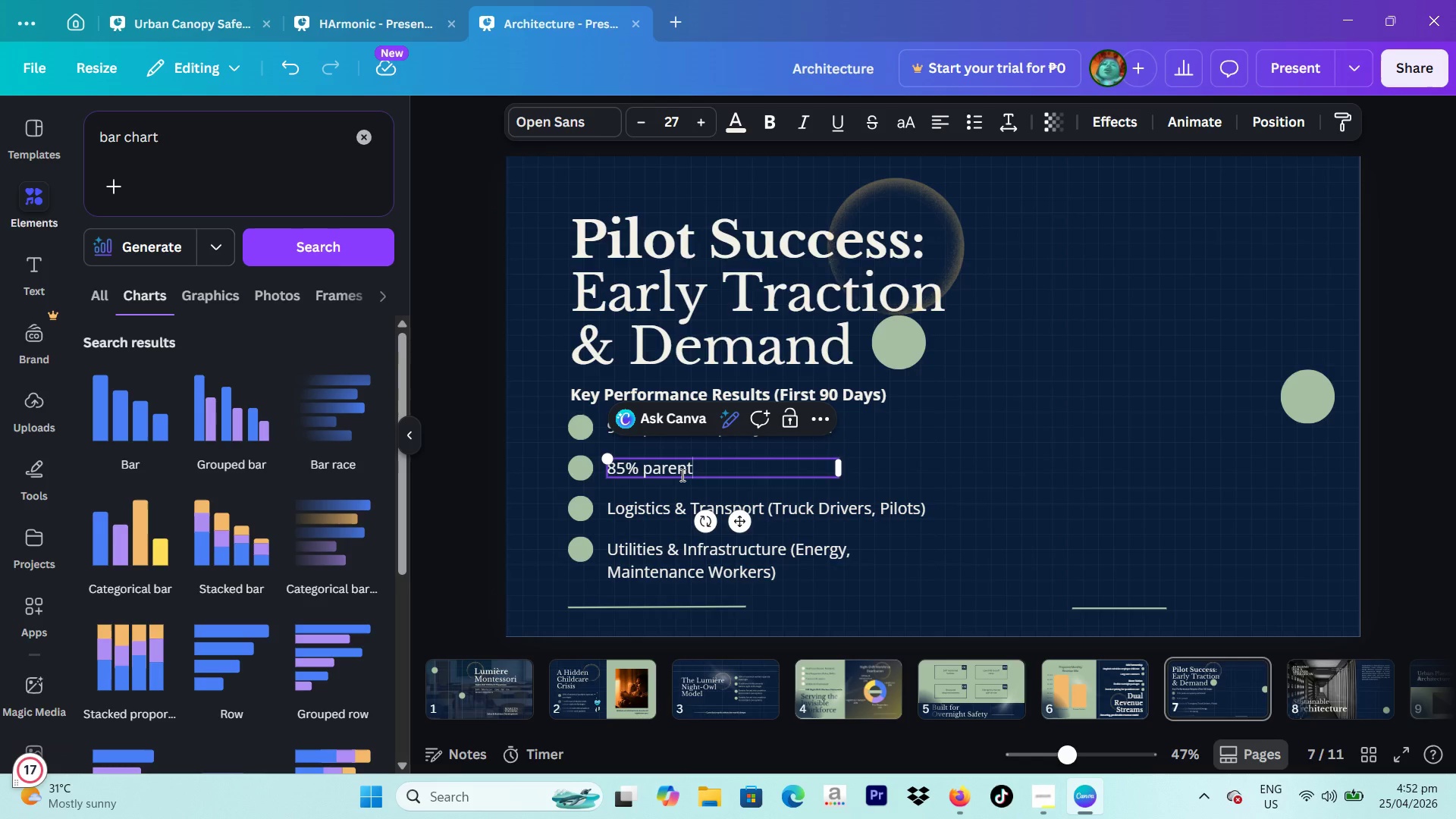 
wait(147.16)
 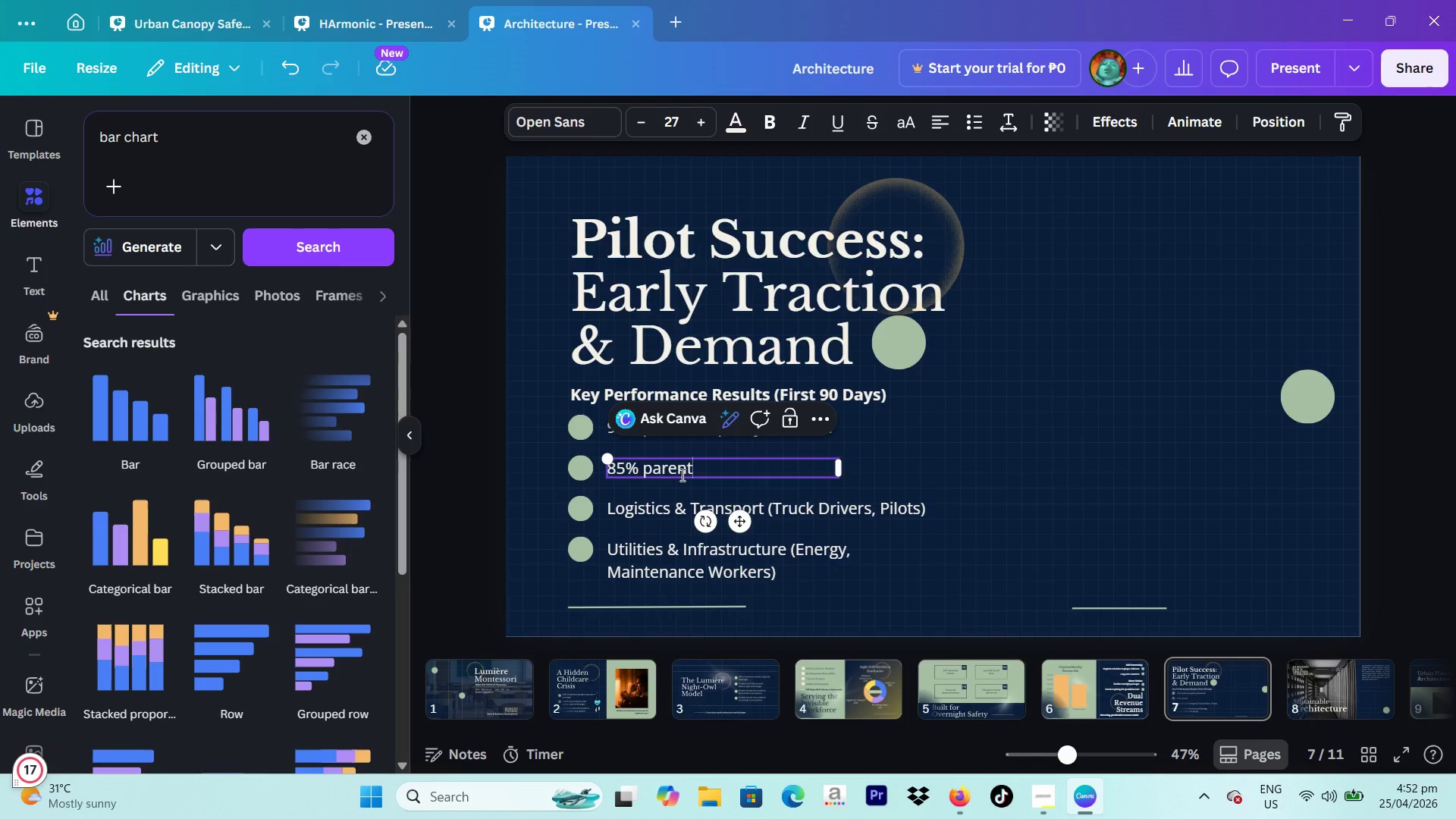 
type( retention rate)
 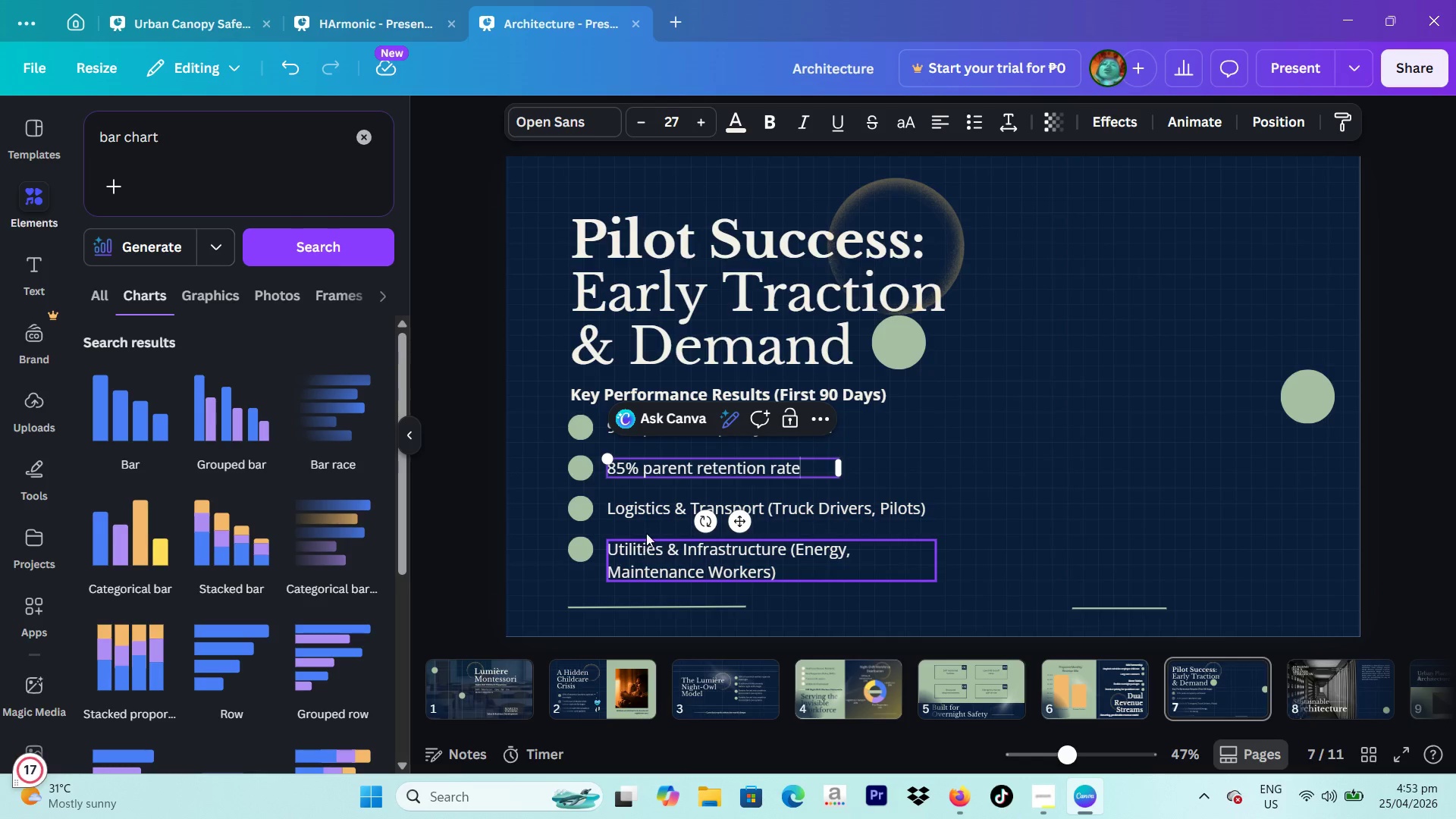 
double_click([641, 518])
 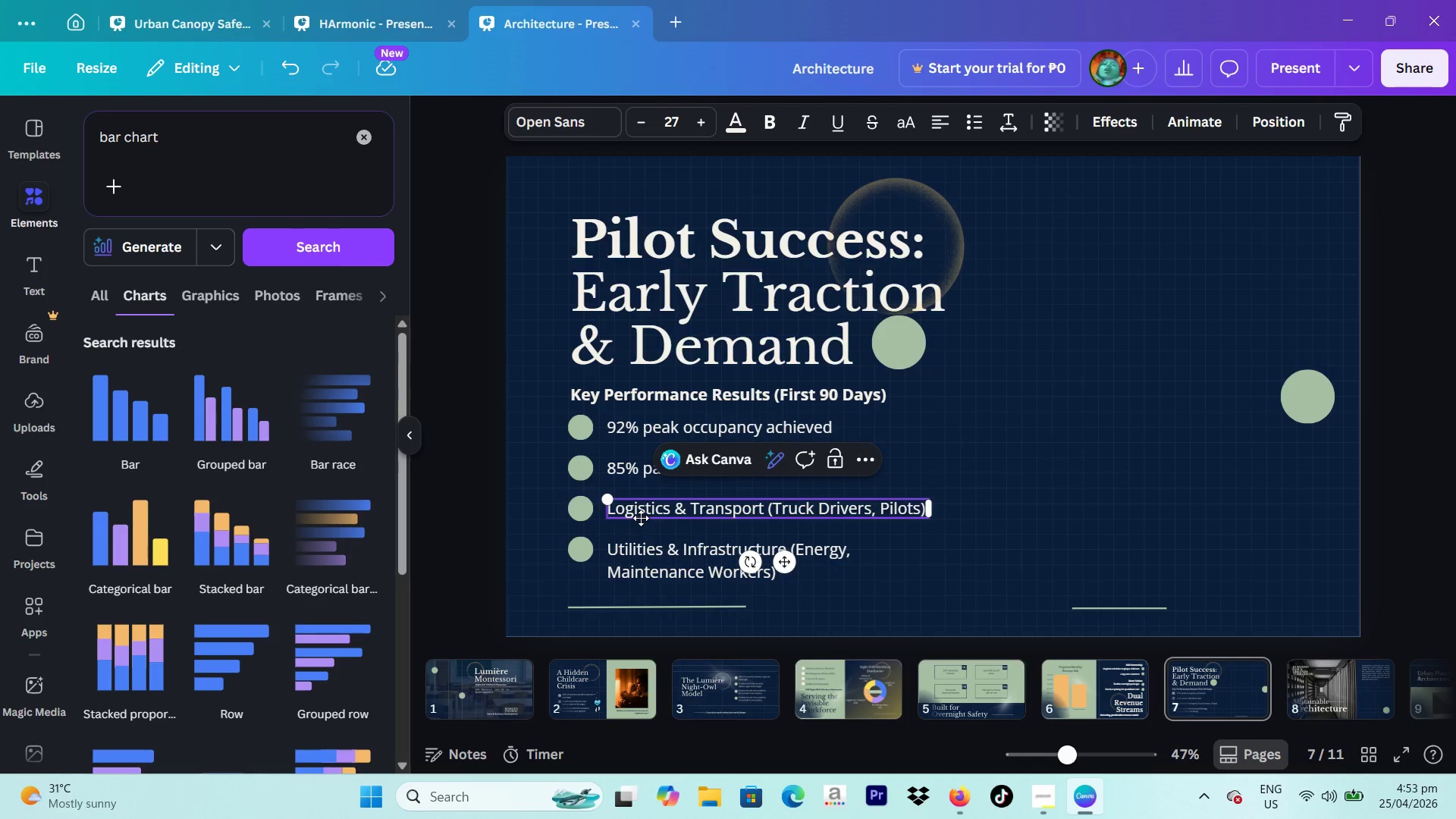 
key(Control+A)
 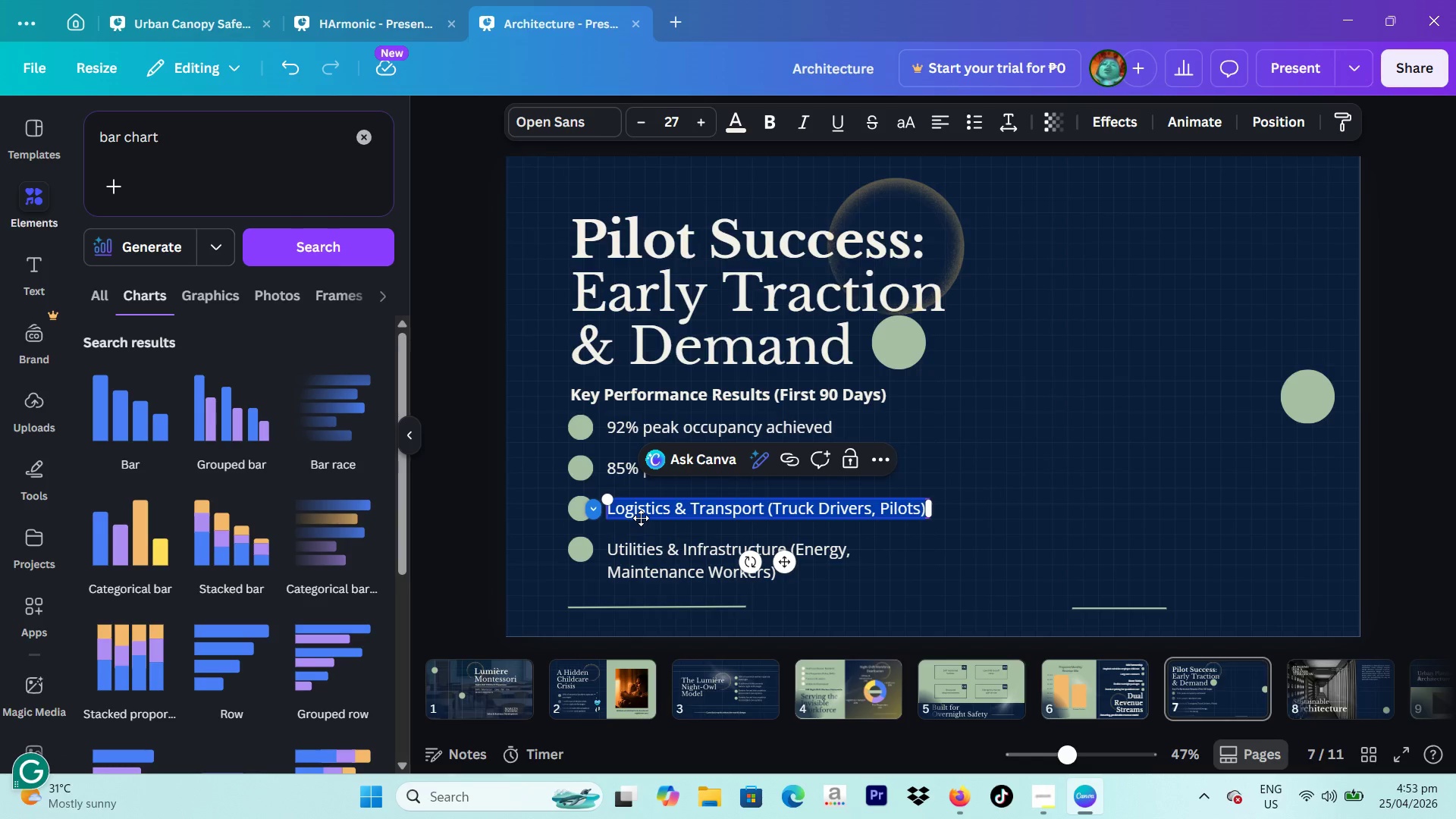 
type(Waitlist formed within first quarter)
 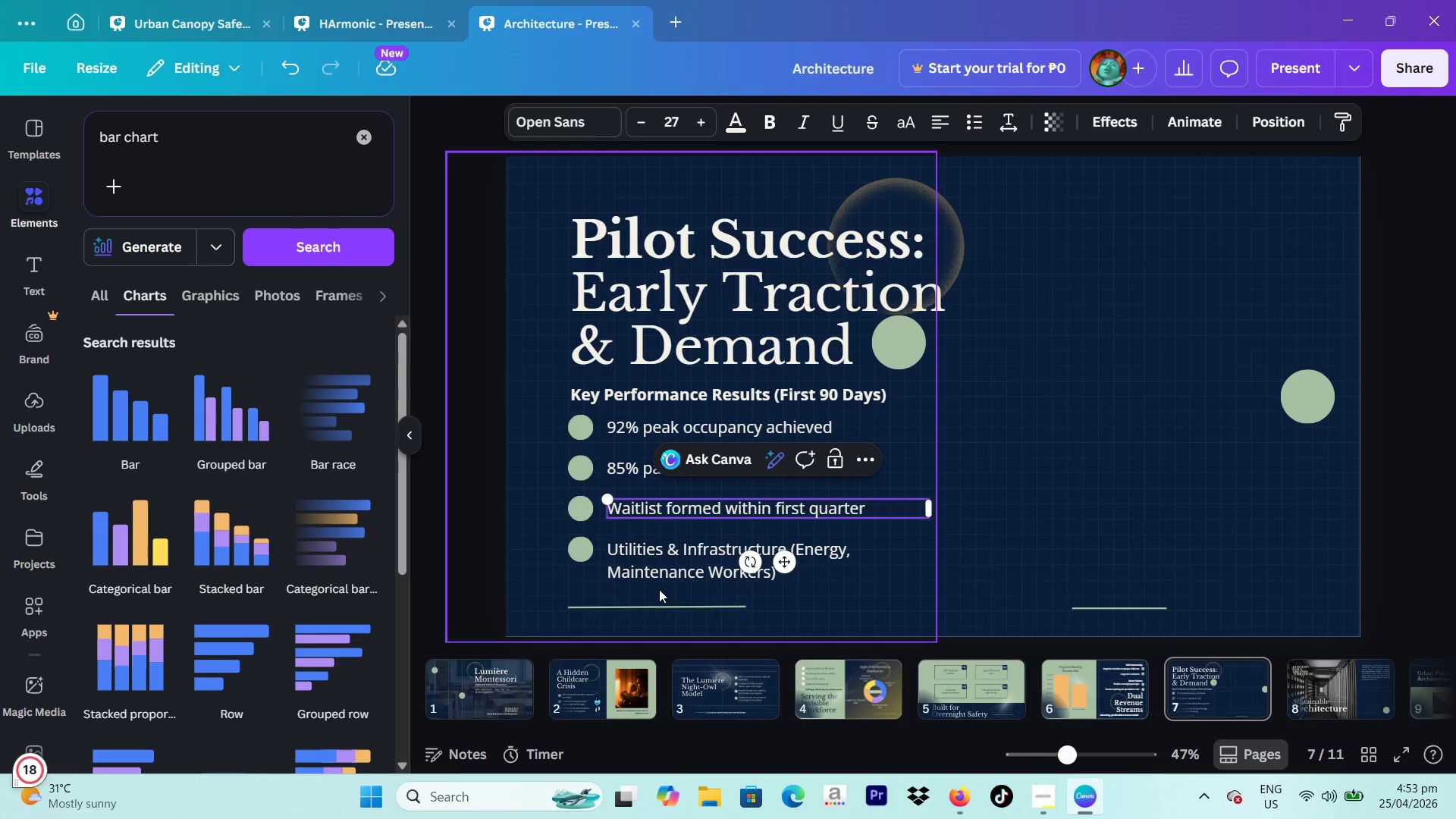 
double_click([665, 570])
 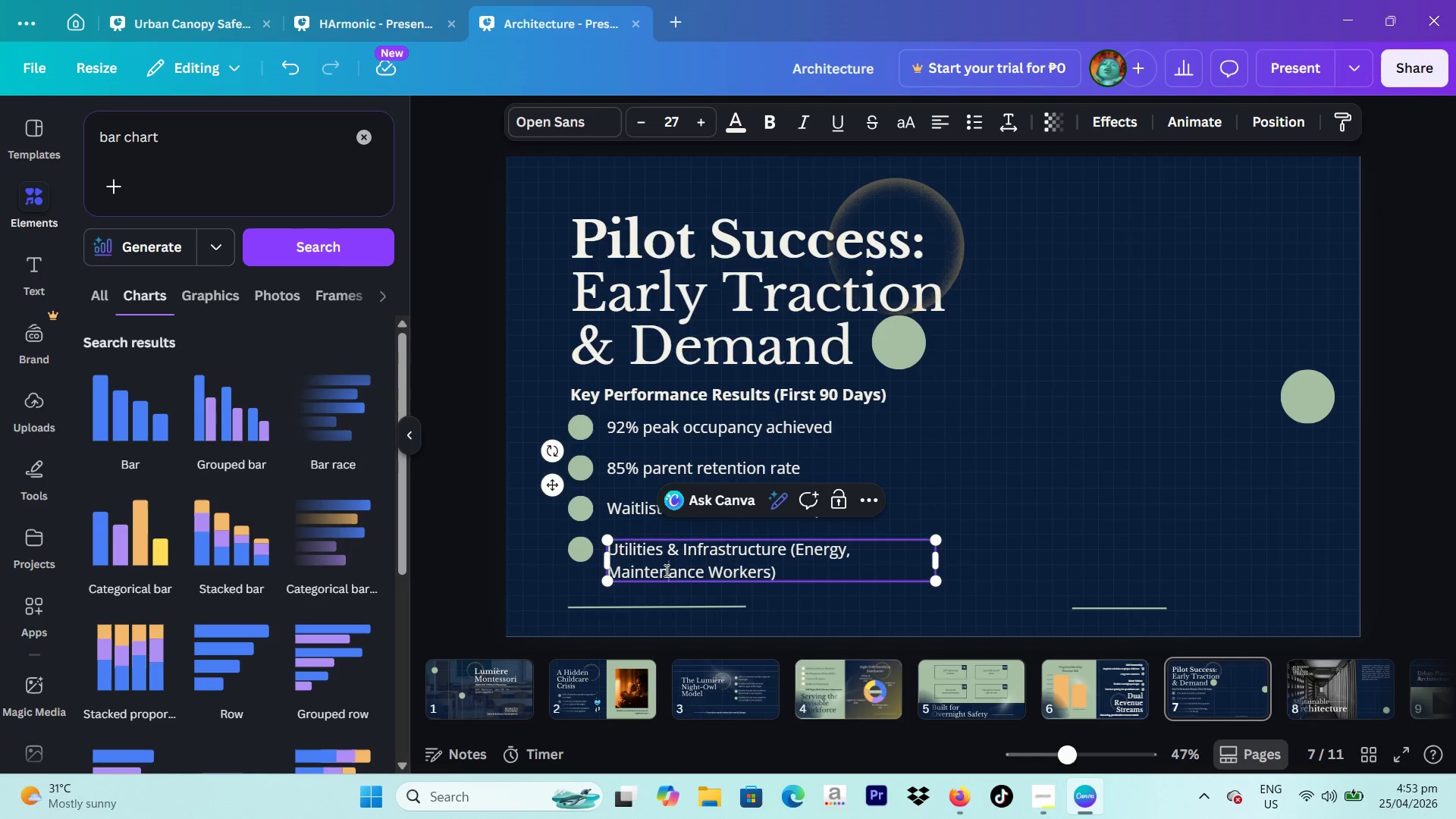 
left_click([665, 570])
 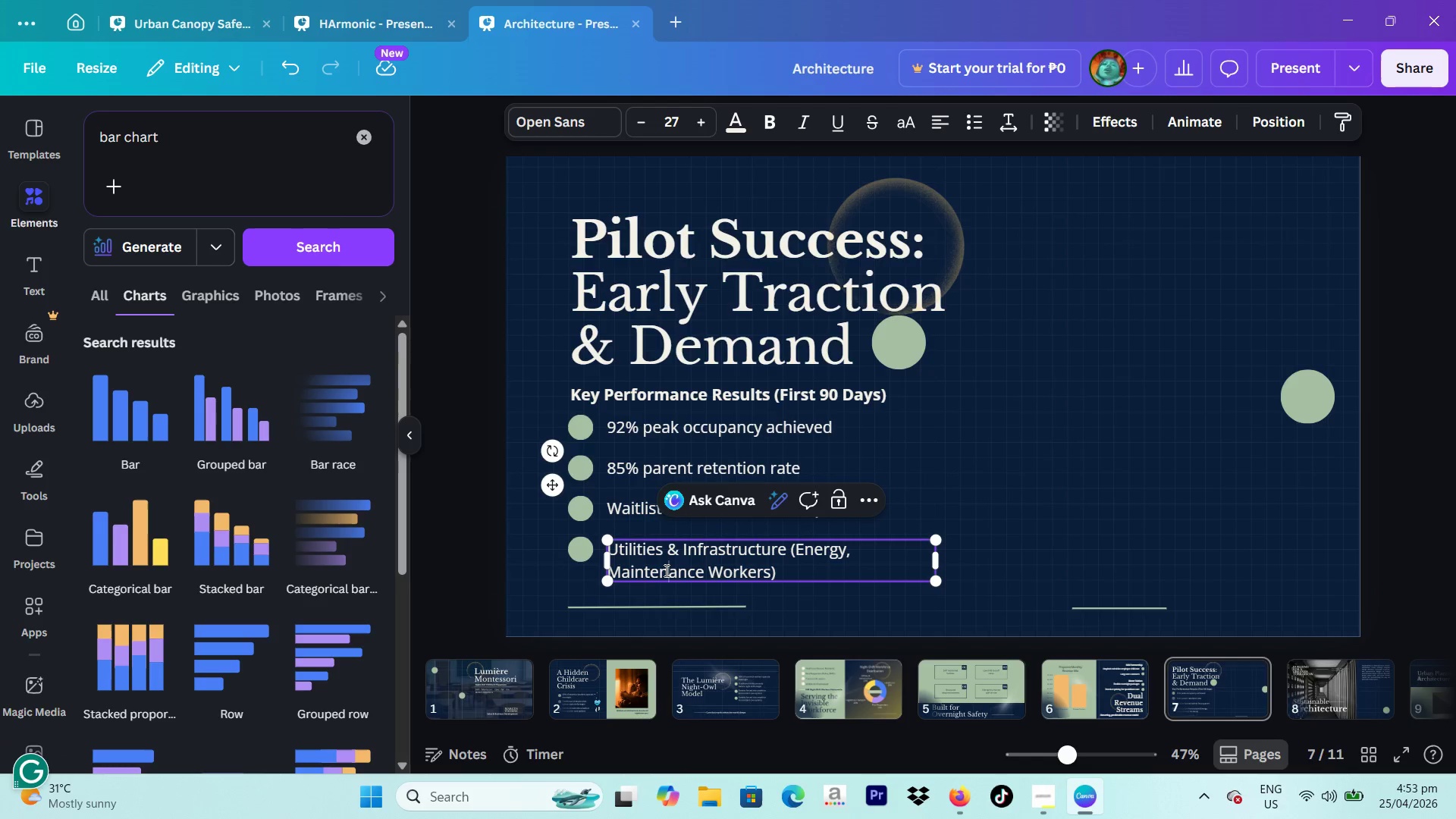 
key(Control+A)
 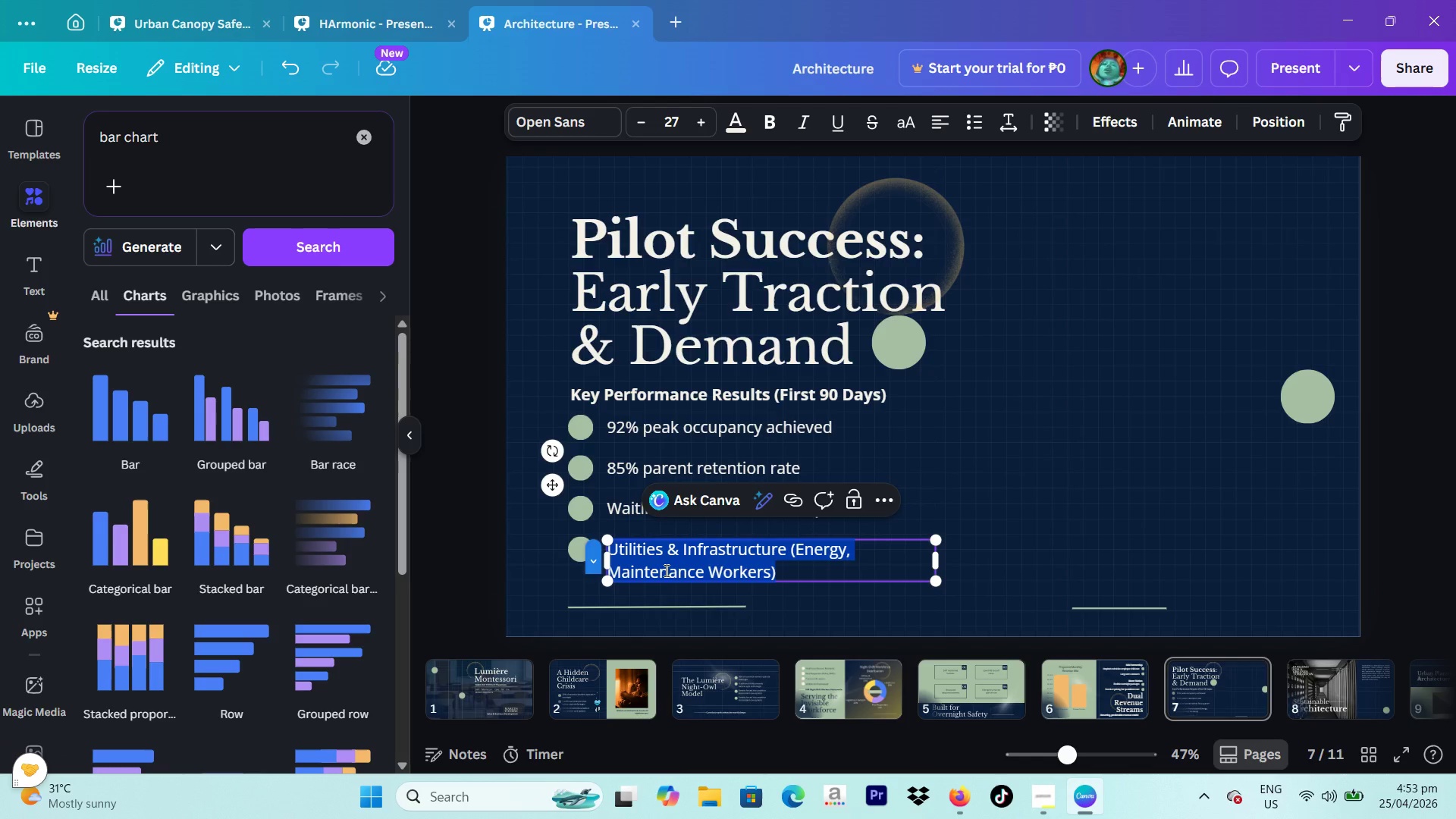 
type(Sr)
key(Backspace)
type(trong den)
key(Backspace)
type(mand from hospital partners)
 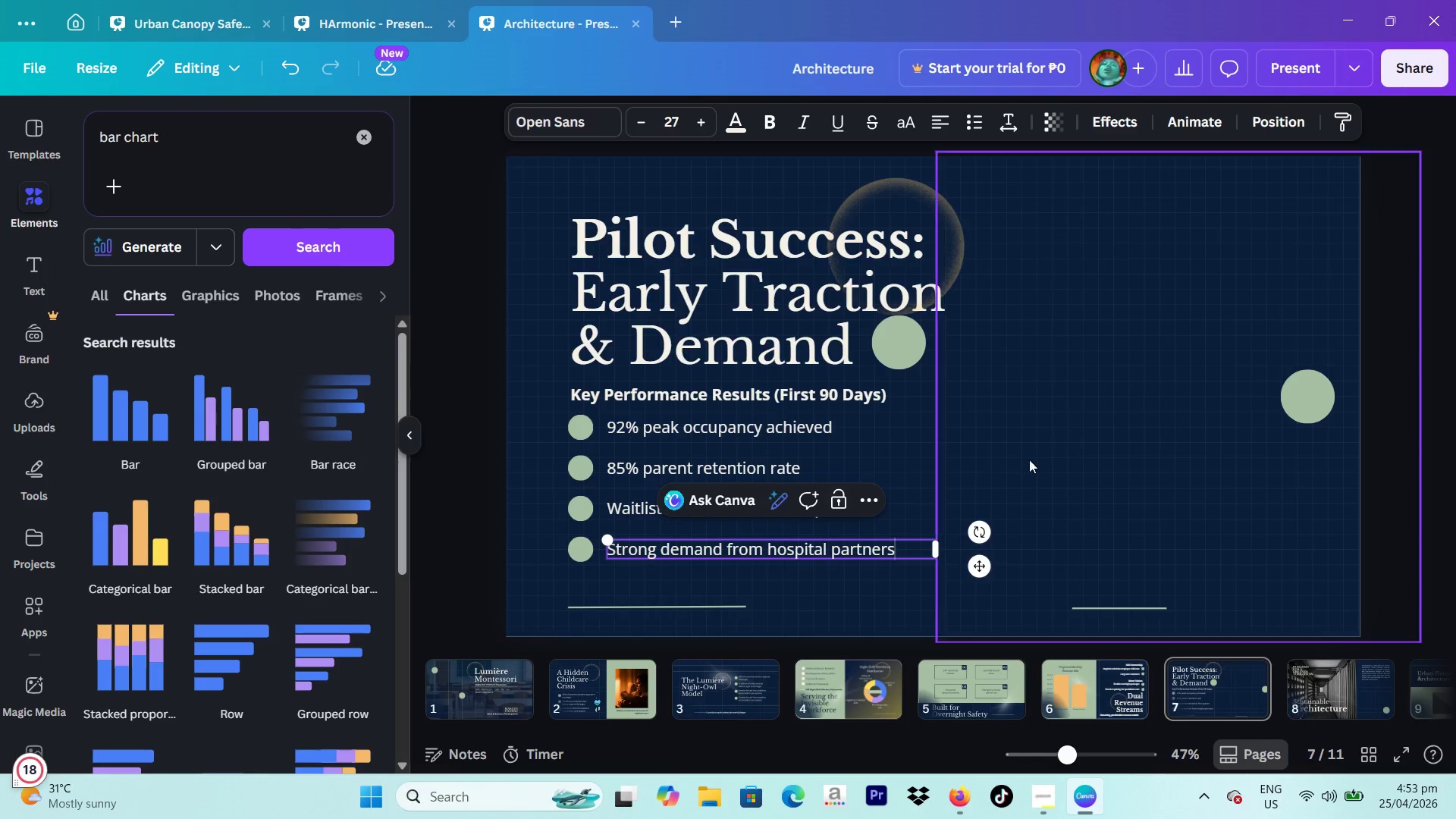 
left_click([1420, 459])
 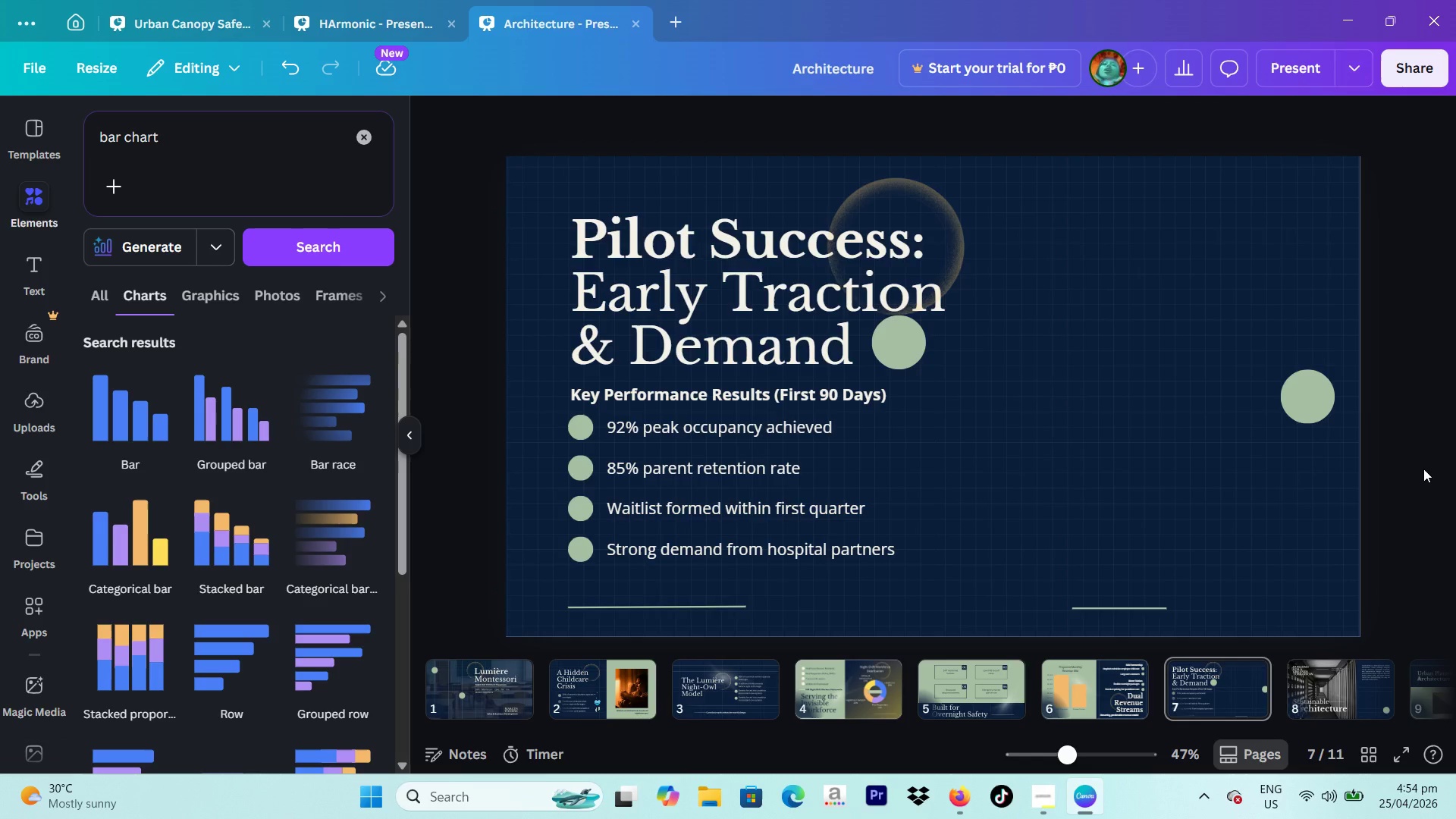 
wait(29.77)
 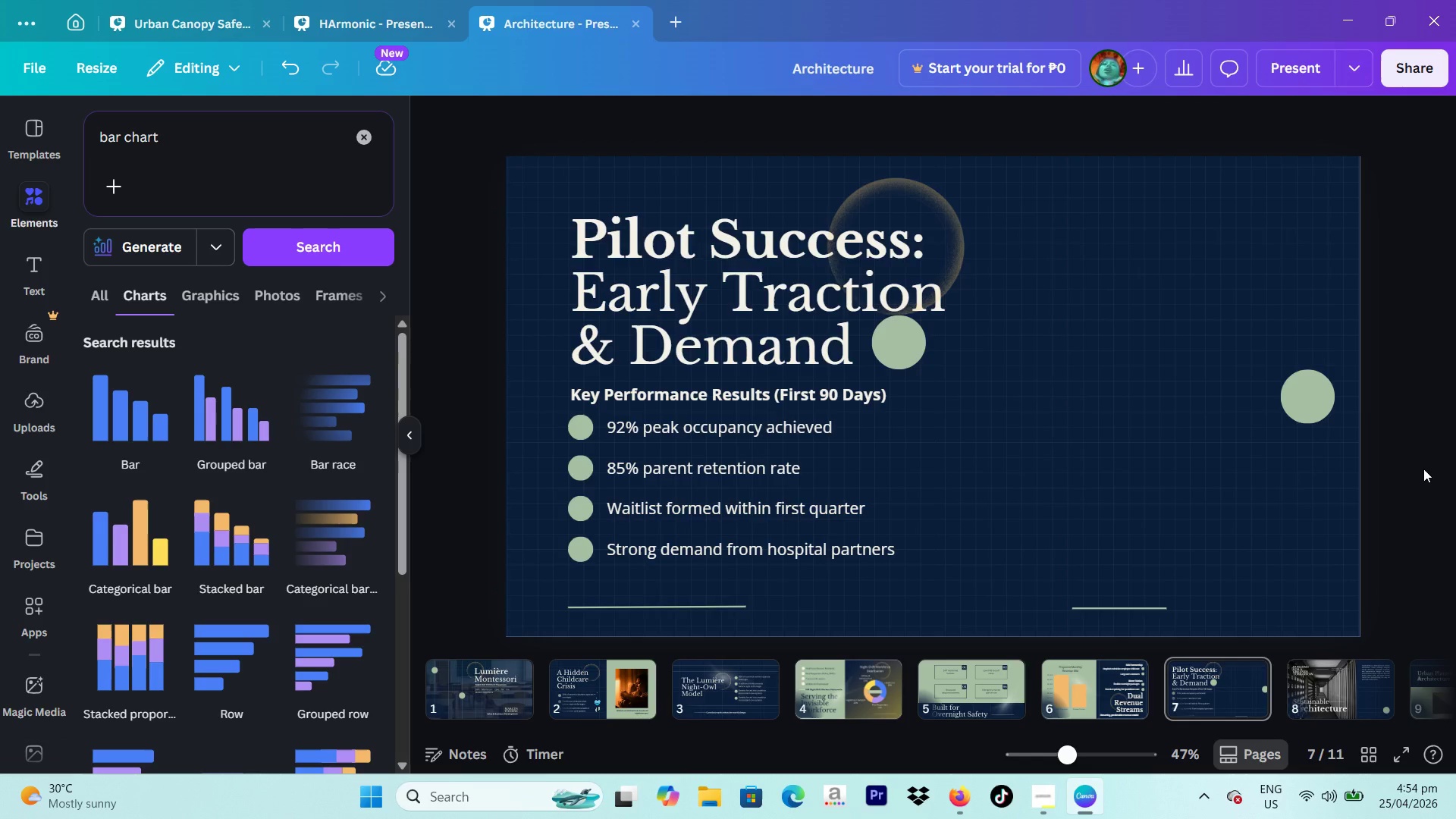 
double_click([668, 422])
 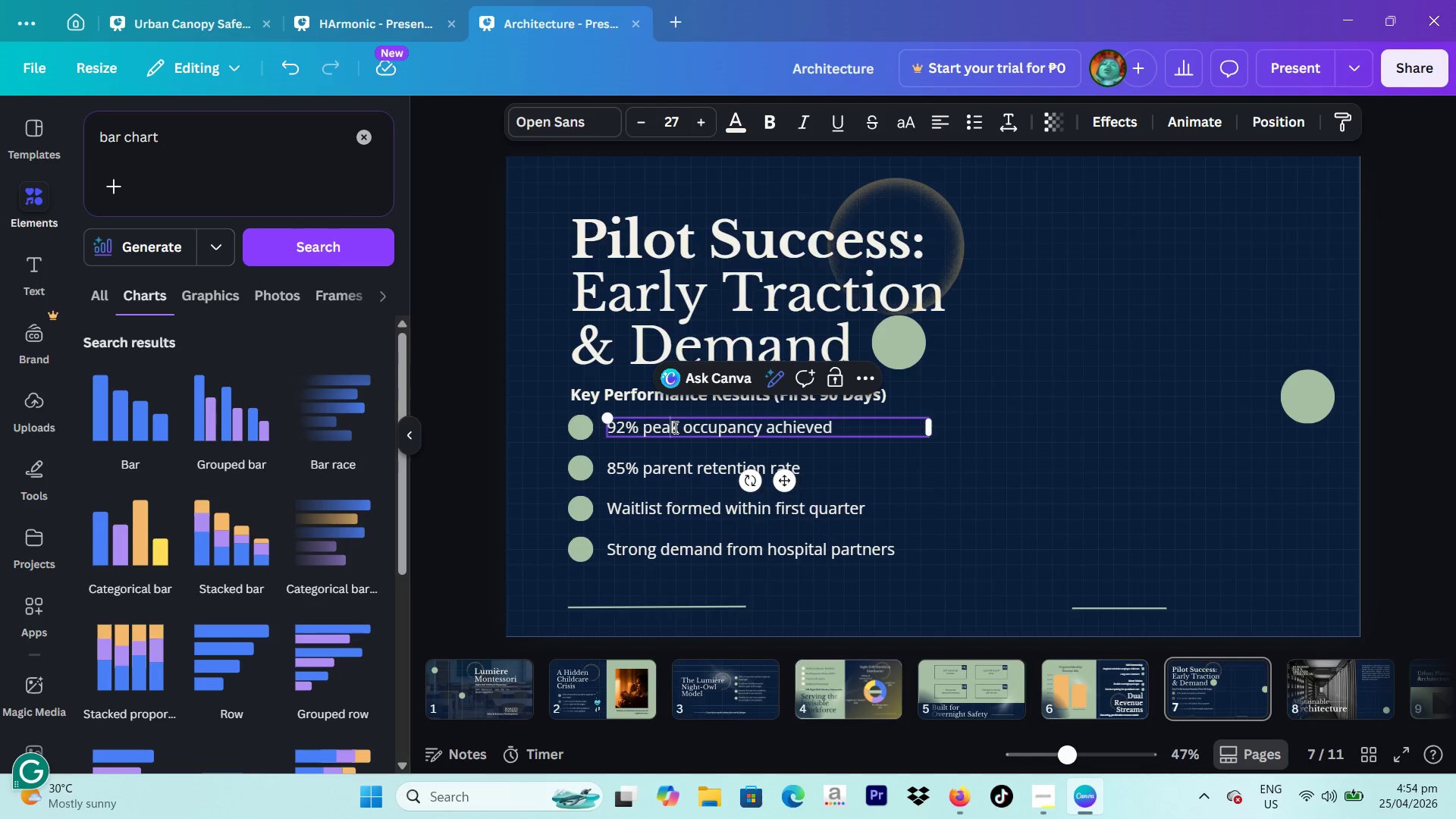 
left_click_drag(start_coordinate=[680, 427], to_coordinate=[610, 428])
 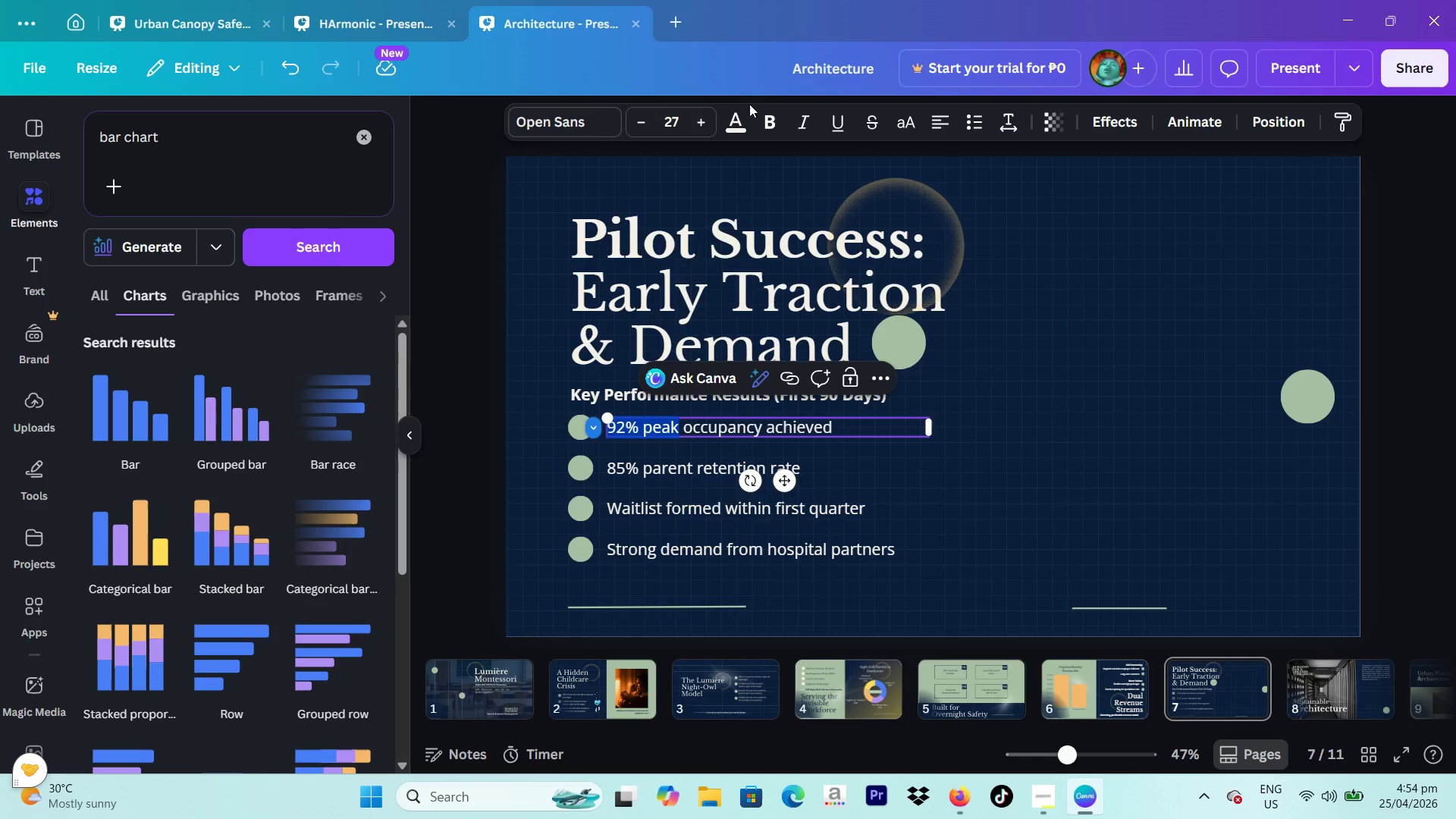 
left_click([741, 109])
 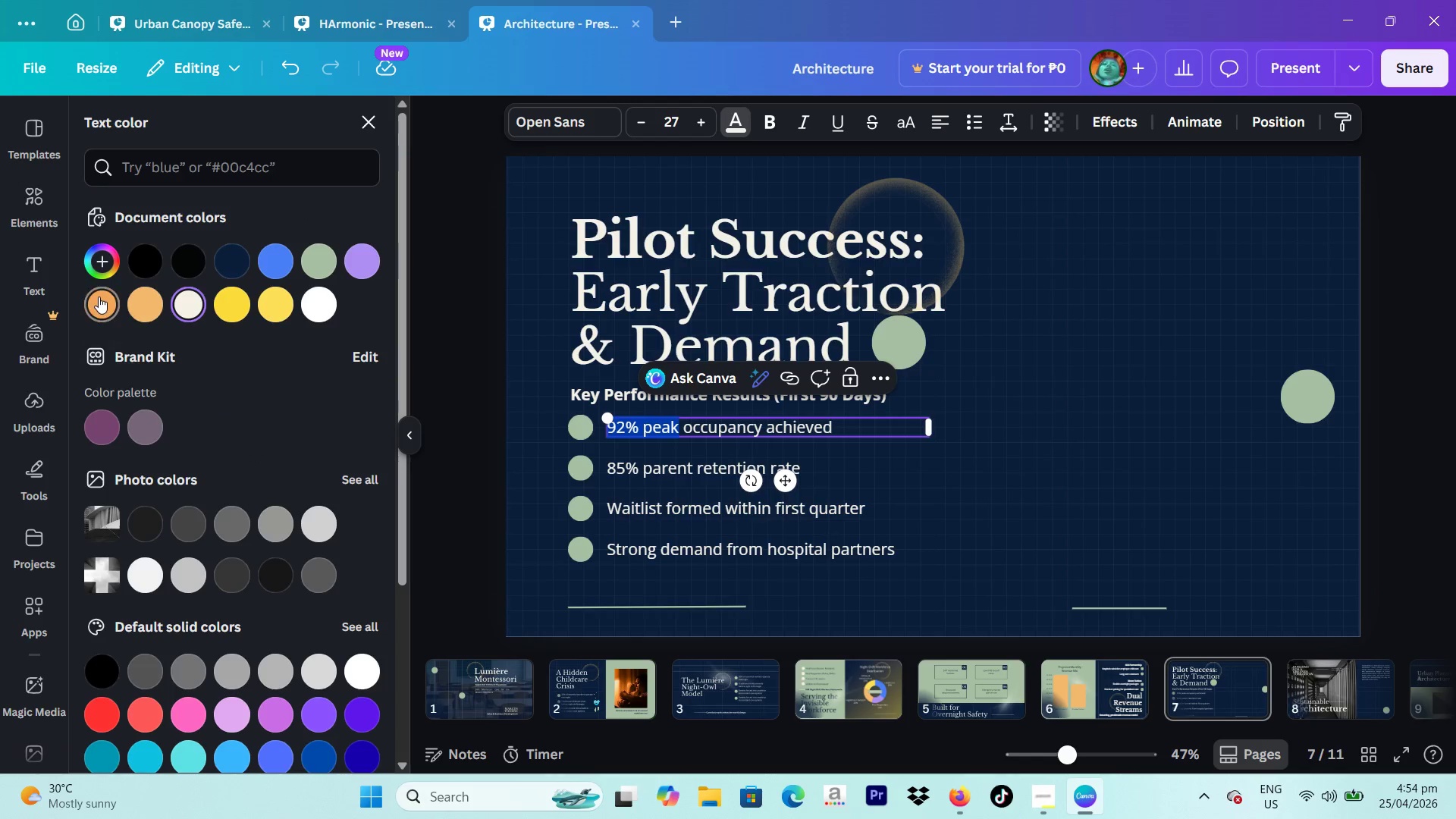 
wait(5.06)
 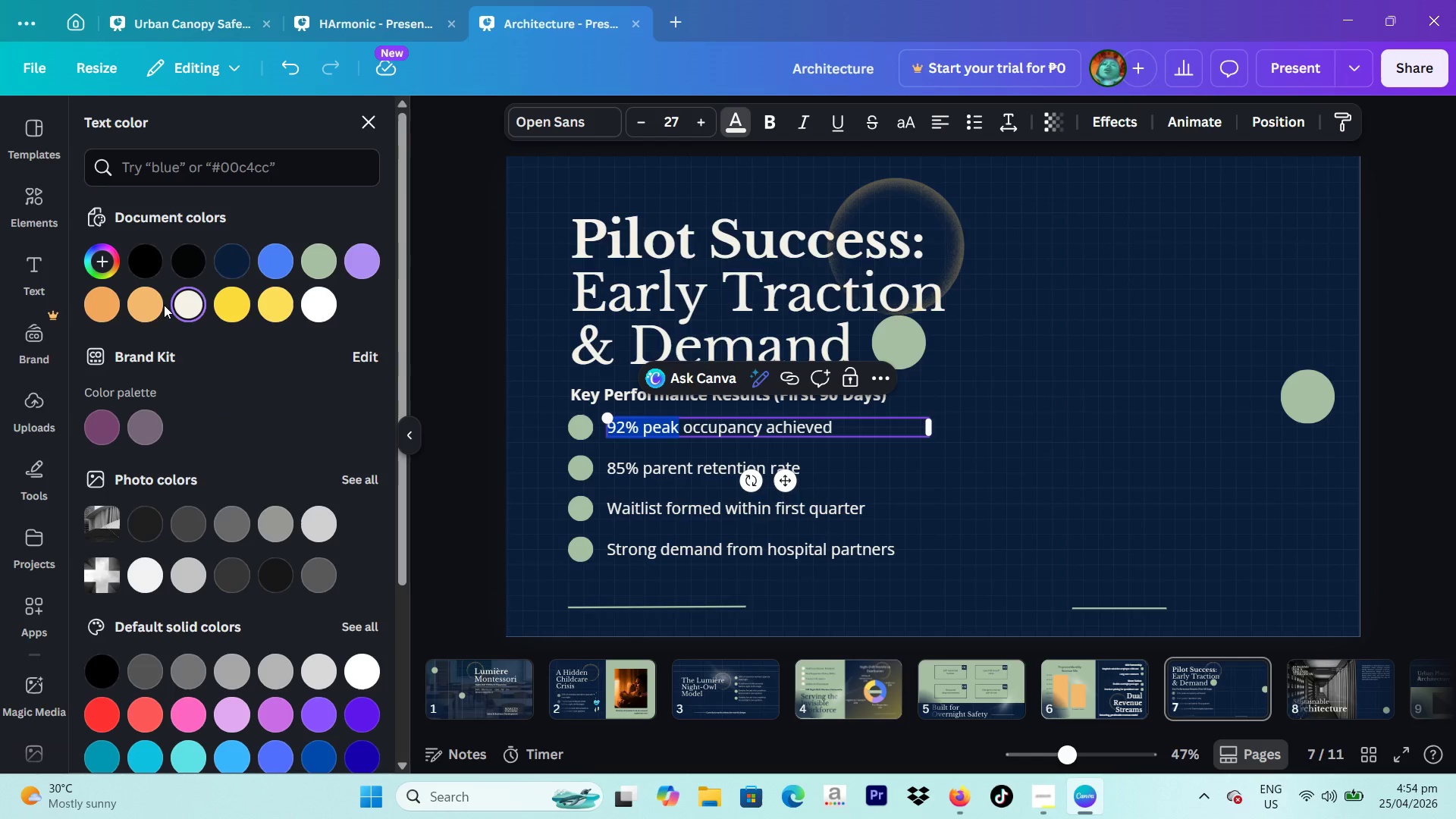 
left_click([99, 297])
 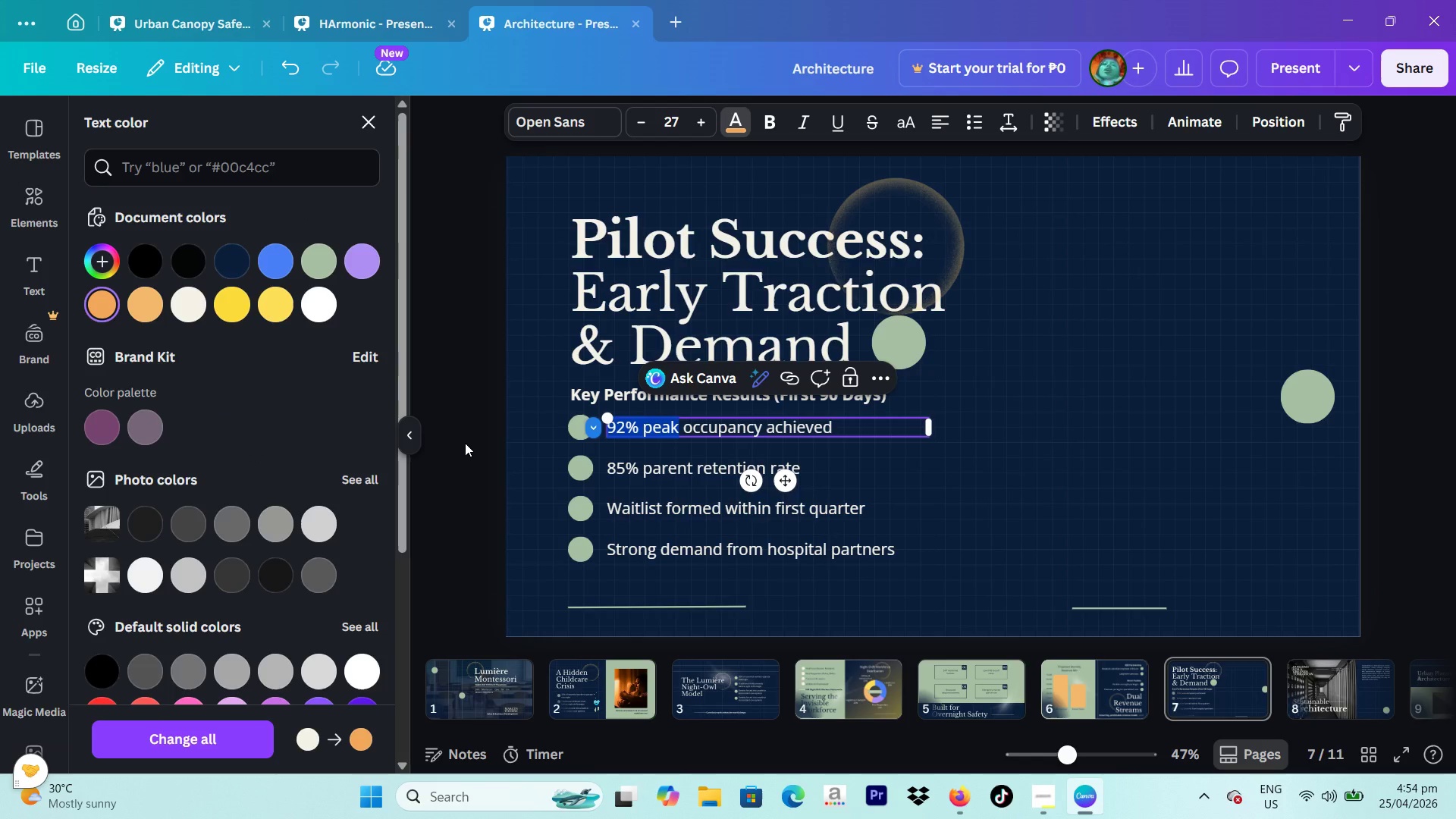 
left_click([465, 443])
 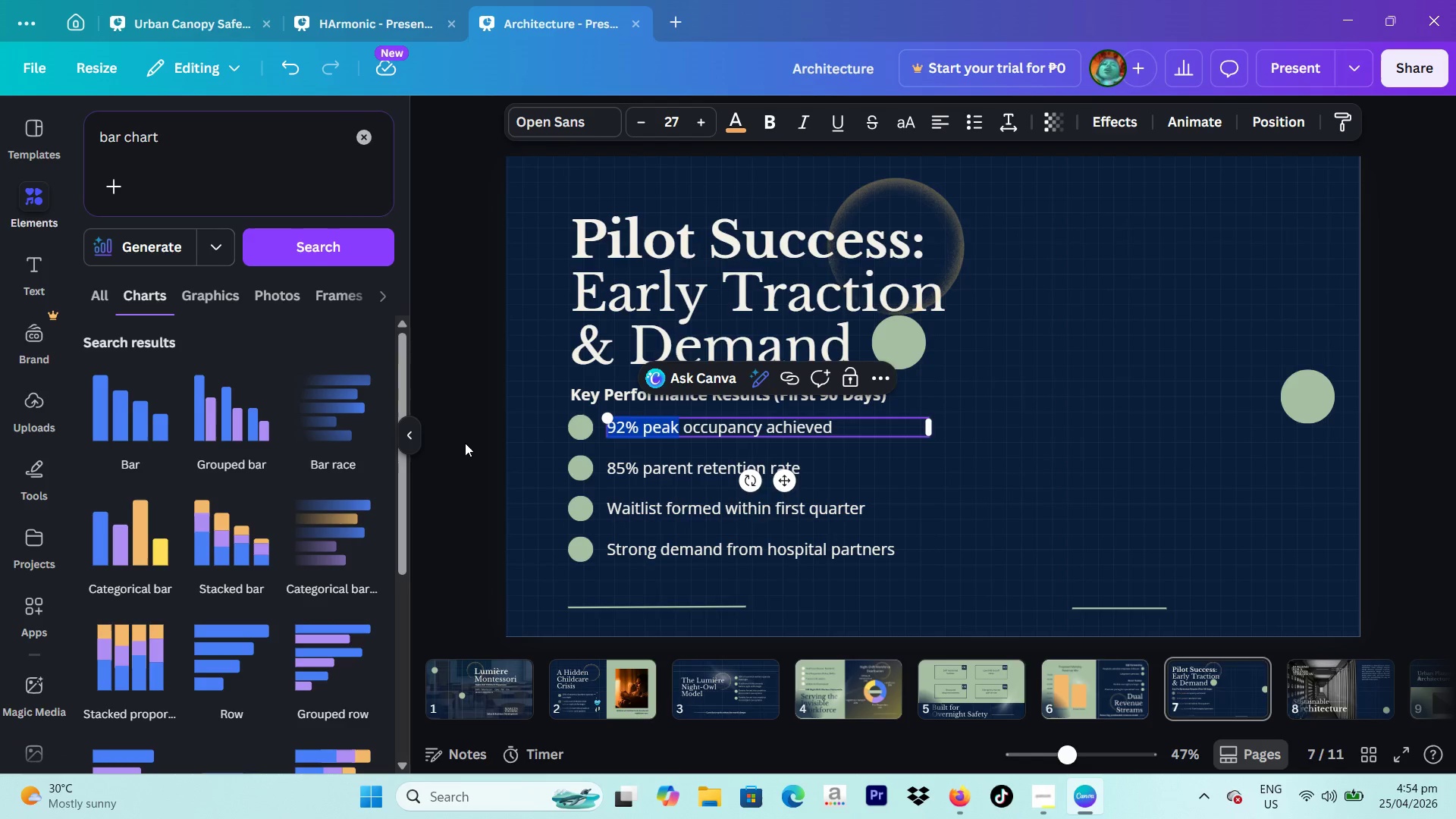 
left_click([465, 443])
 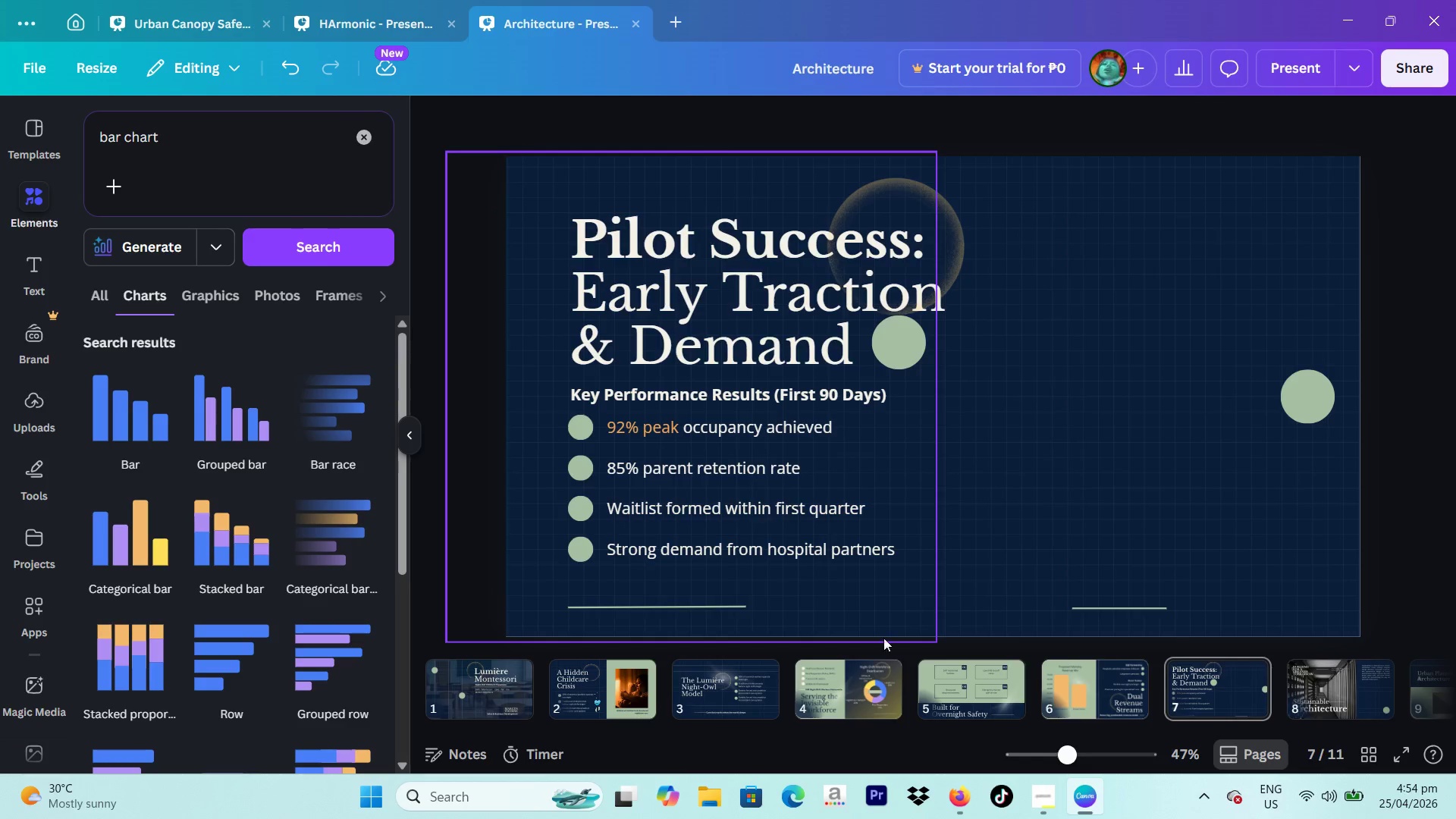 
left_click([861, 680])
 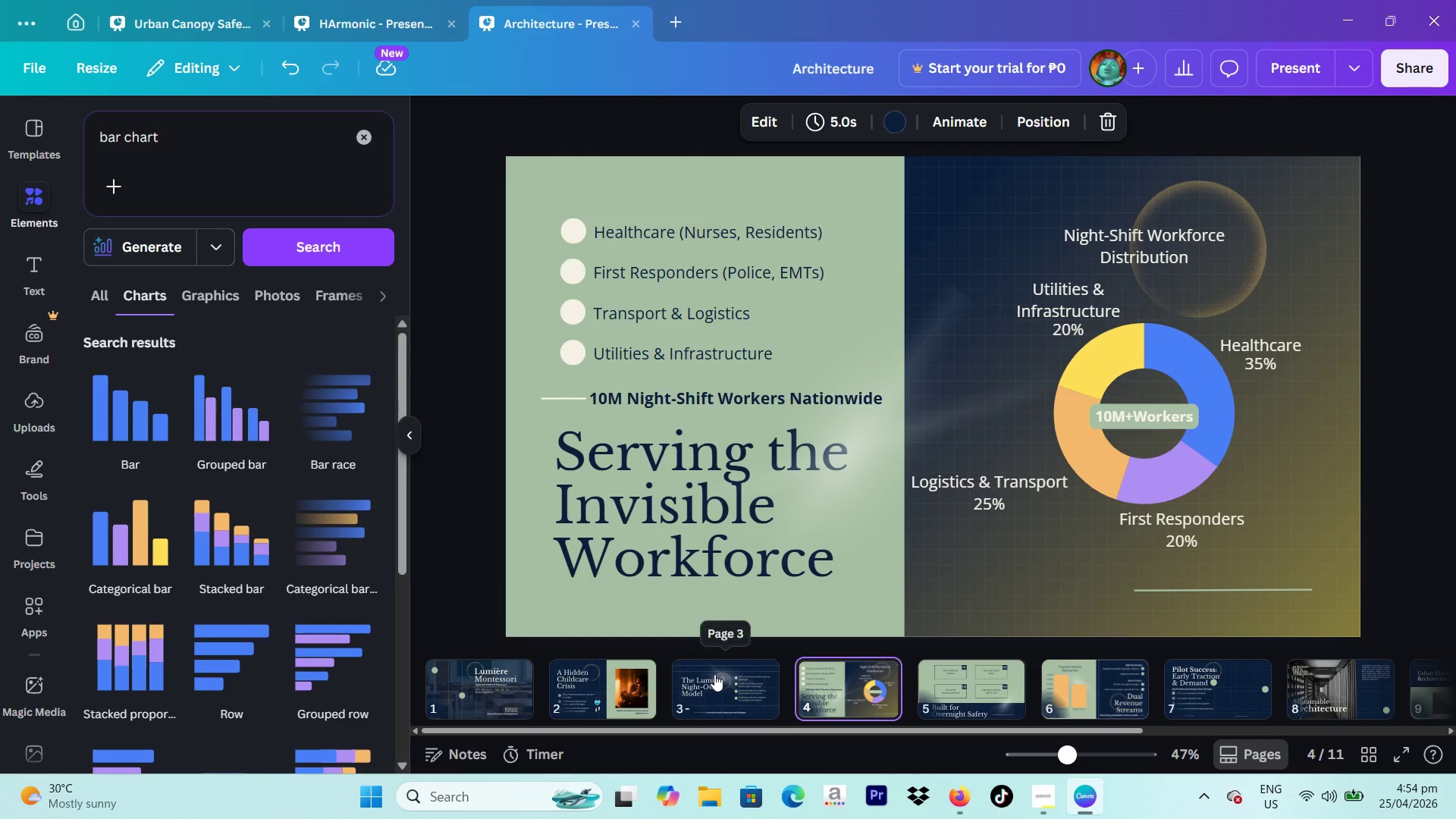 
left_click([603, 686])
 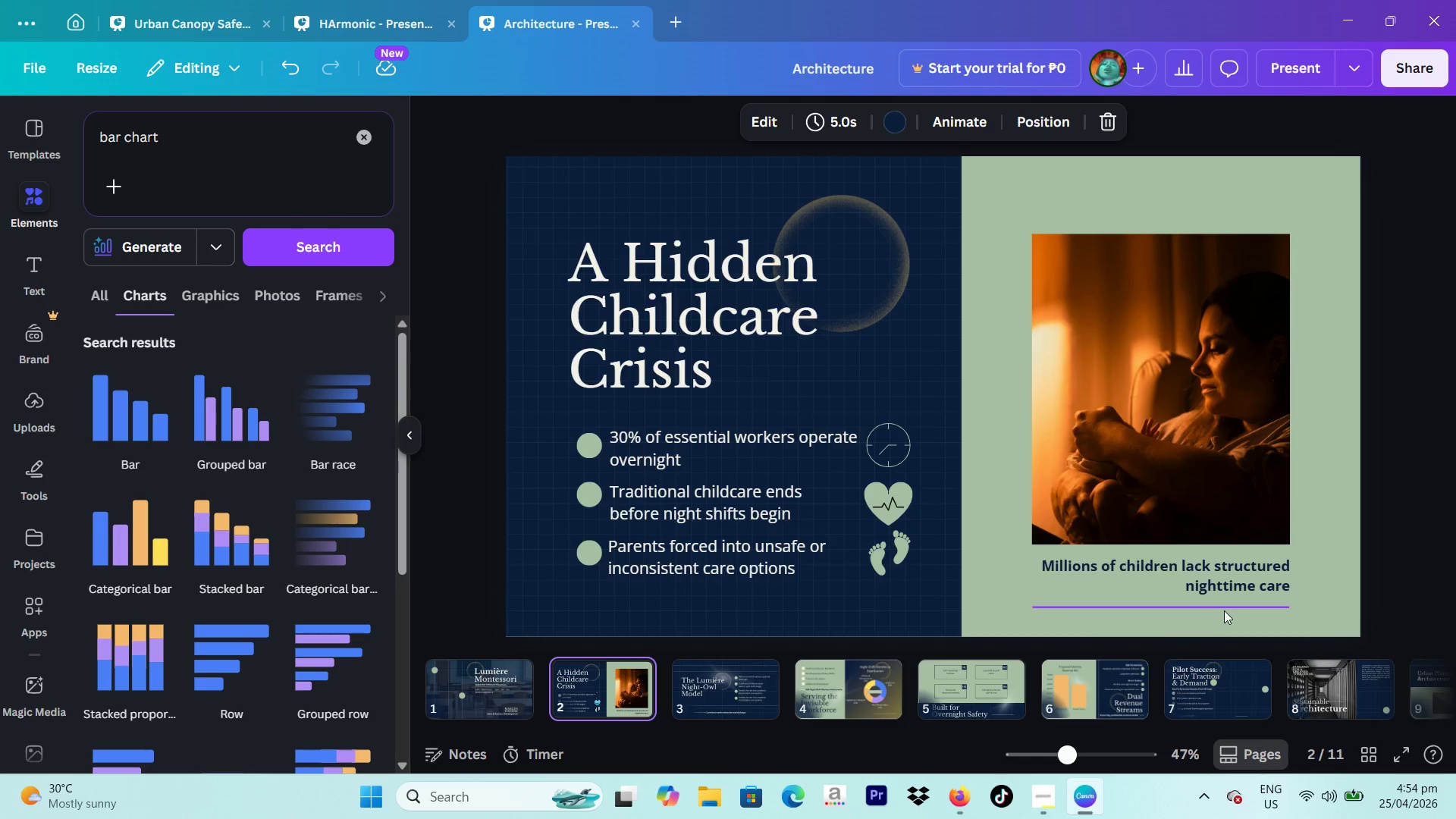 
left_click([1224, 610])
 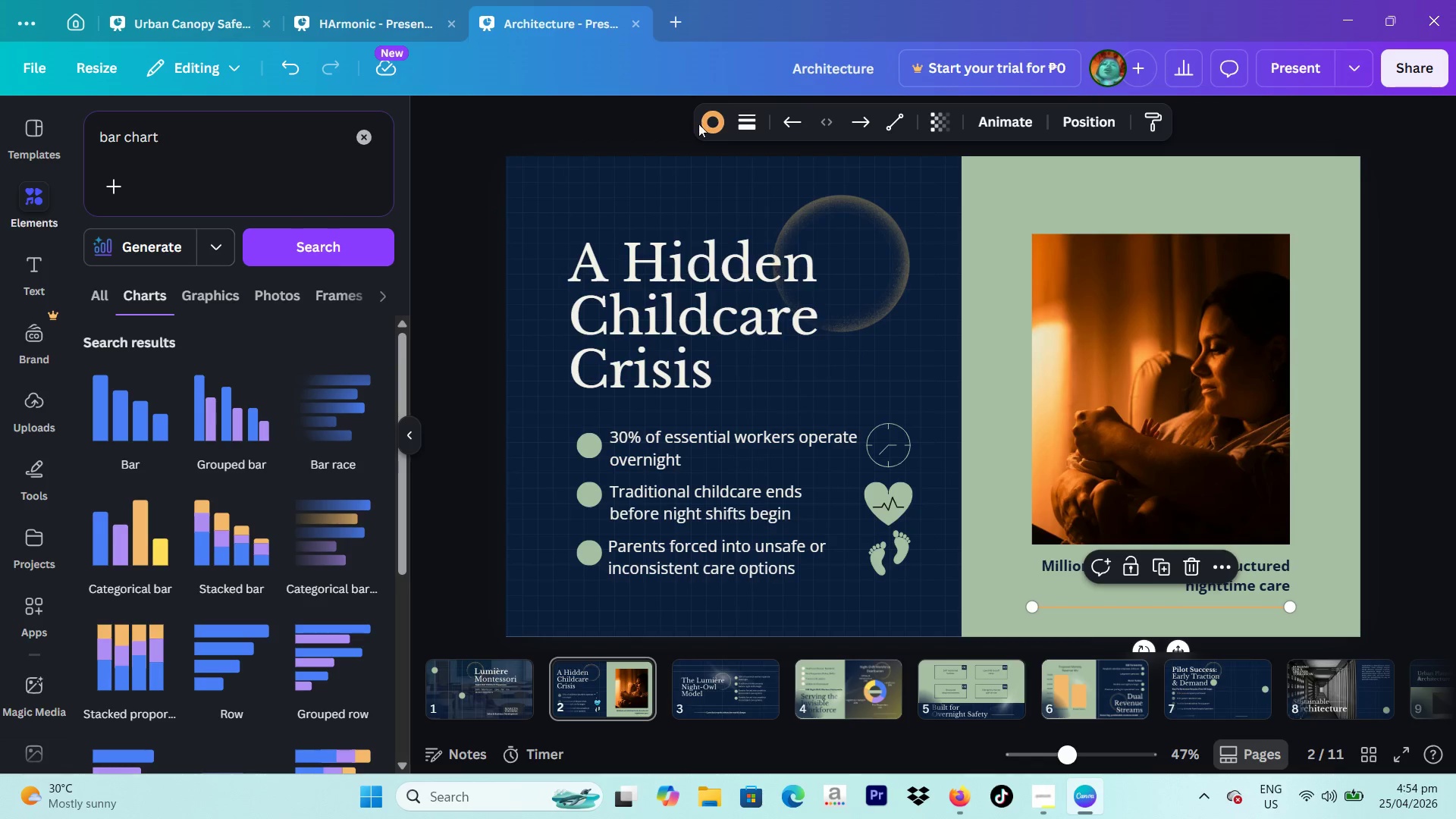 
left_click([701, 124])
 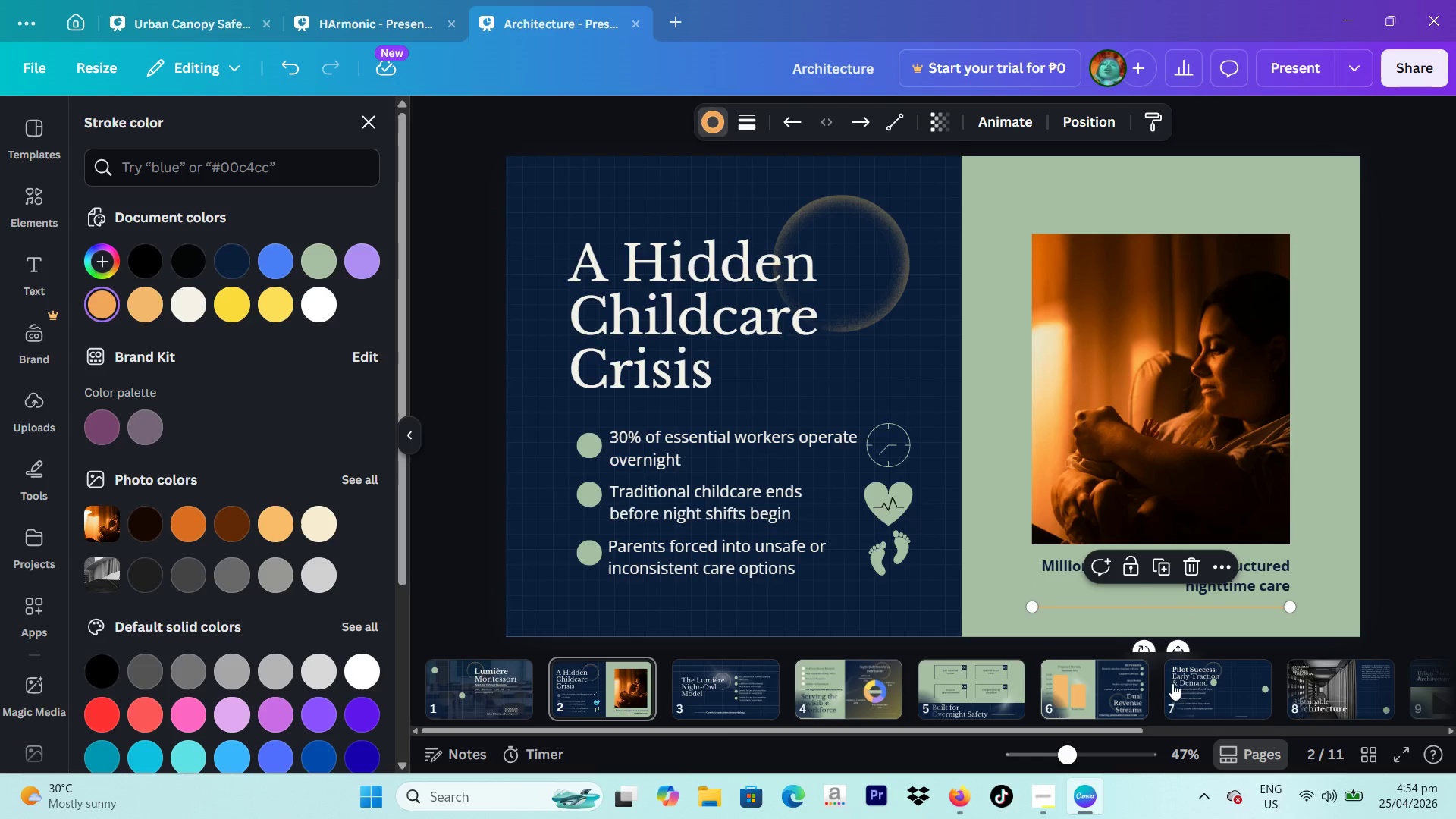 
wait(5.41)
 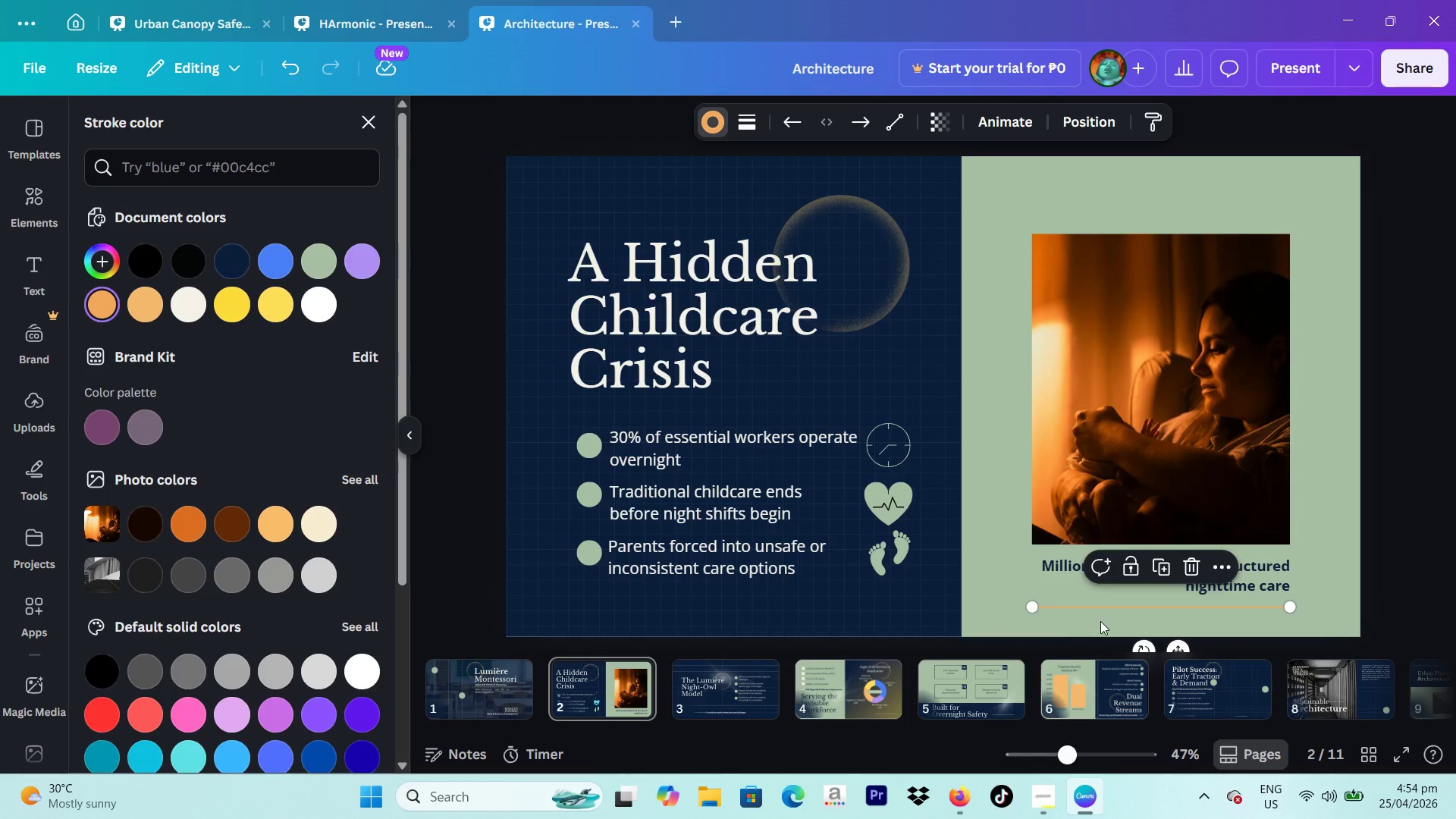 
left_click([1206, 687])
 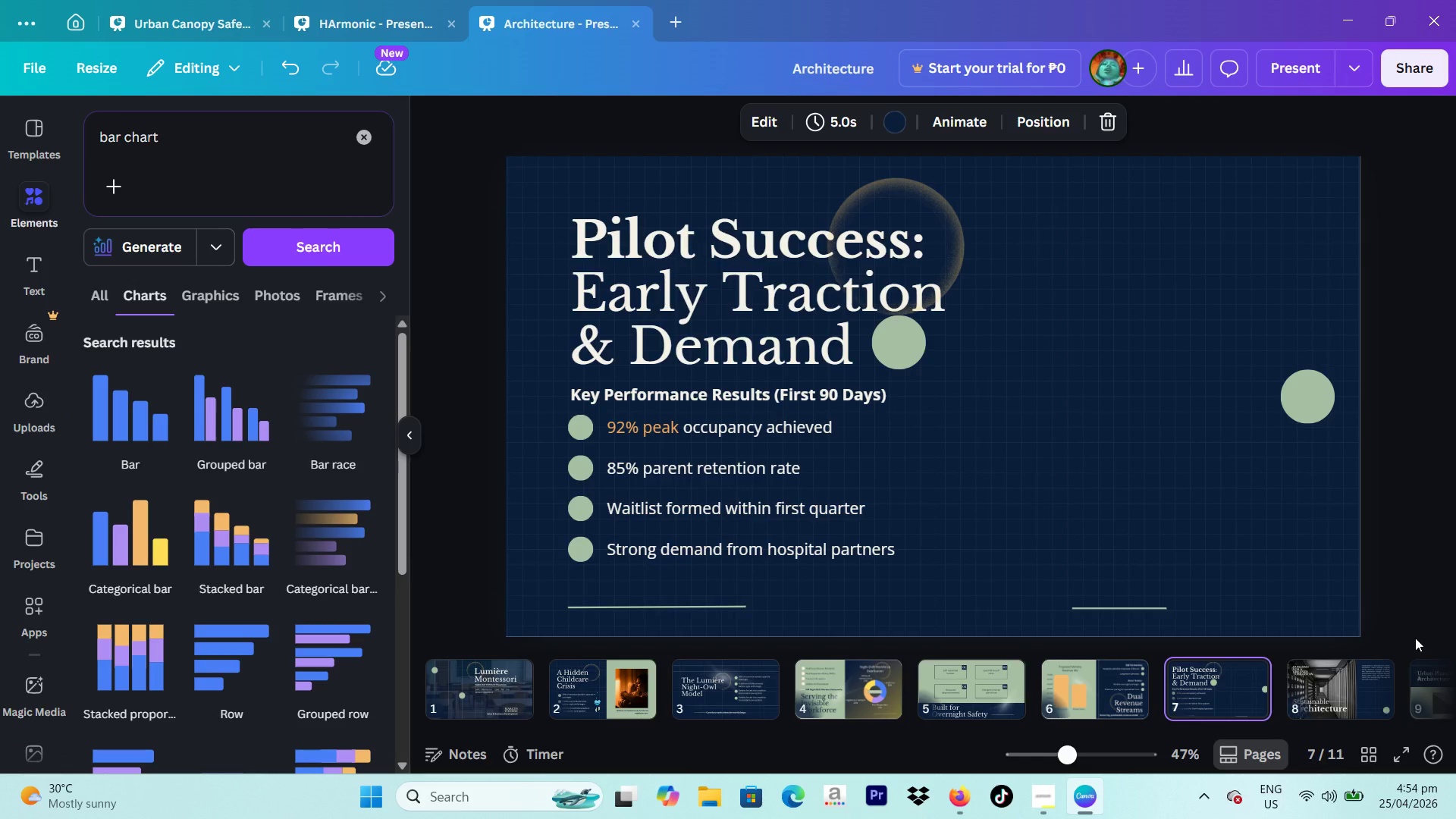 
wait(10.97)
 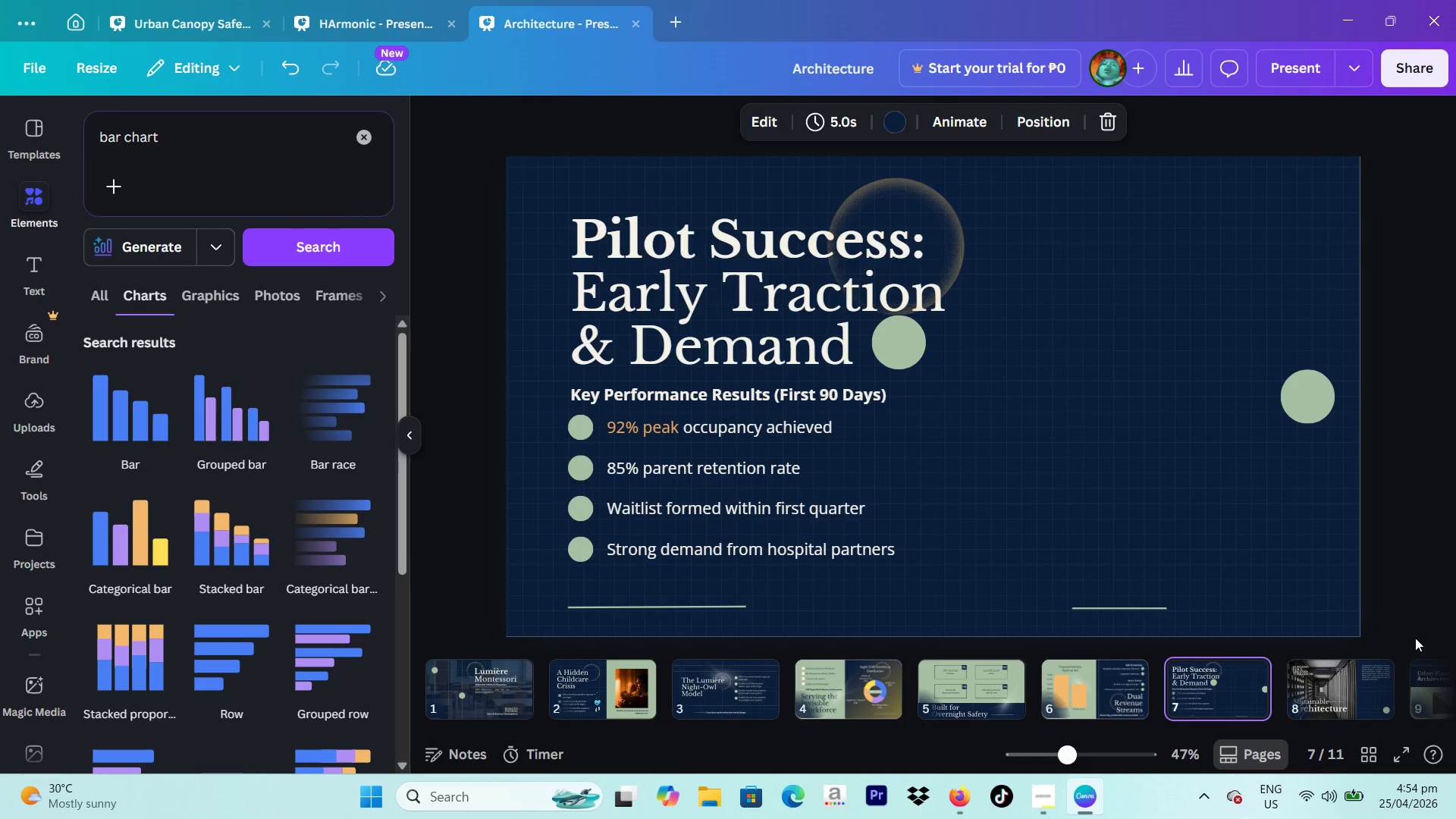 
left_click_drag(start_coordinate=[564, 202], to_coordinate=[932, 586])
 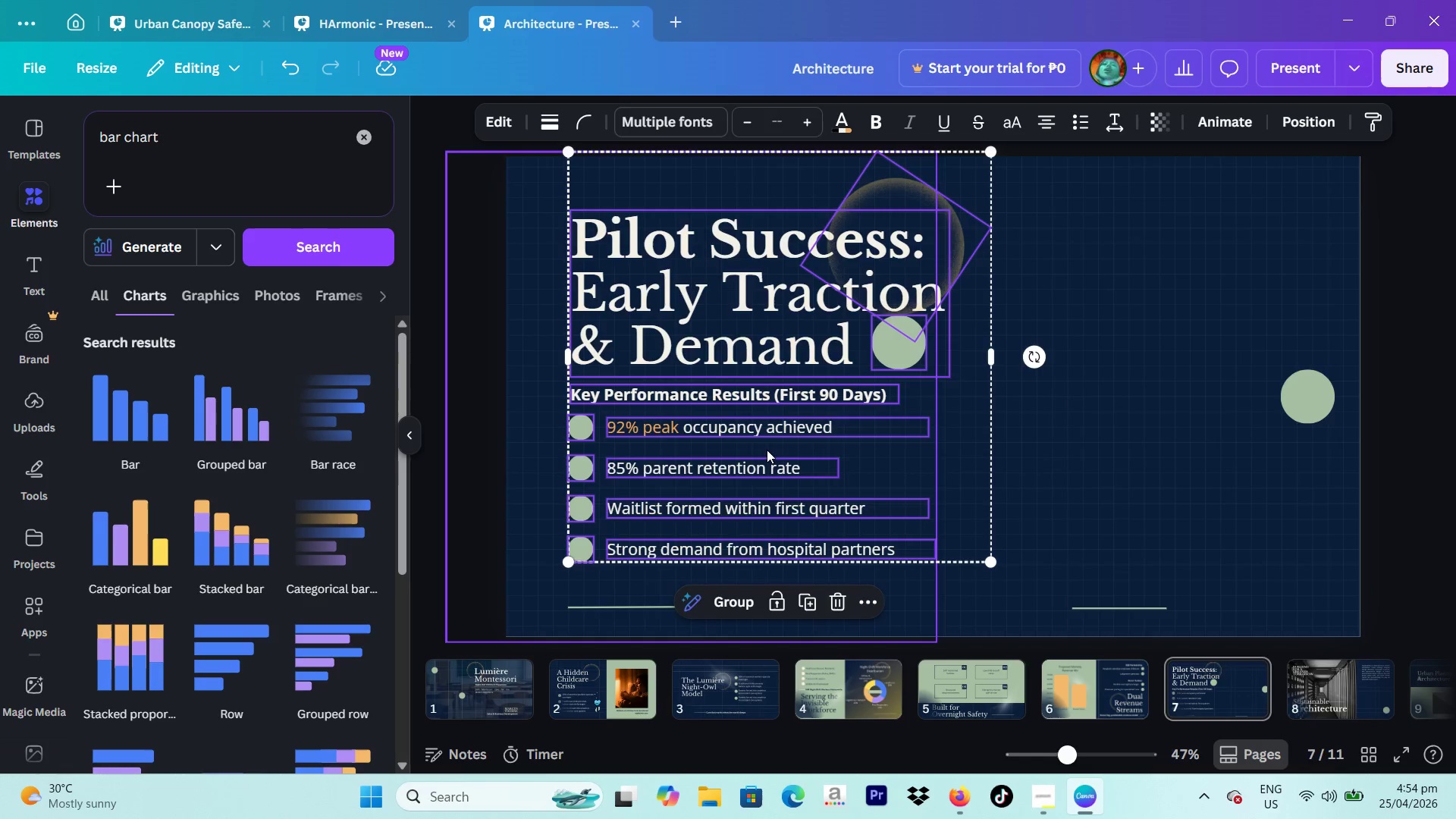 
left_click_drag(start_coordinate=[767, 450], to_coordinate=[763, 445])
 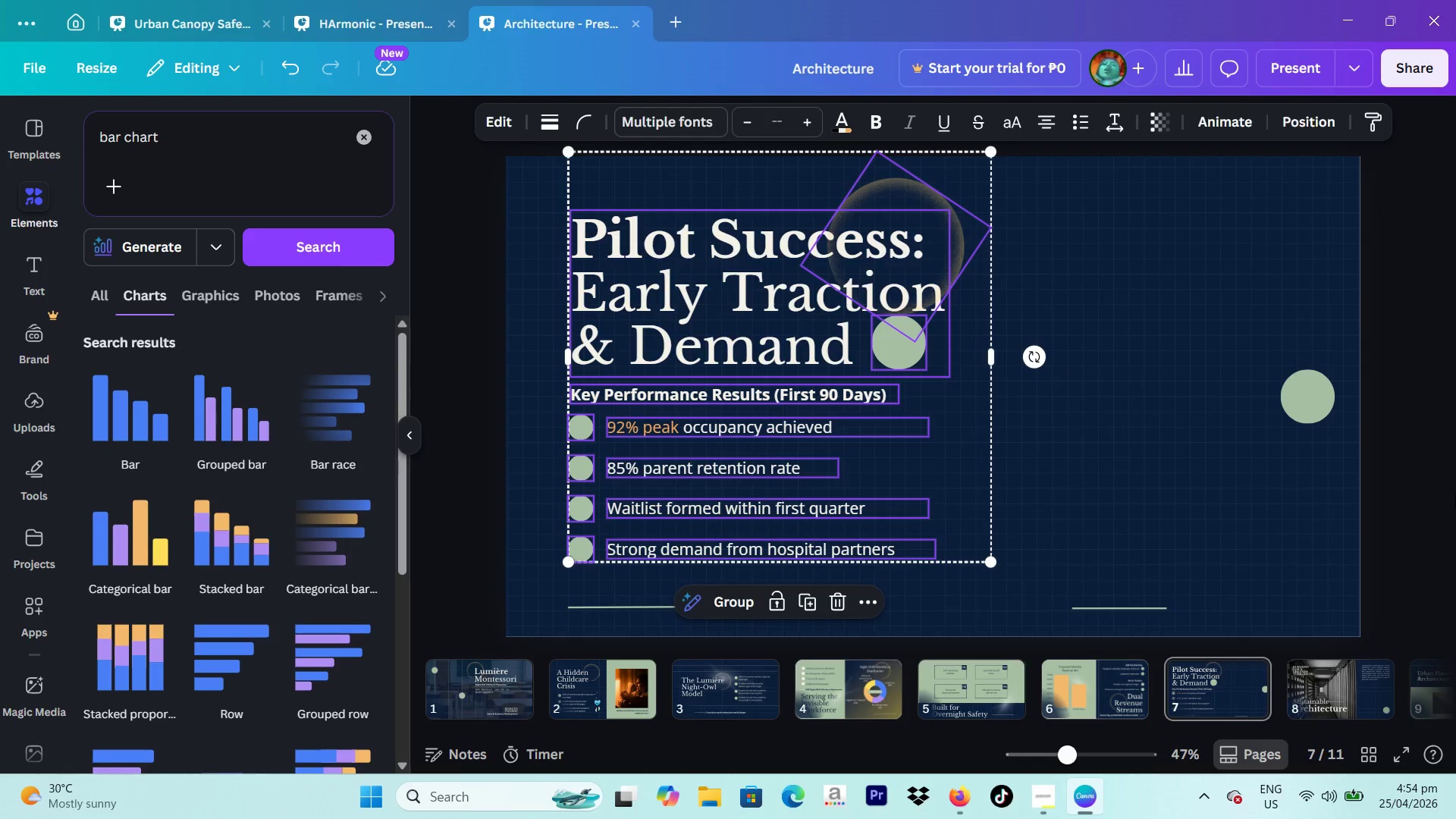 
left_click([1455, 495])
 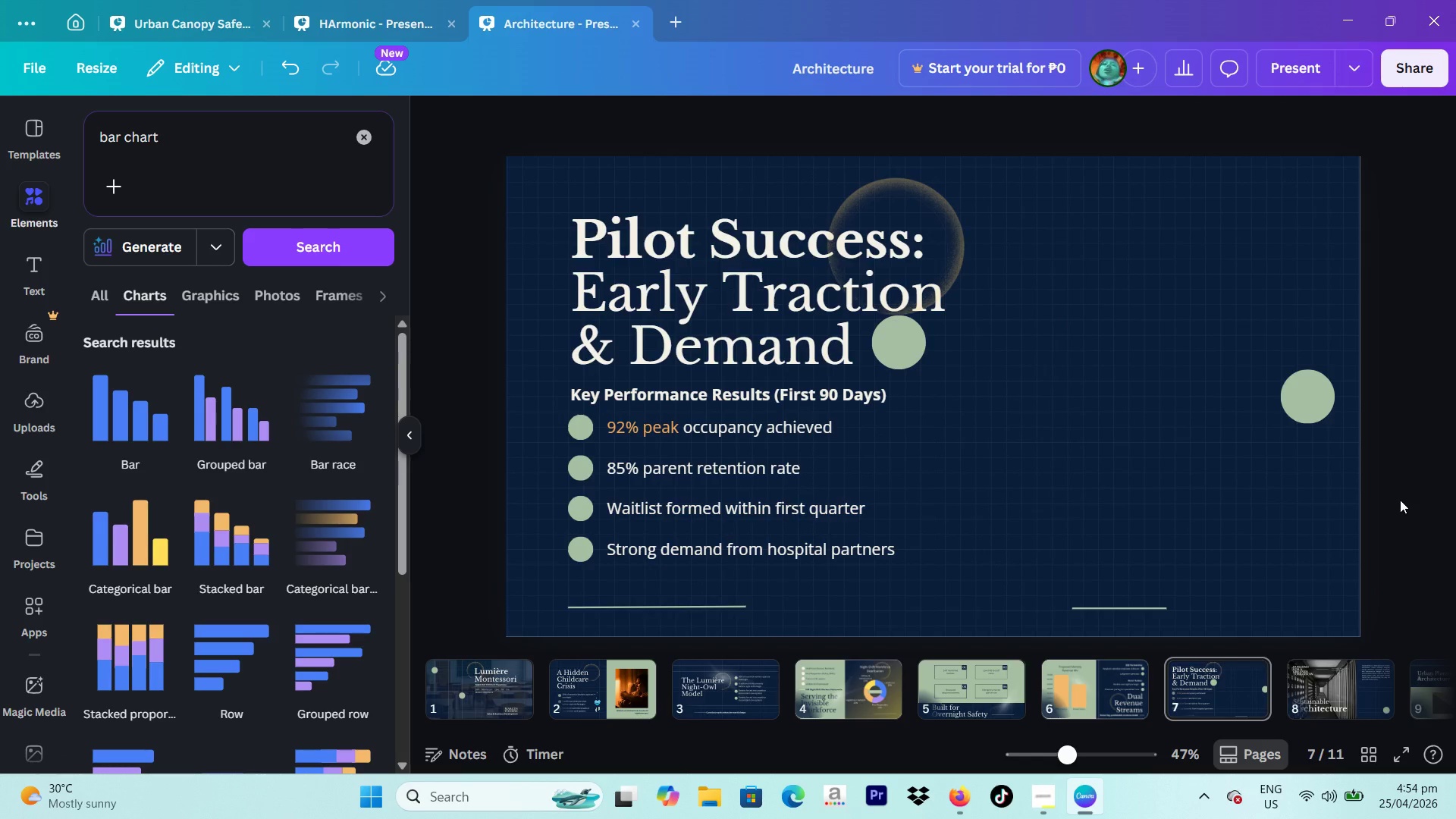 
wait(8.91)
 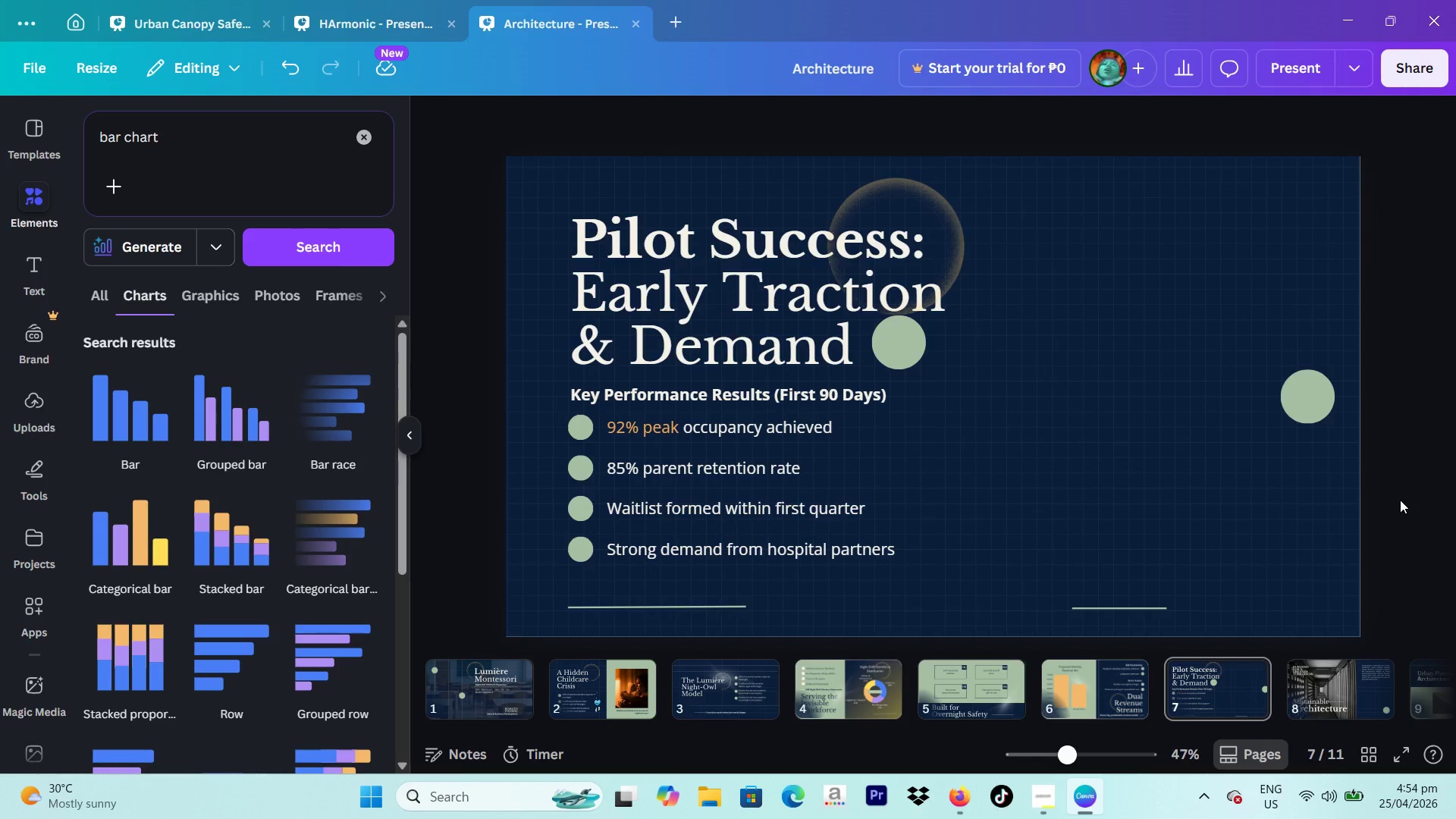 
scroll: coordinate [222, 519], scroll_direction: down, amount: 3.0
 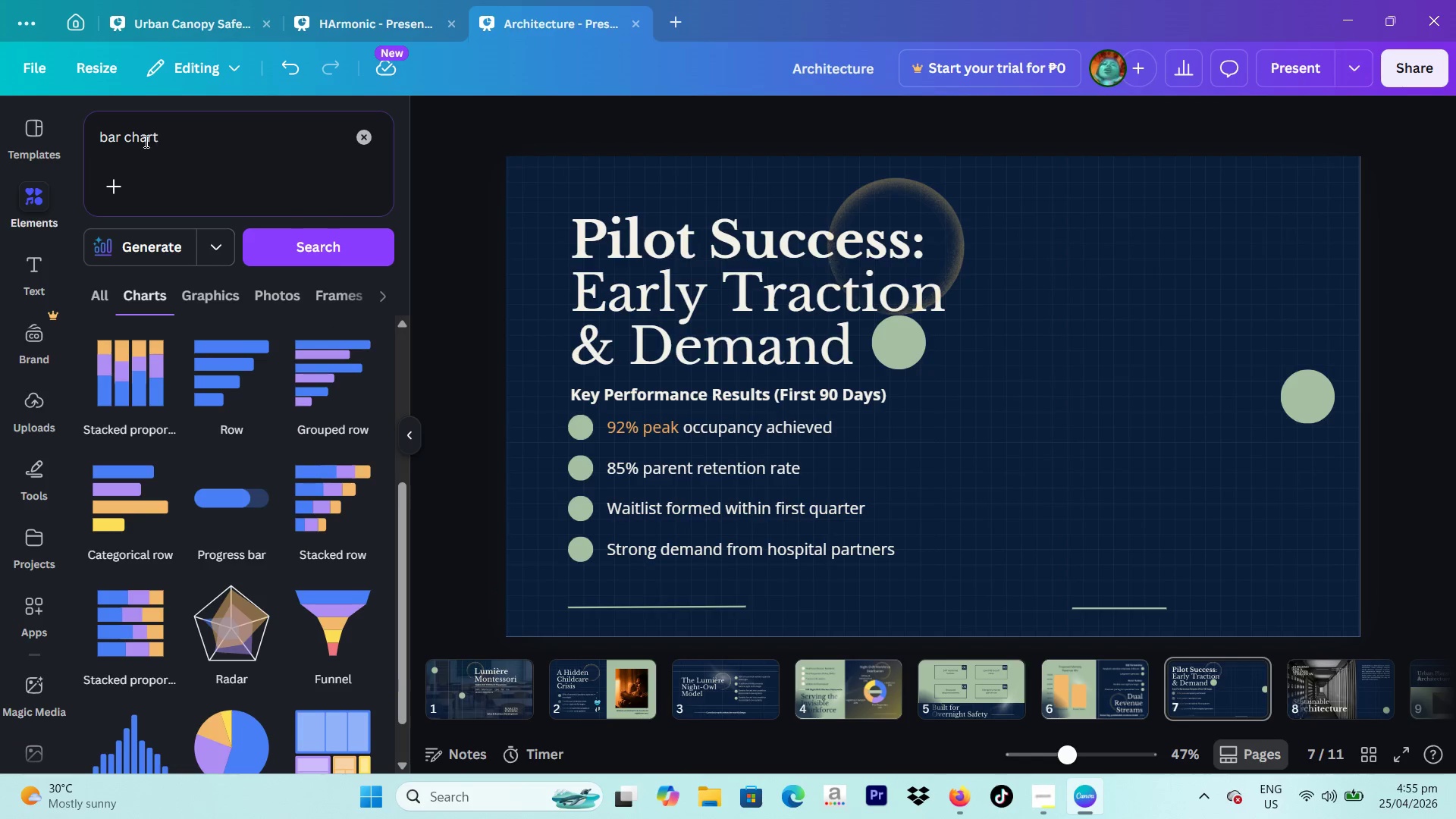 
left_click_drag(start_coordinate=[121, 137], to_coordinate=[61, 137])
 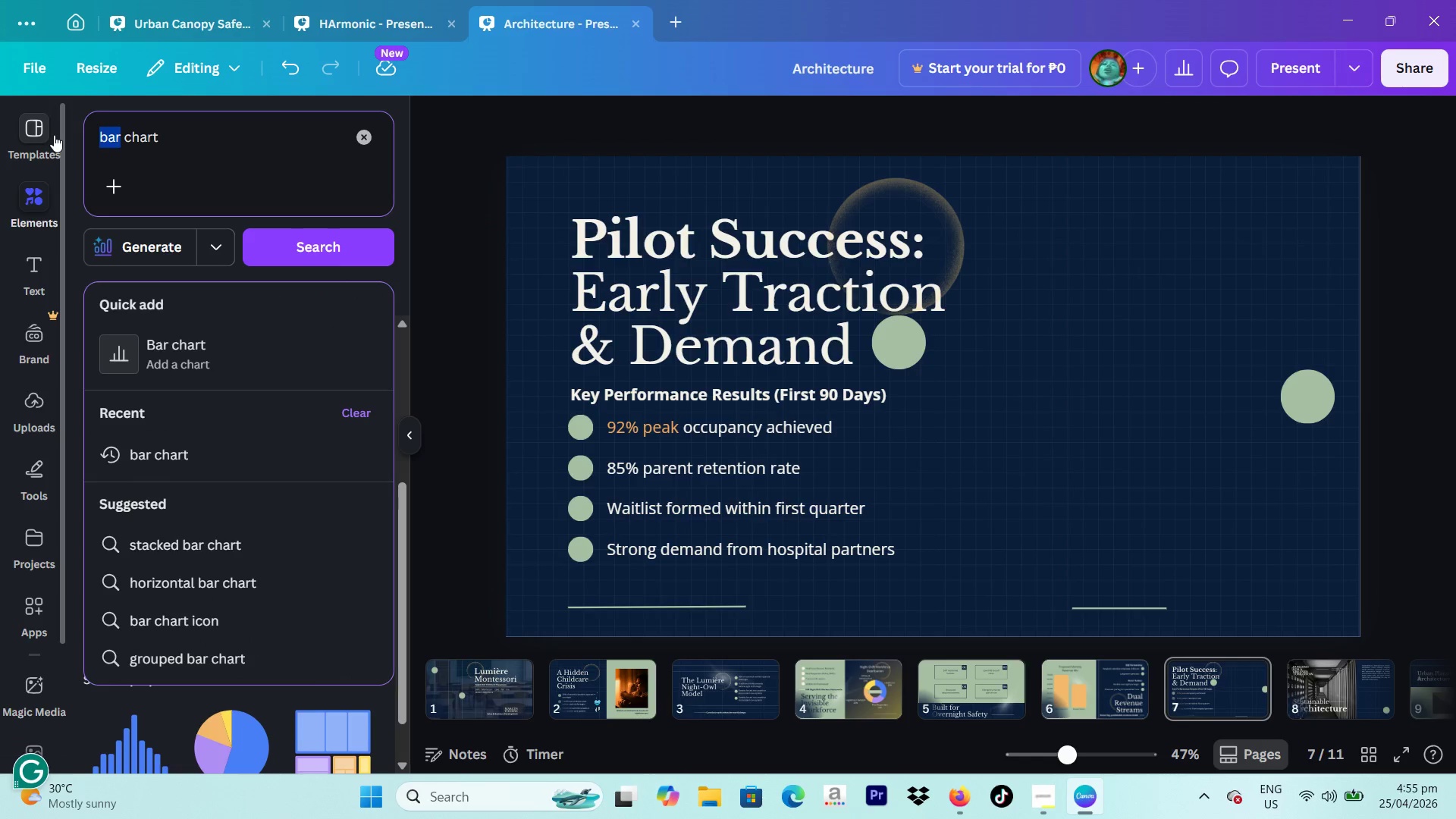 
type(line)
 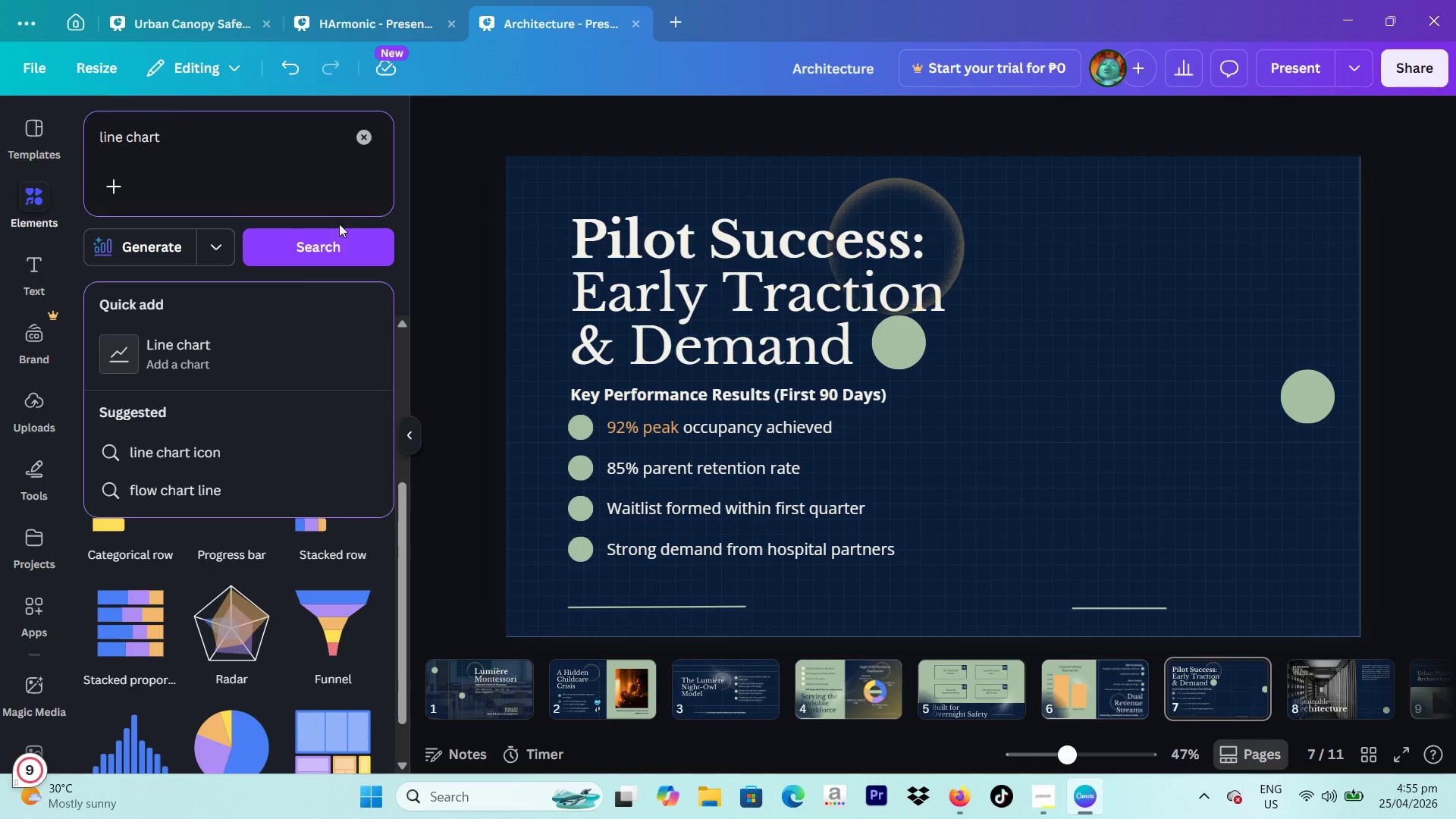 
left_click([184, 348])
 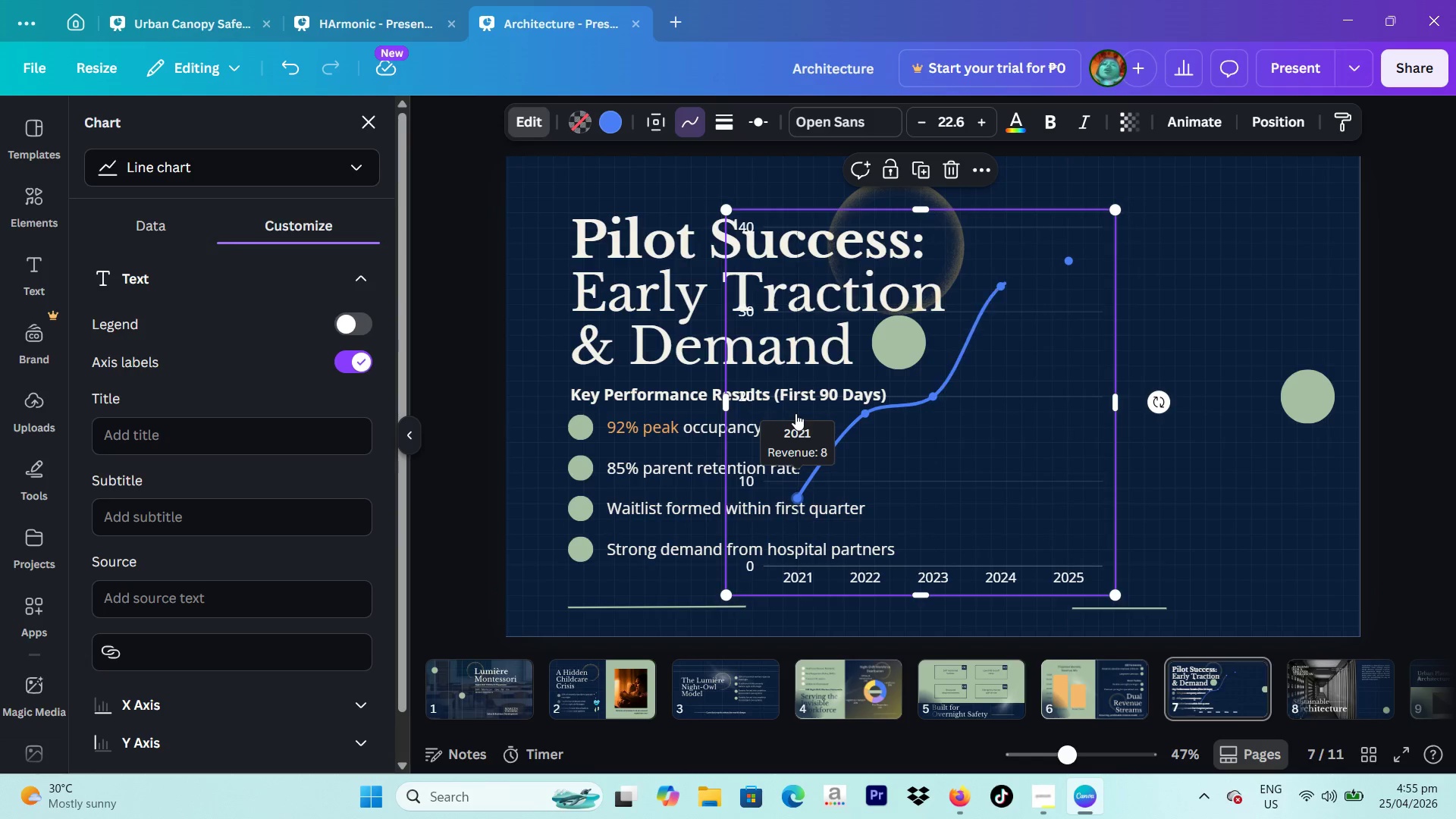 
left_click_drag(start_coordinate=[981, 403], to_coordinate=[1177, 404])
 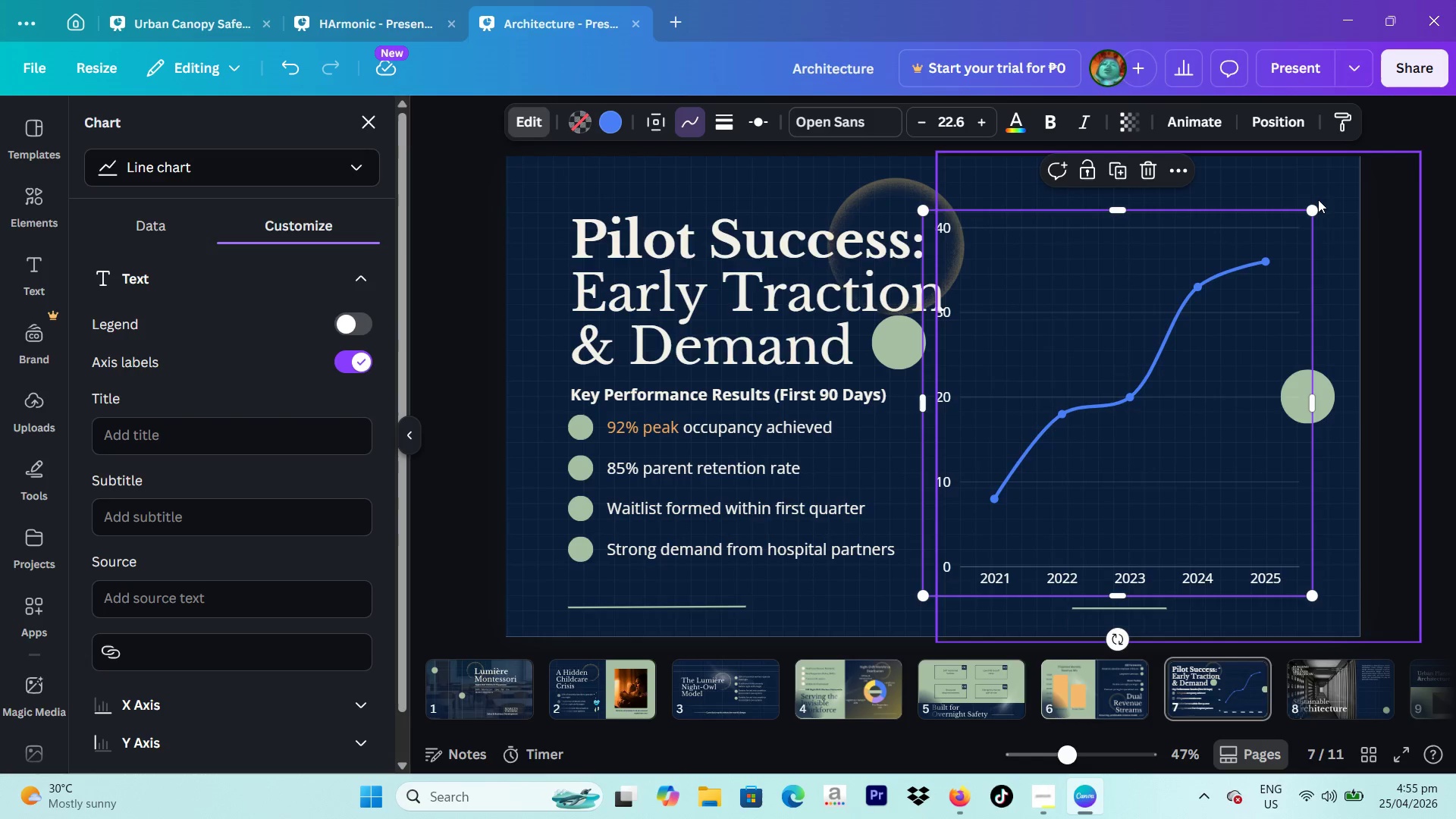 
left_click_drag(start_coordinate=[1316, 203], to_coordinate=[1231, 295])
 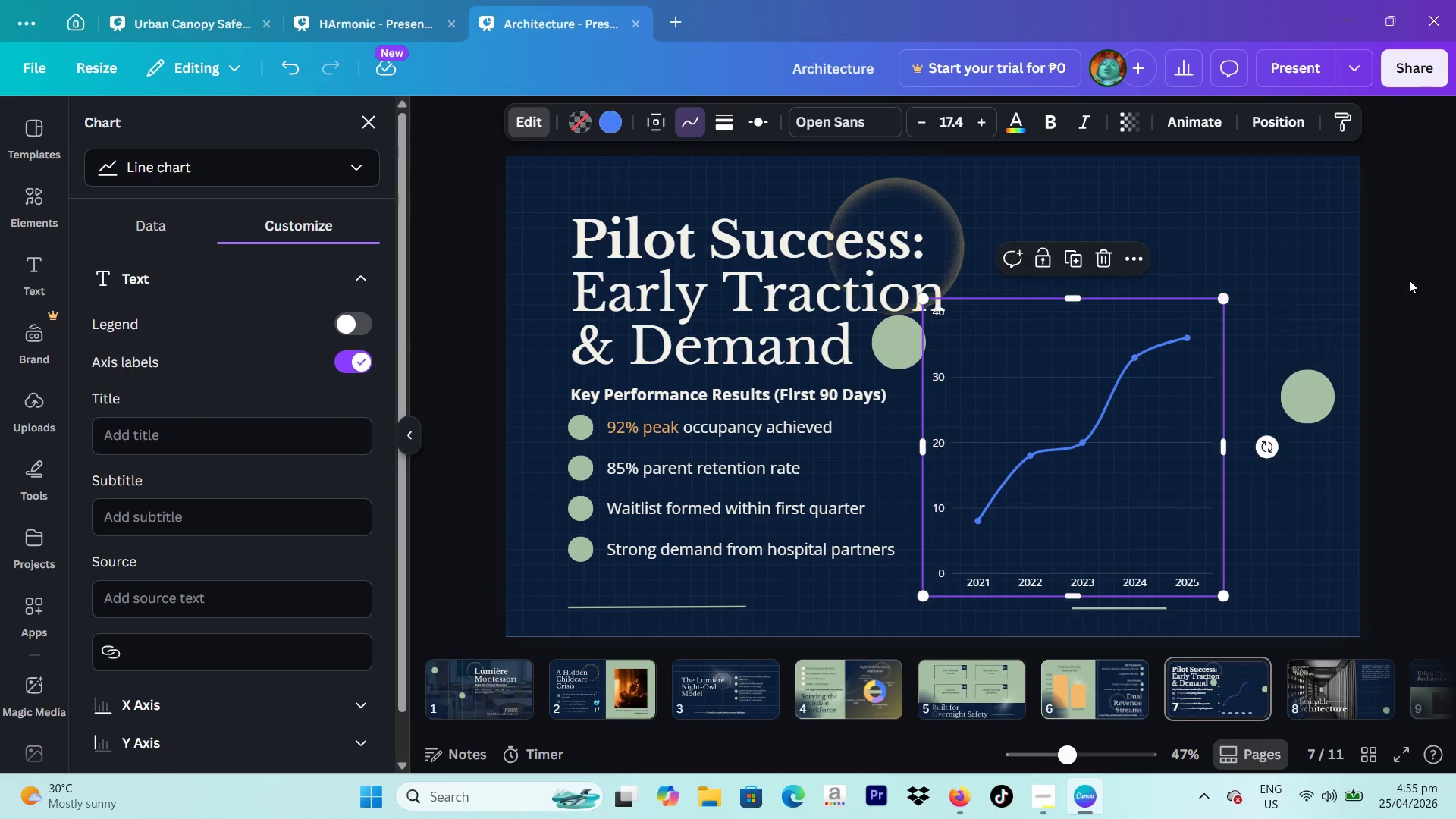 
left_click([1410, 280])
 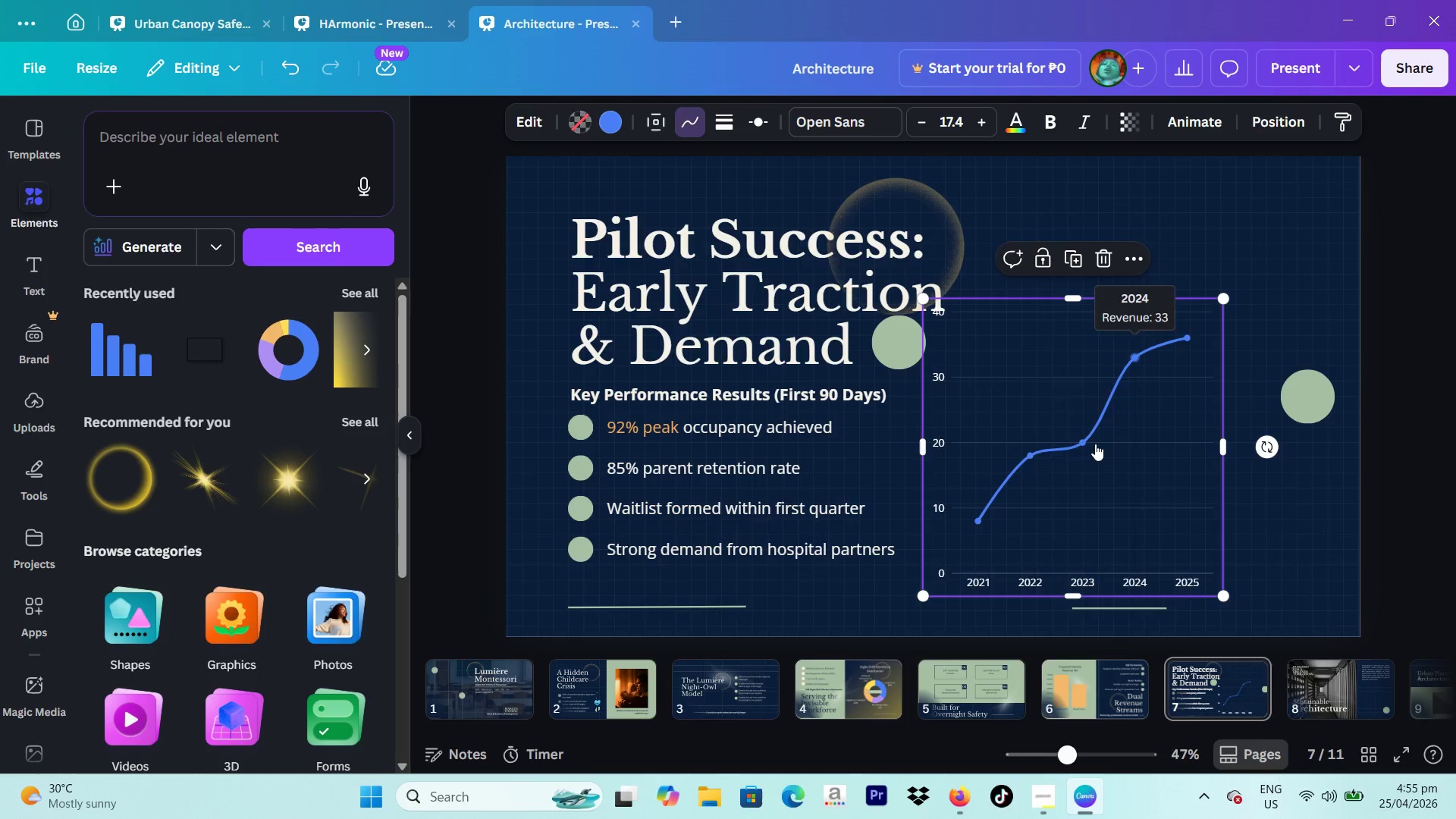 
left_click_drag(start_coordinate=[1095, 444], to_coordinate=[1152, 419])
 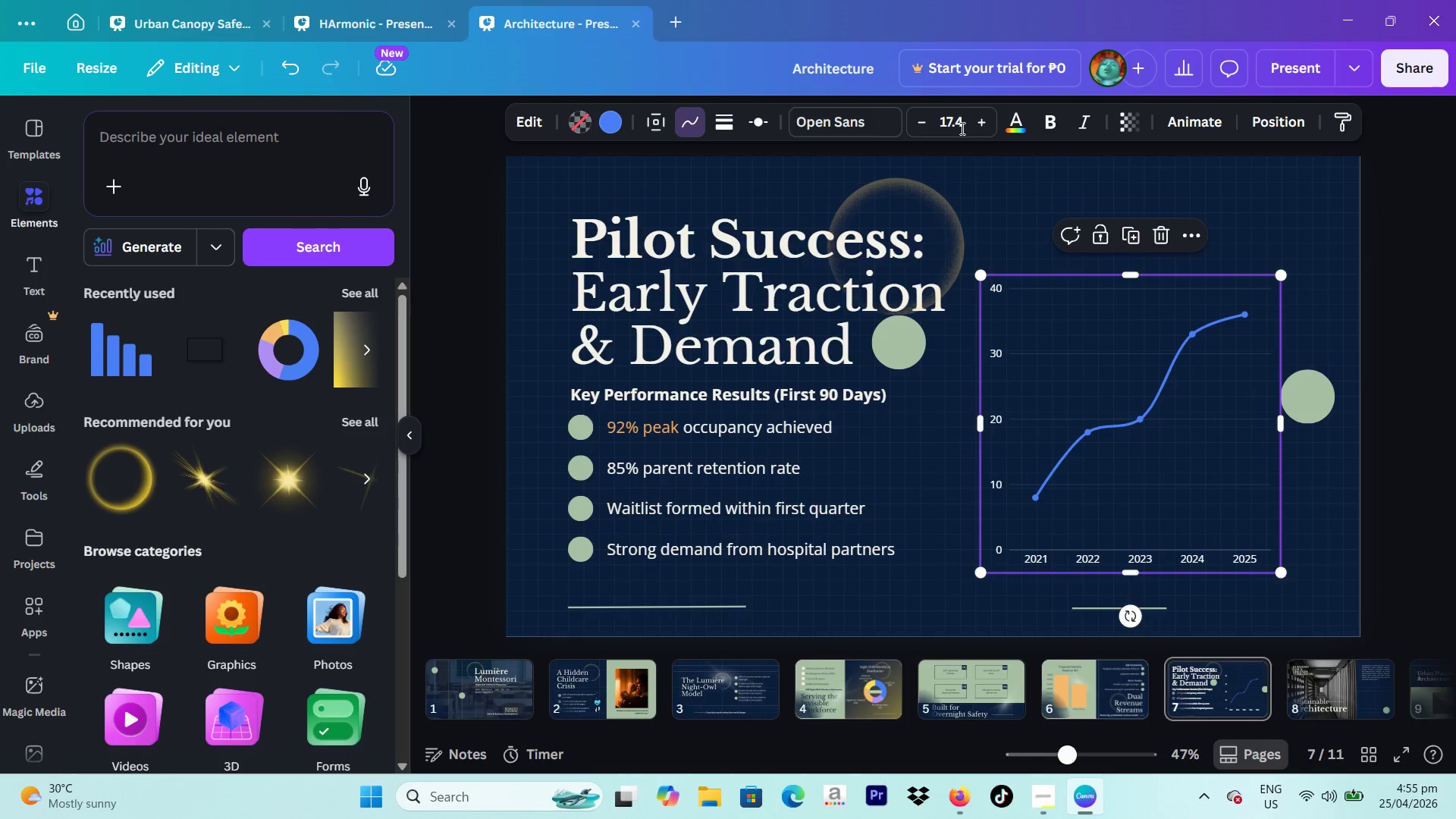 
left_click_drag(start_coordinate=[963, 127], to_coordinate=[912, 121])
 